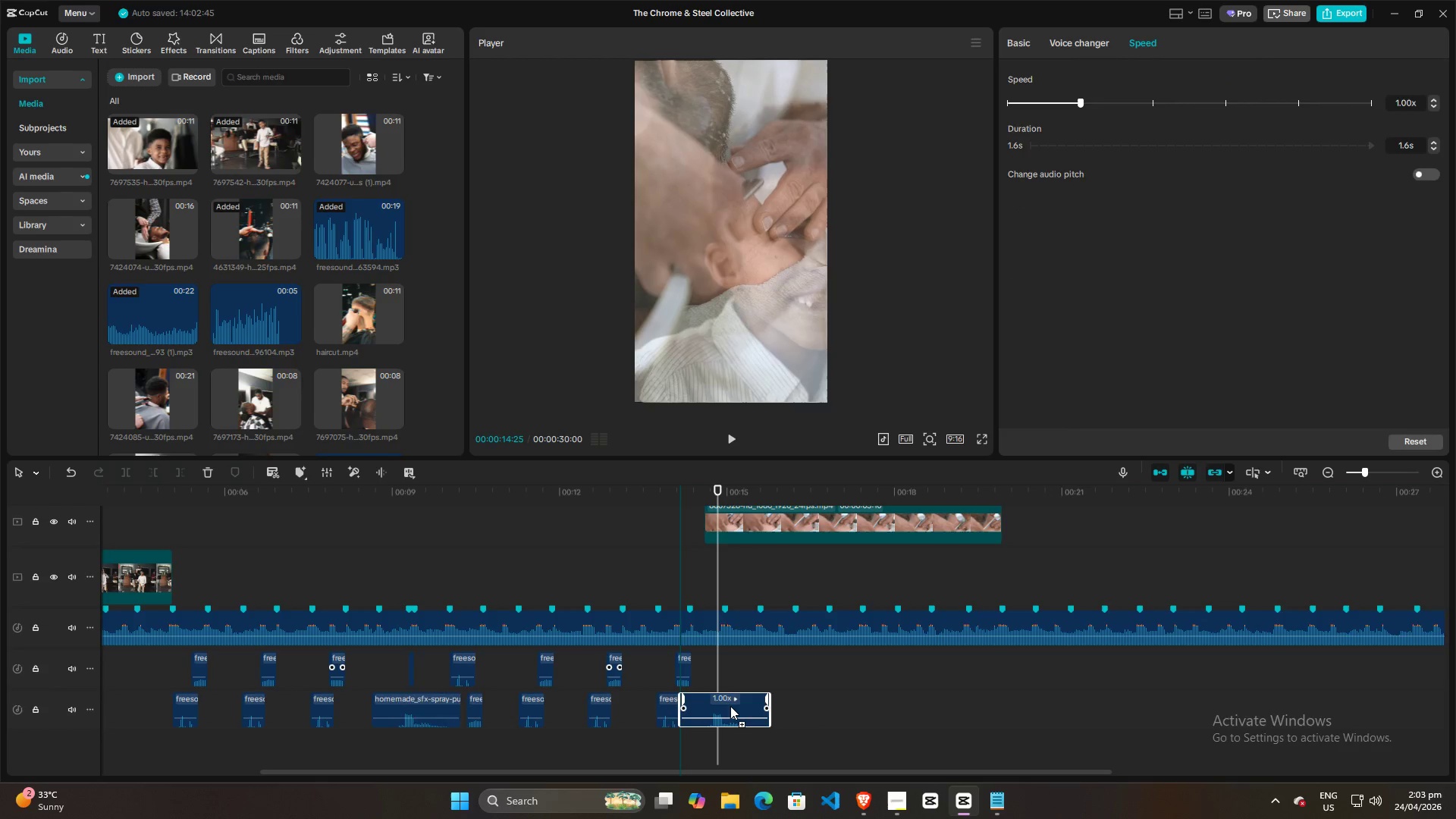 
key(Alt+AltLeft)
 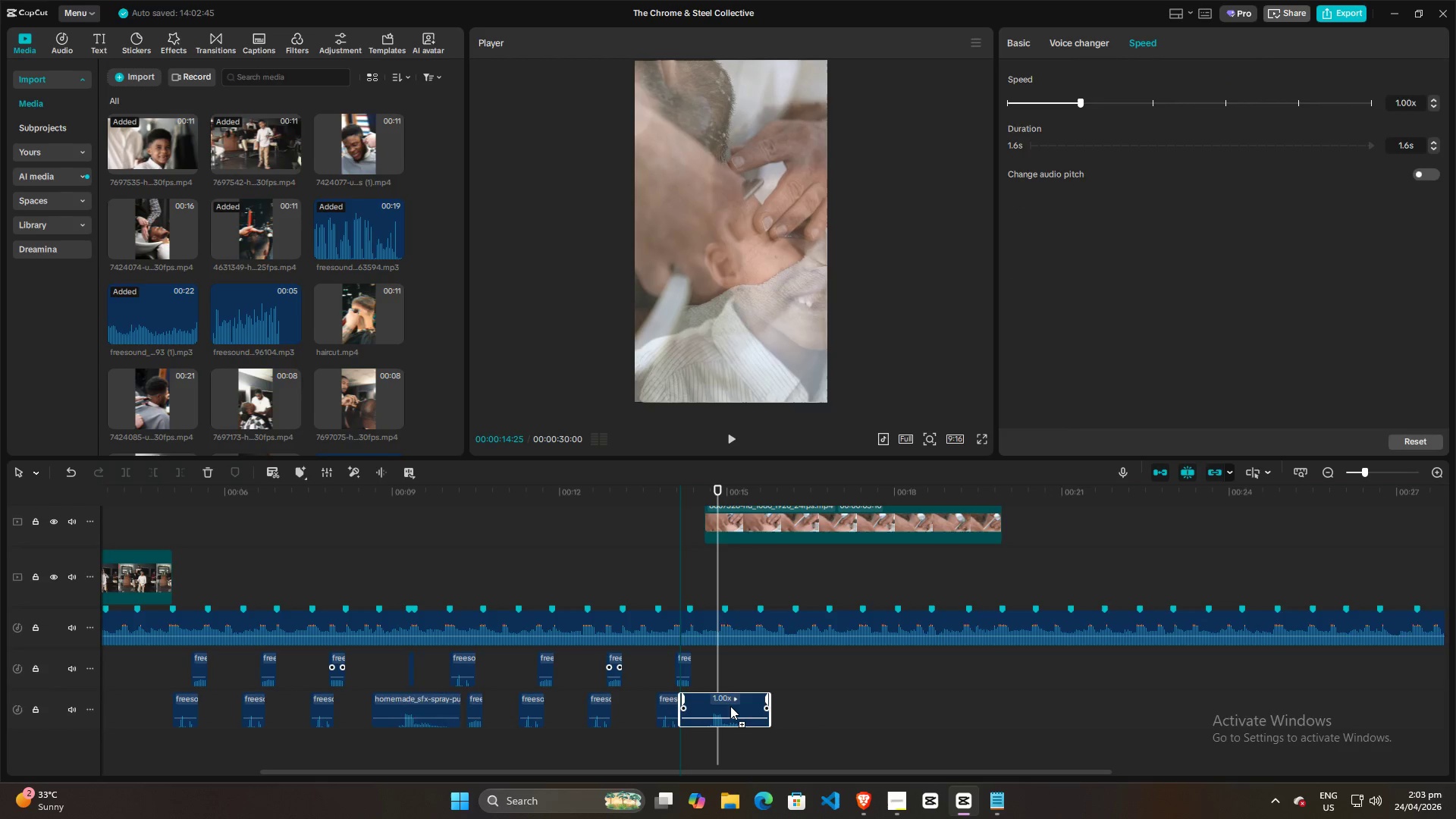 
key(Alt+AltLeft)
 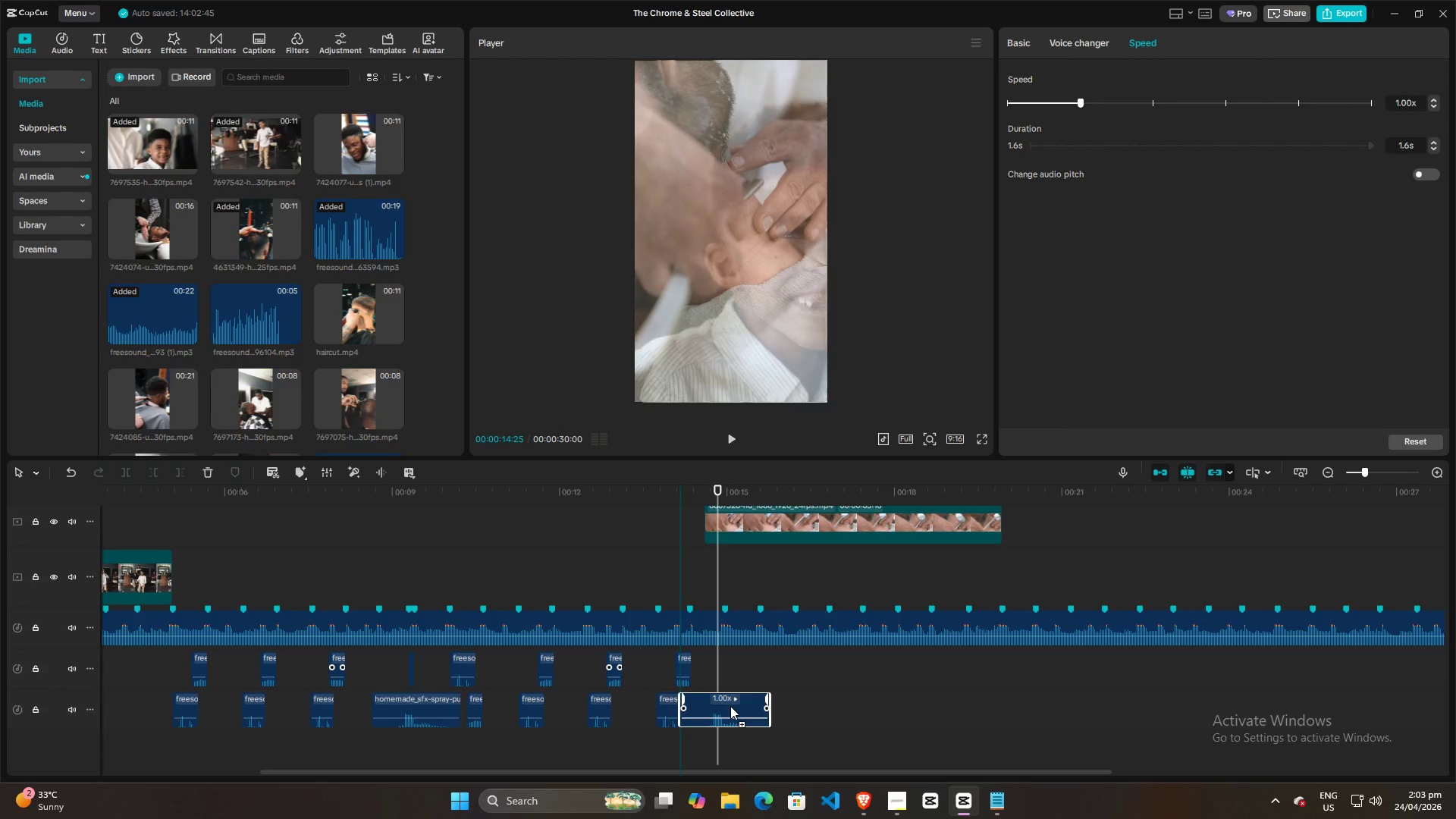 
key(Alt+AltLeft)
 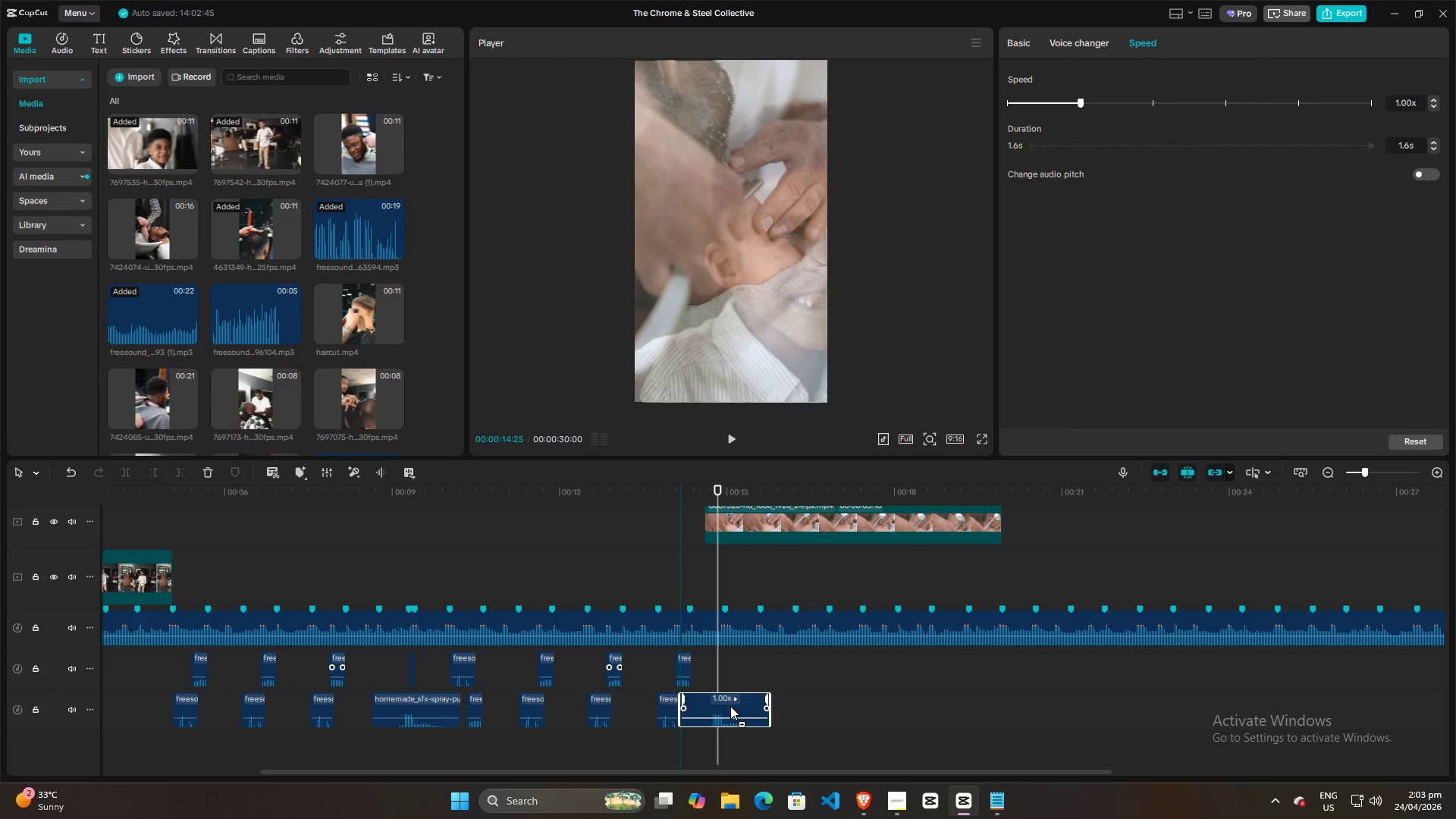 
key(Alt+AltLeft)
 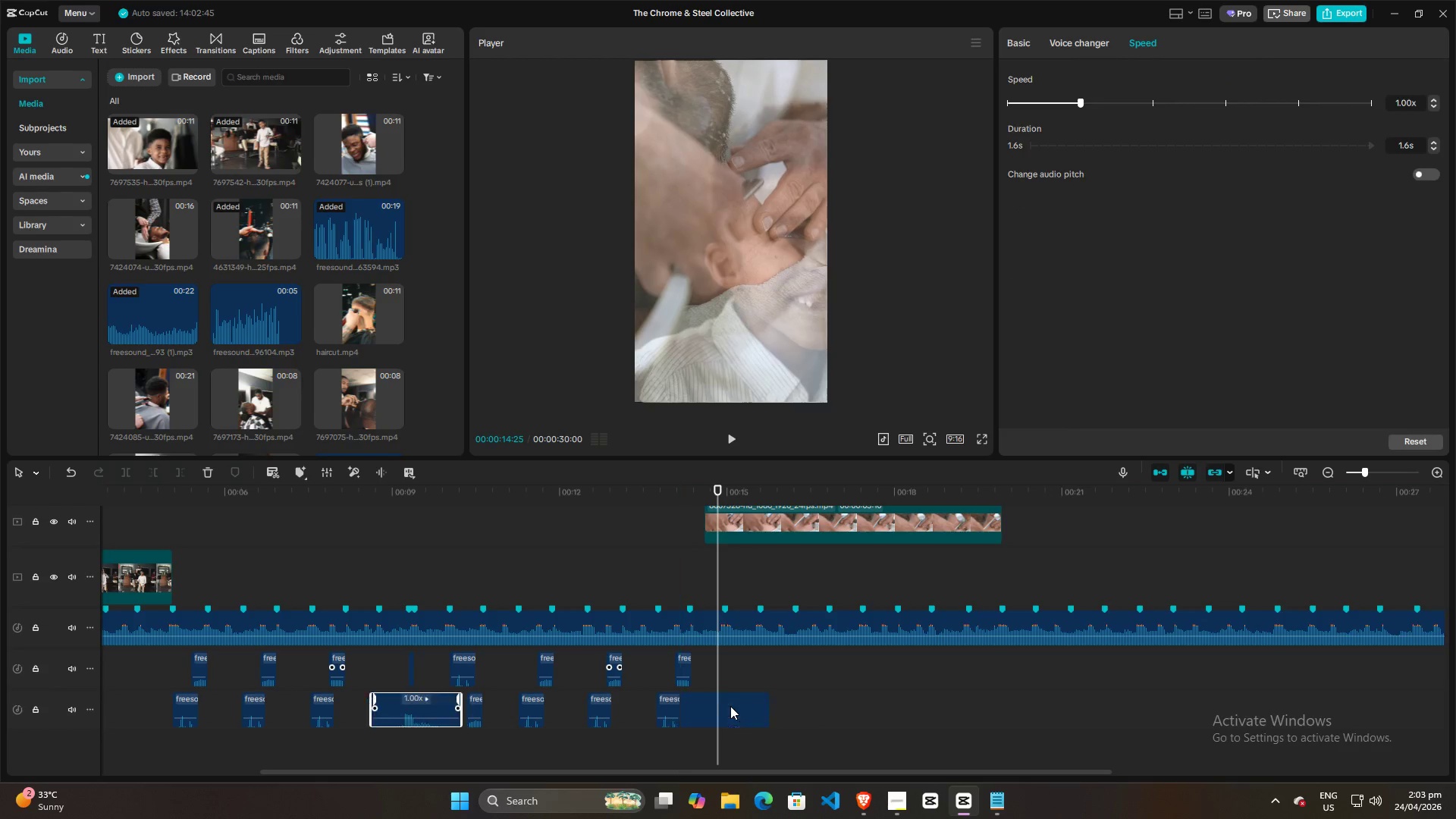 
key(Alt+AltLeft)
 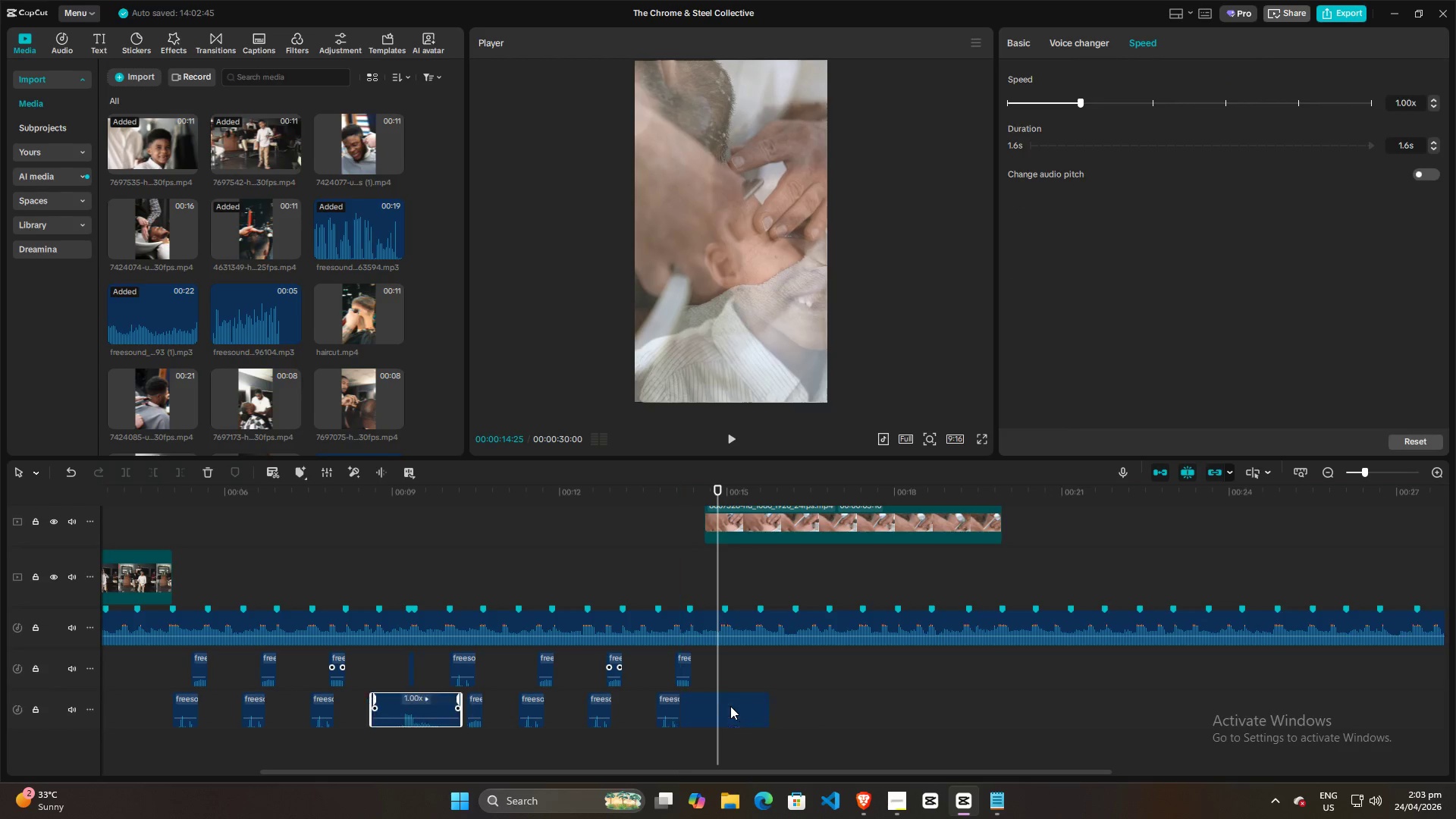 
key(Alt+AltLeft)
 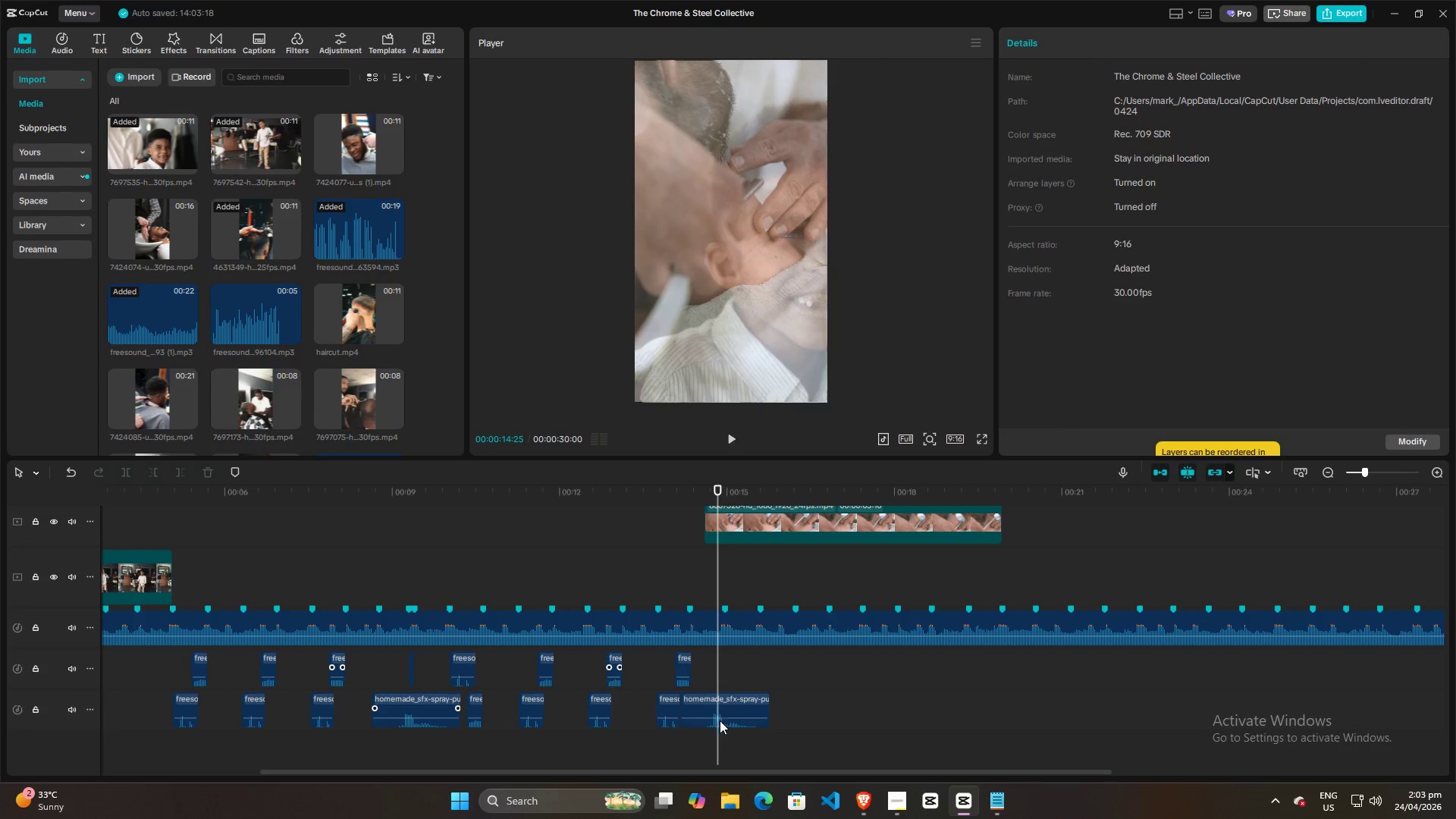 
key(Space)
 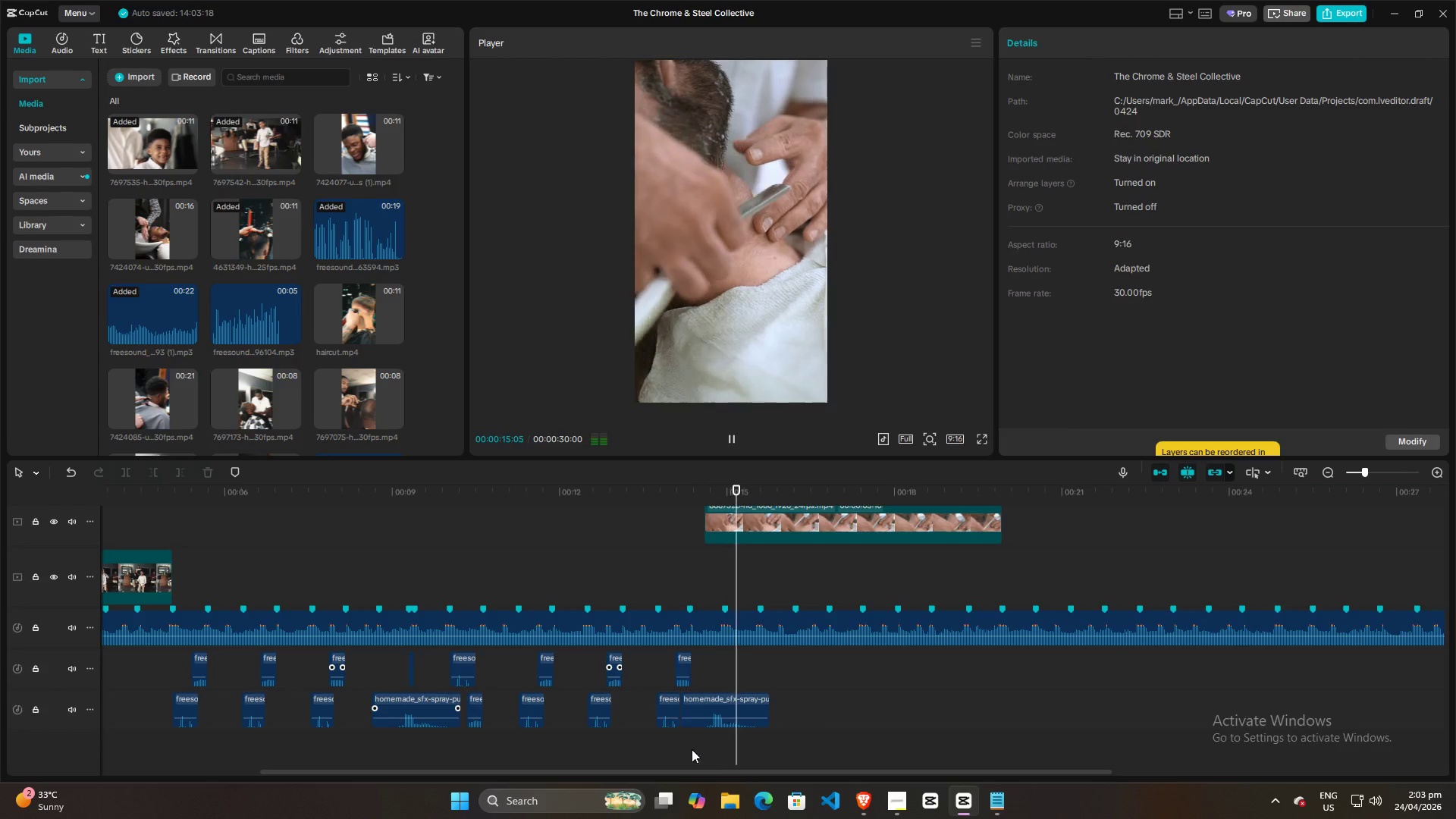 
left_click([687, 750])
 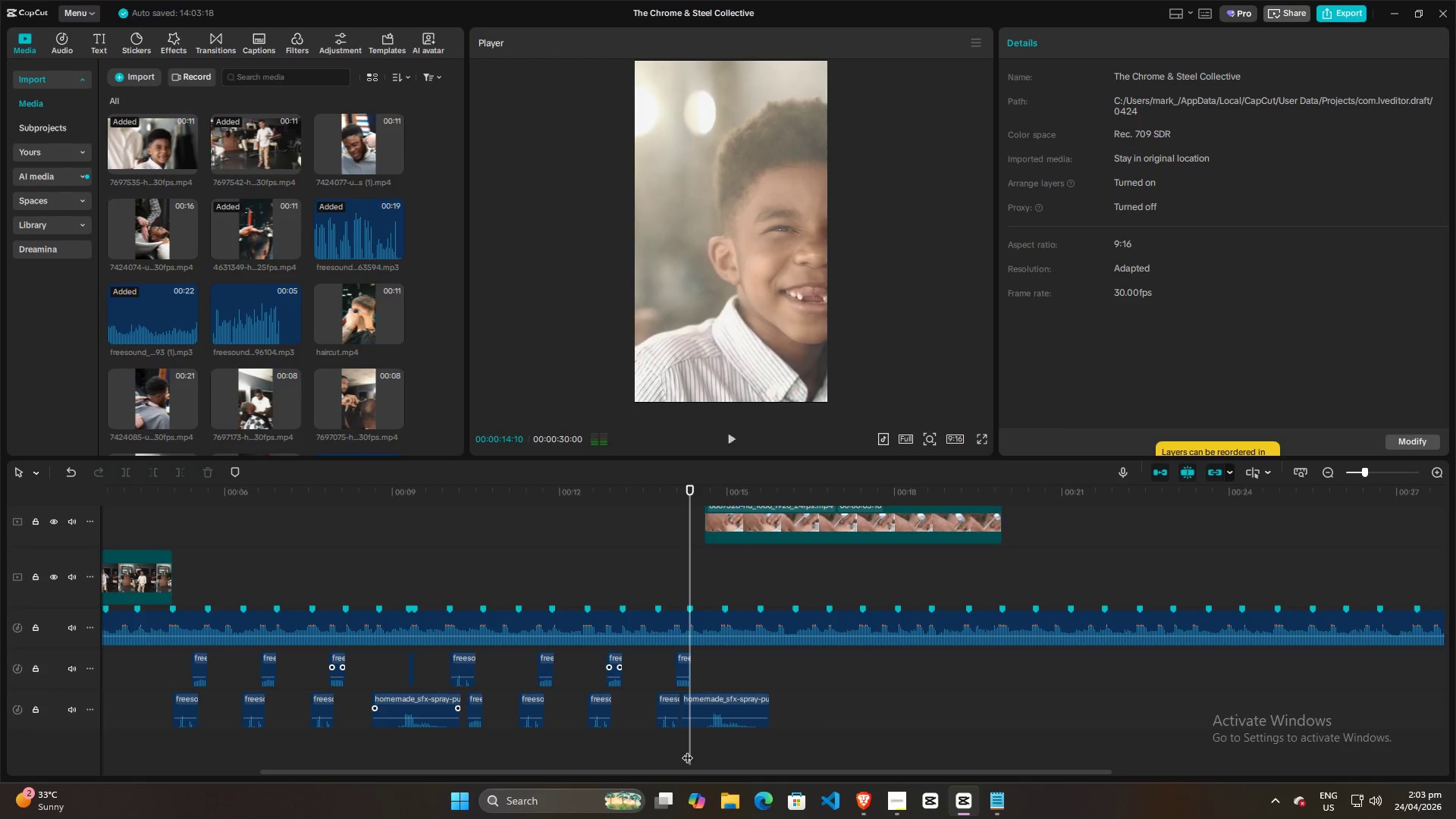 
key(Space)
 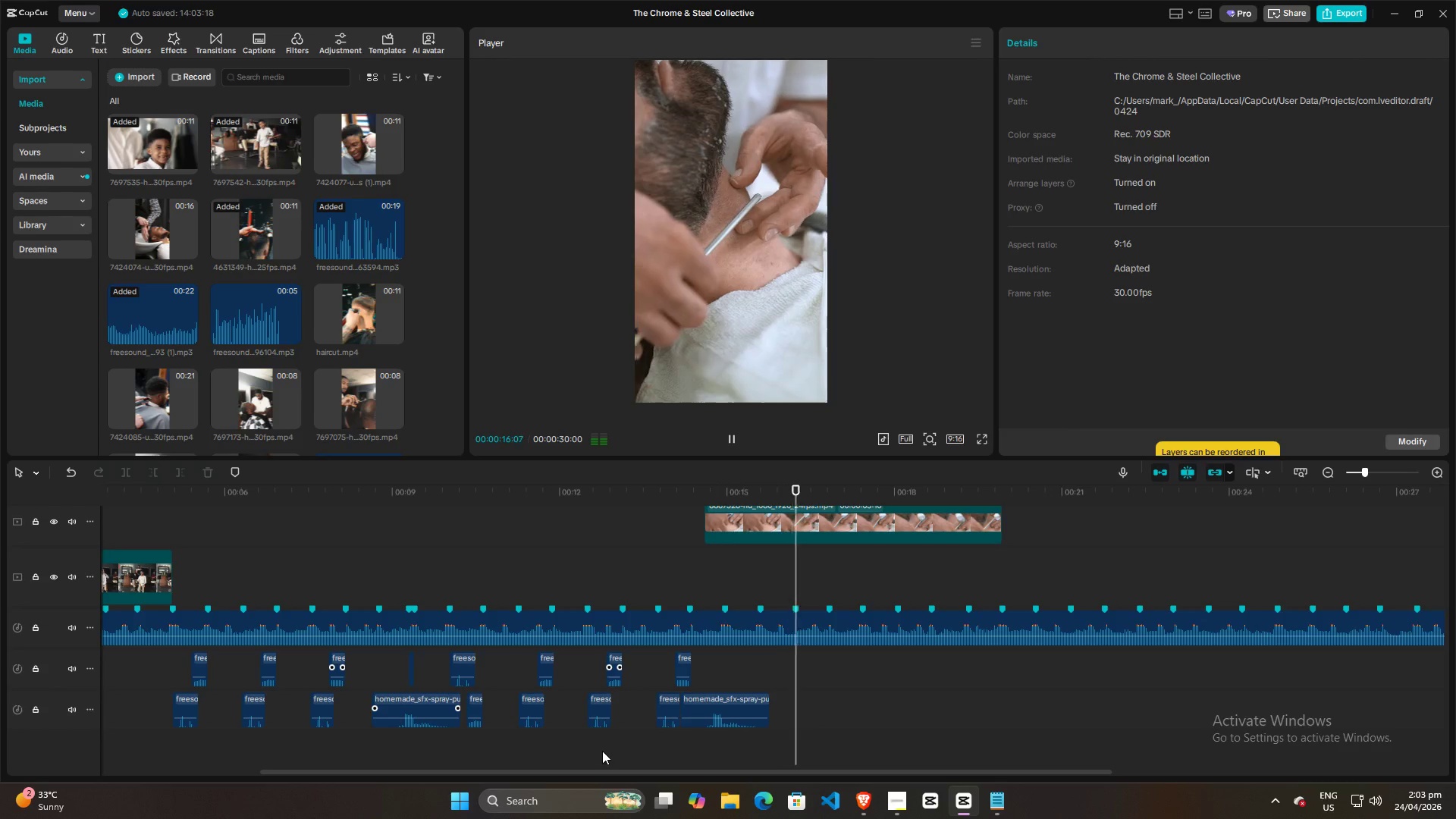 
key(Space)
 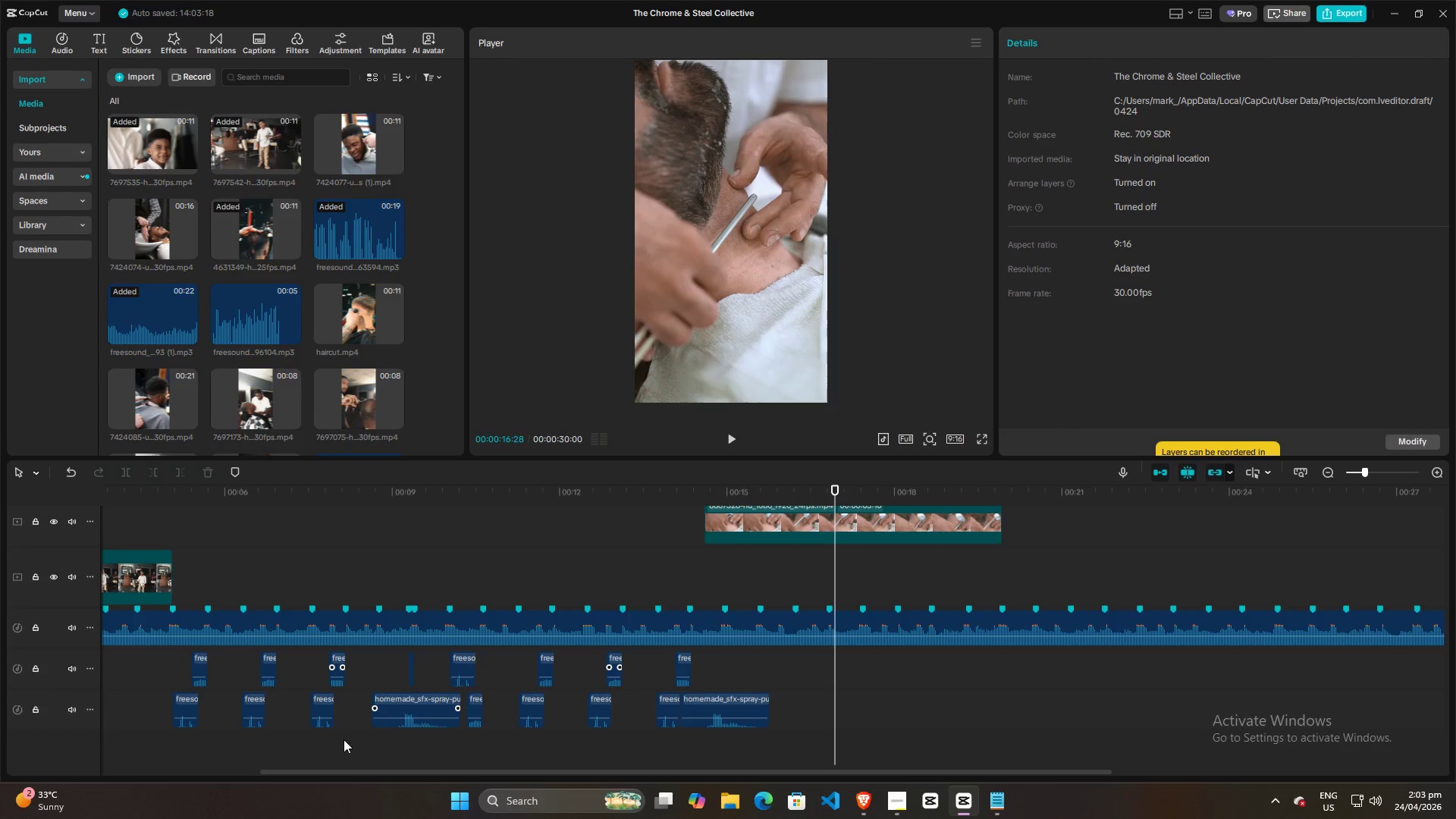 
left_click([341, 739])
 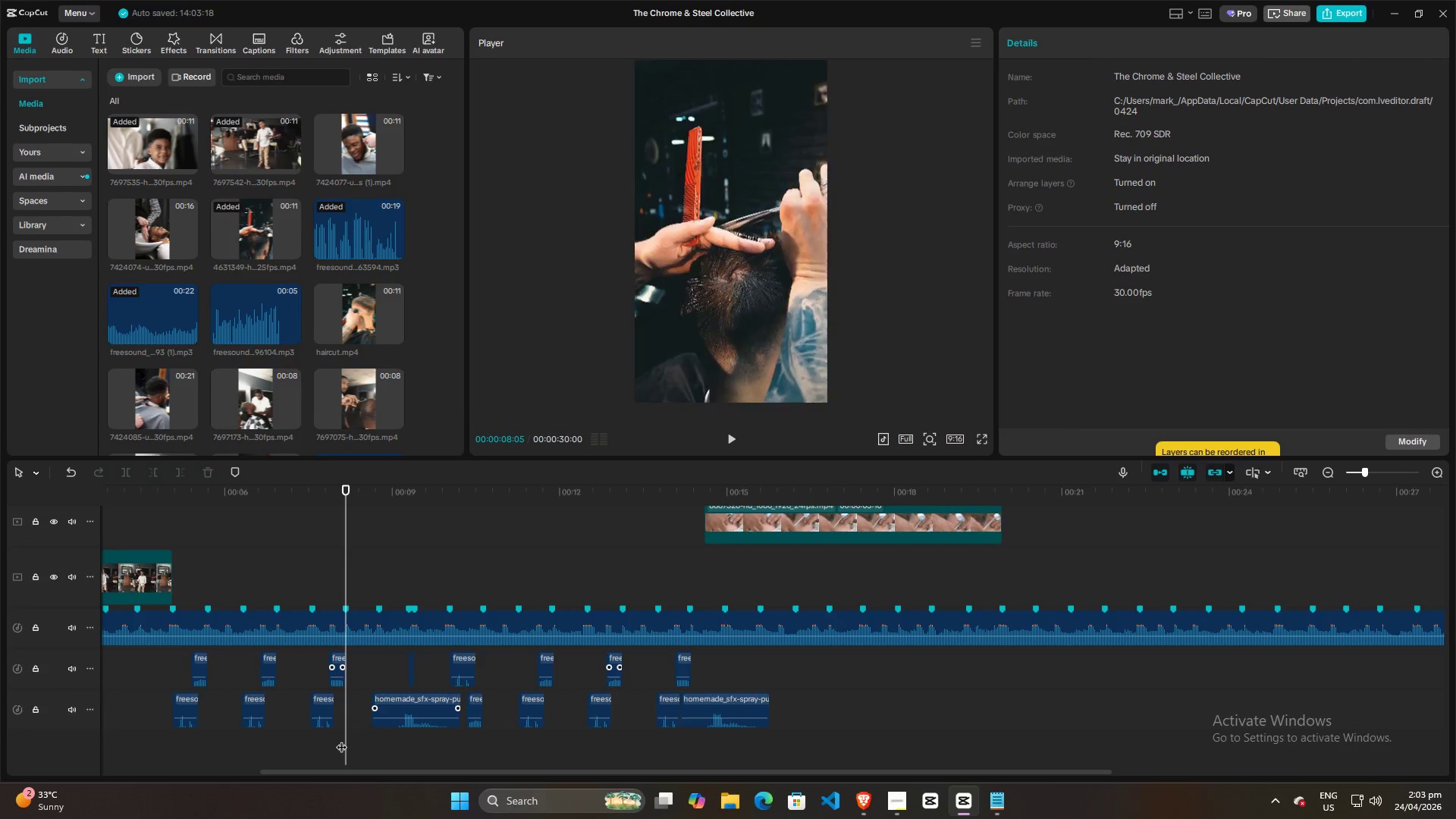 
key(Space)
 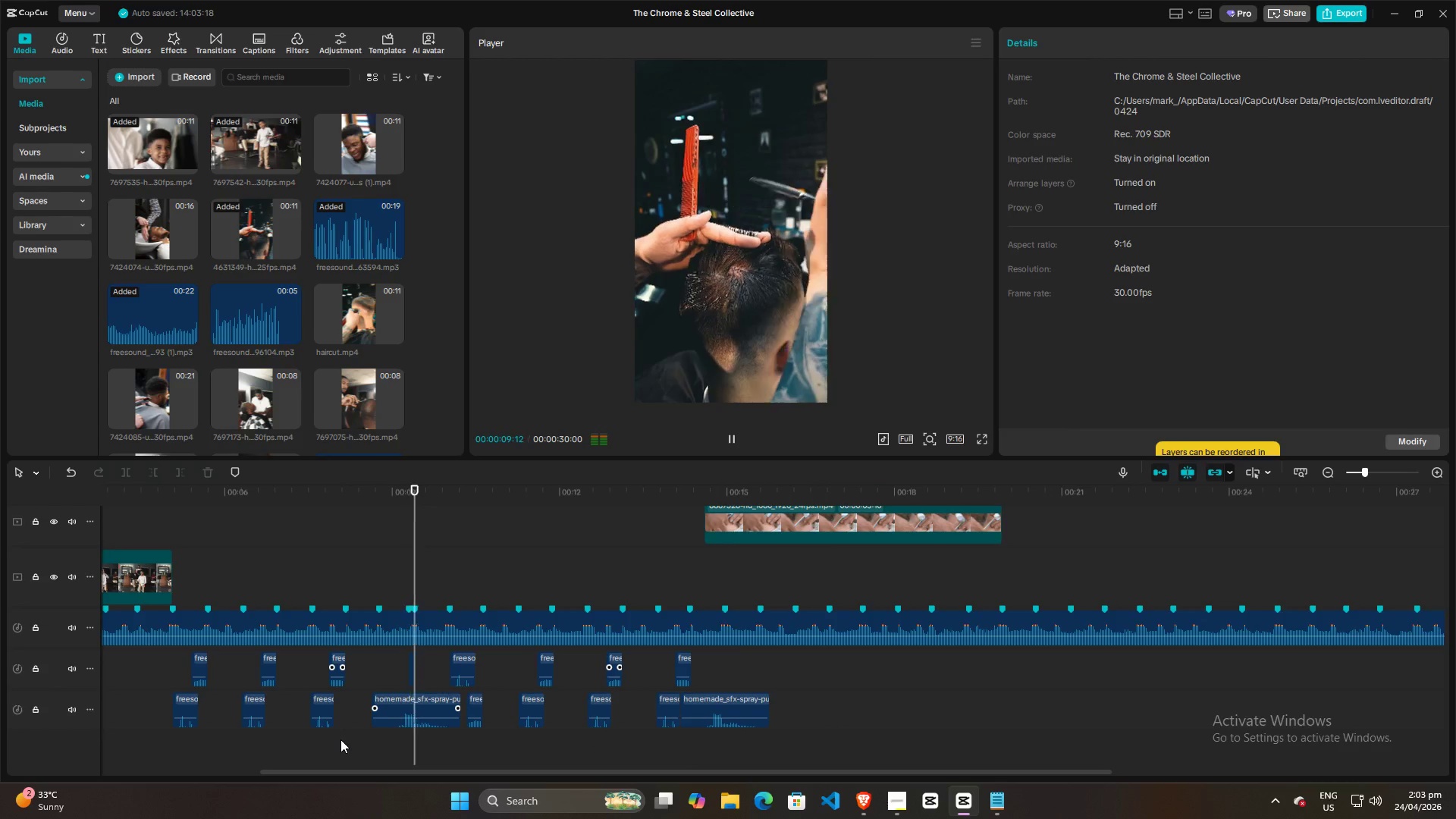 
key(Space)
 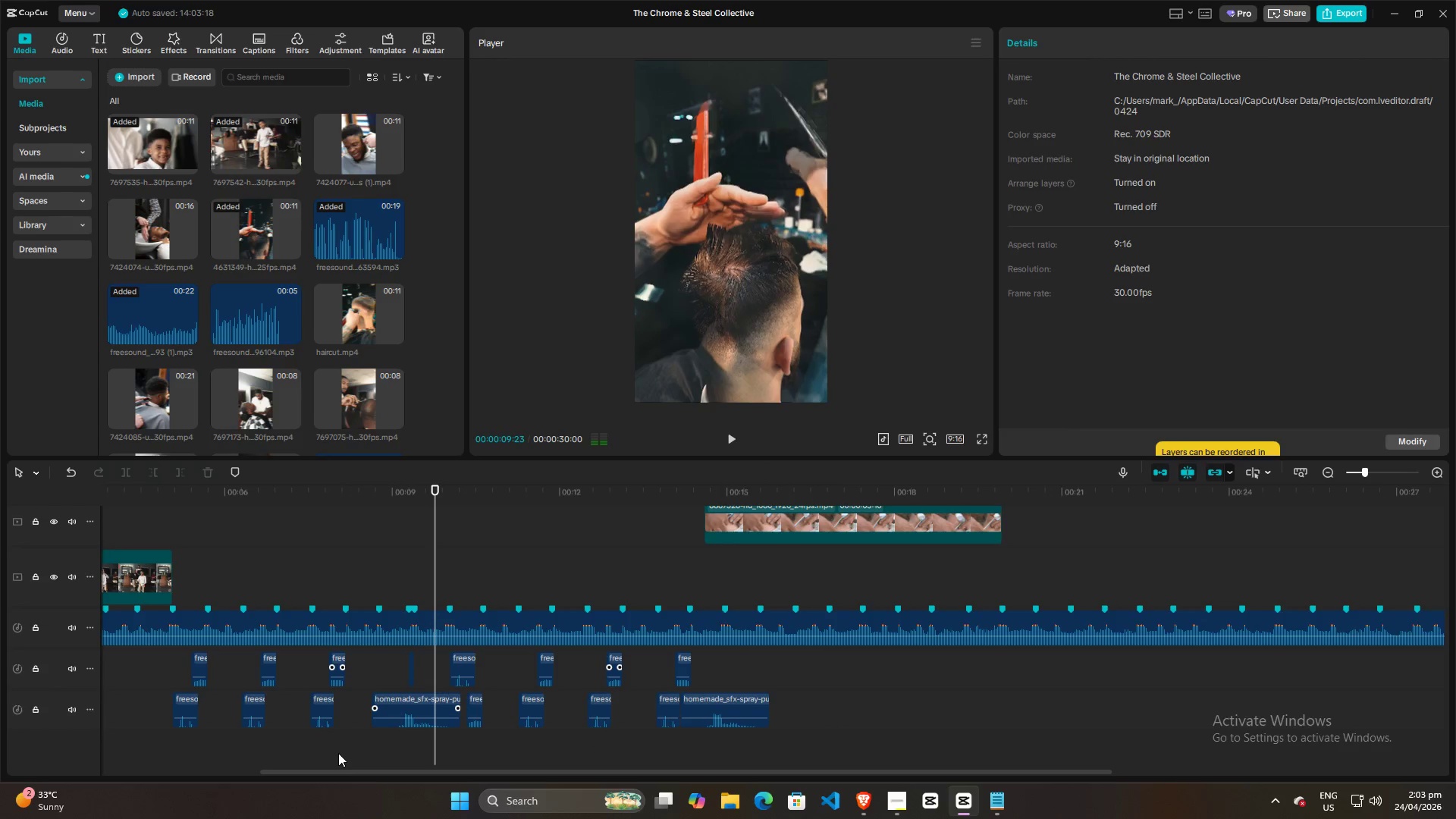 
left_click([338, 753])
 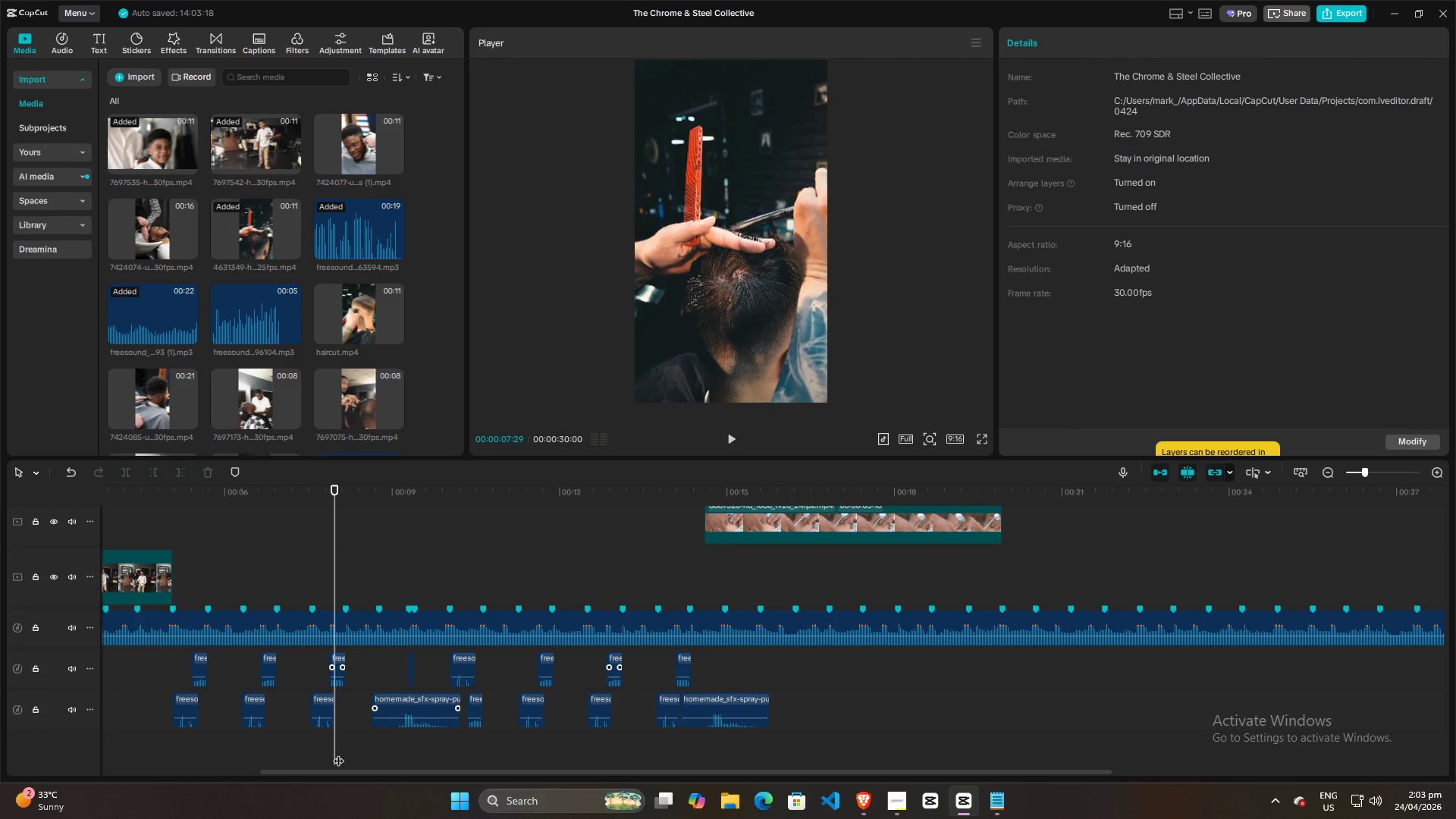 
key(Space)
 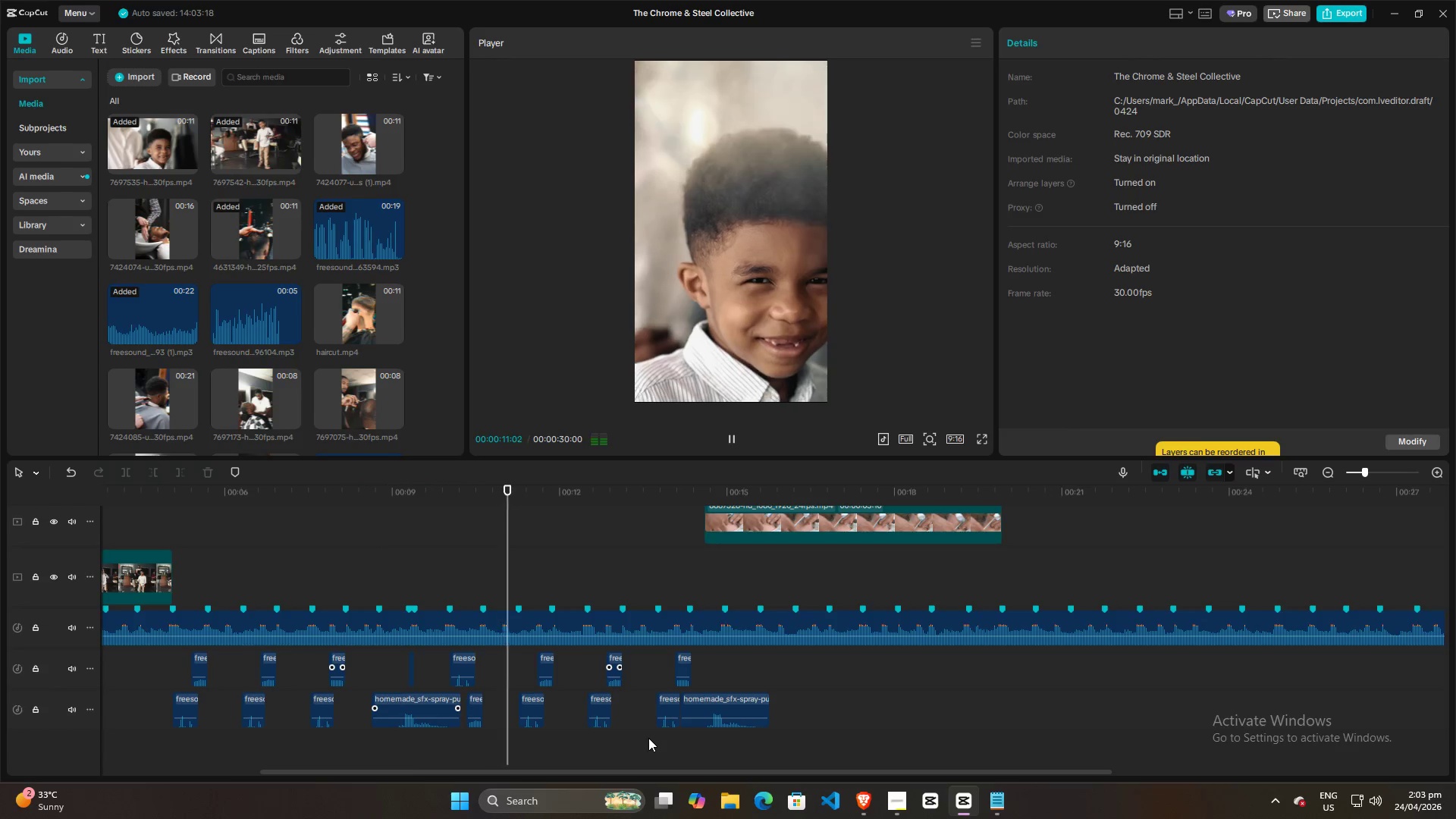 
left_click([403, 738])
 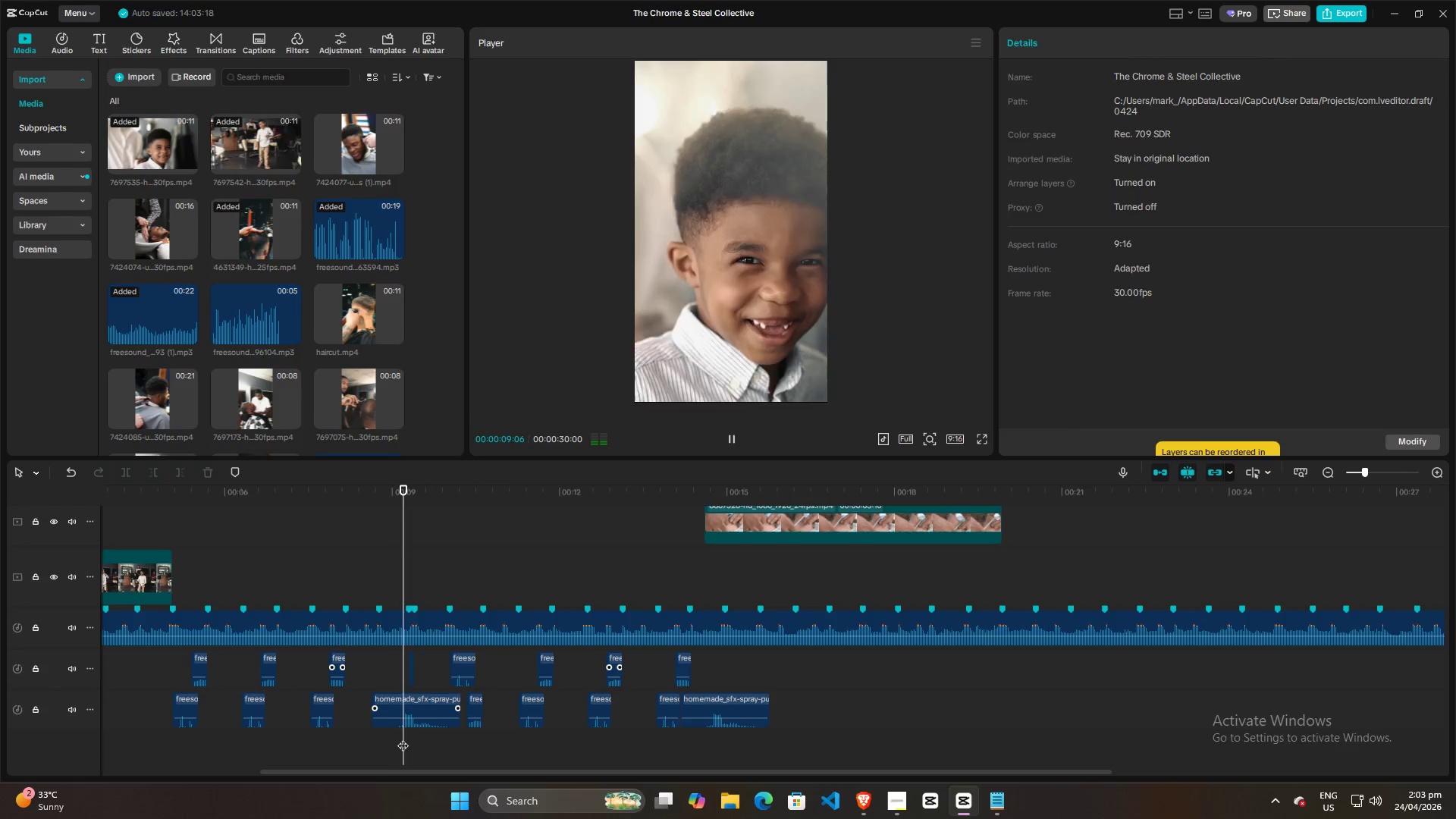 
key(Space)
 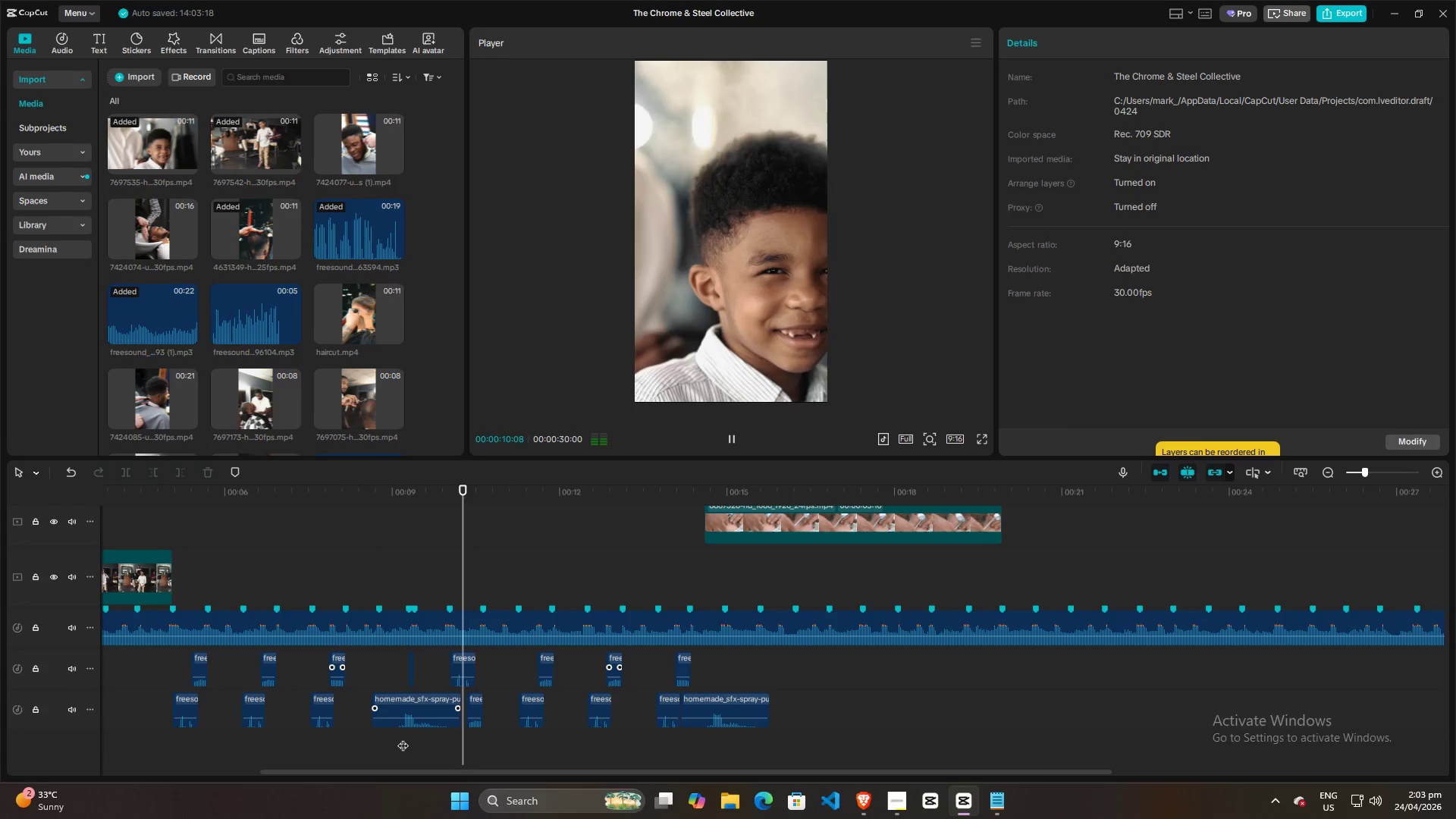 
left_click([403, 738])
 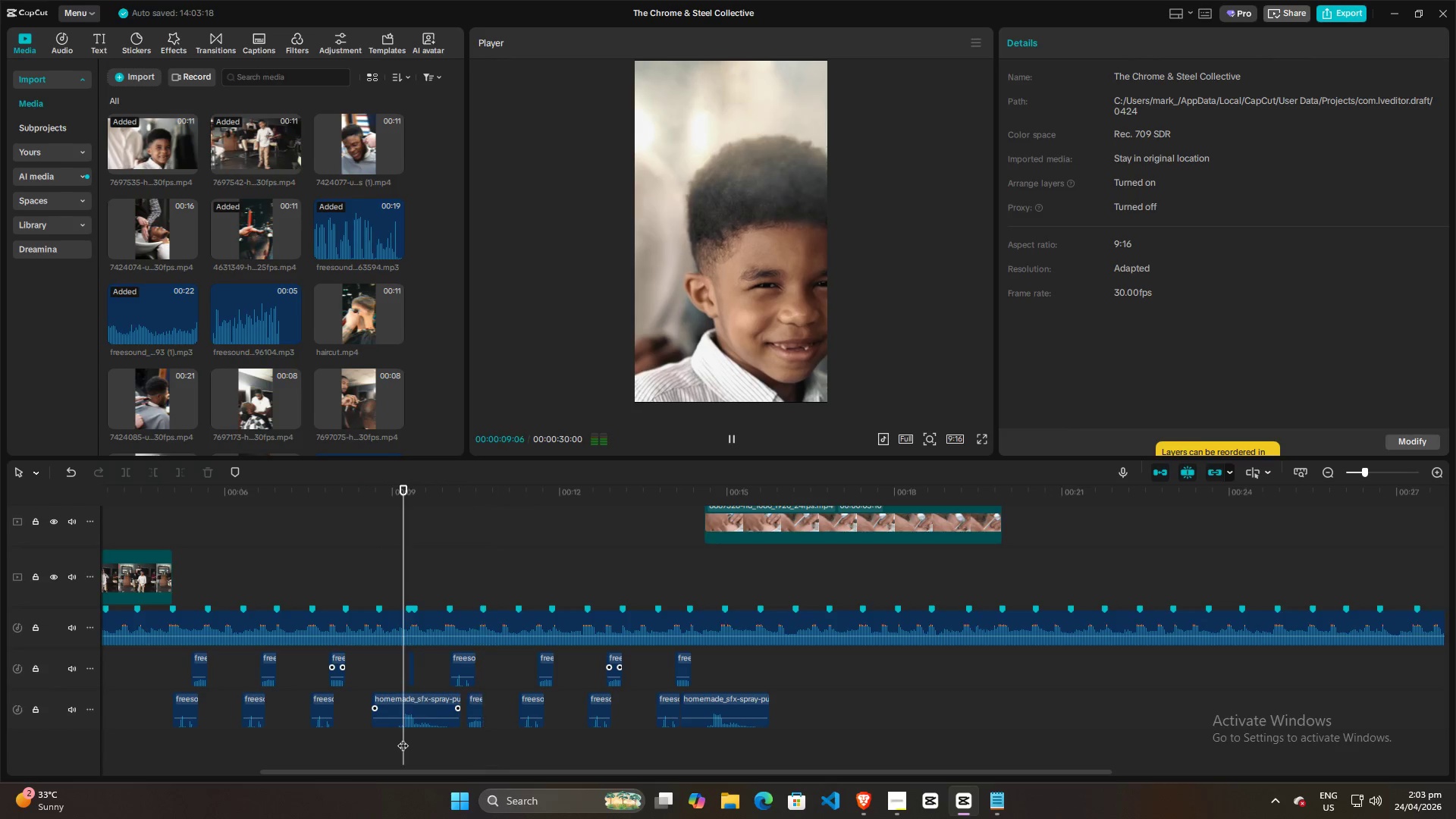 
key(Space)
 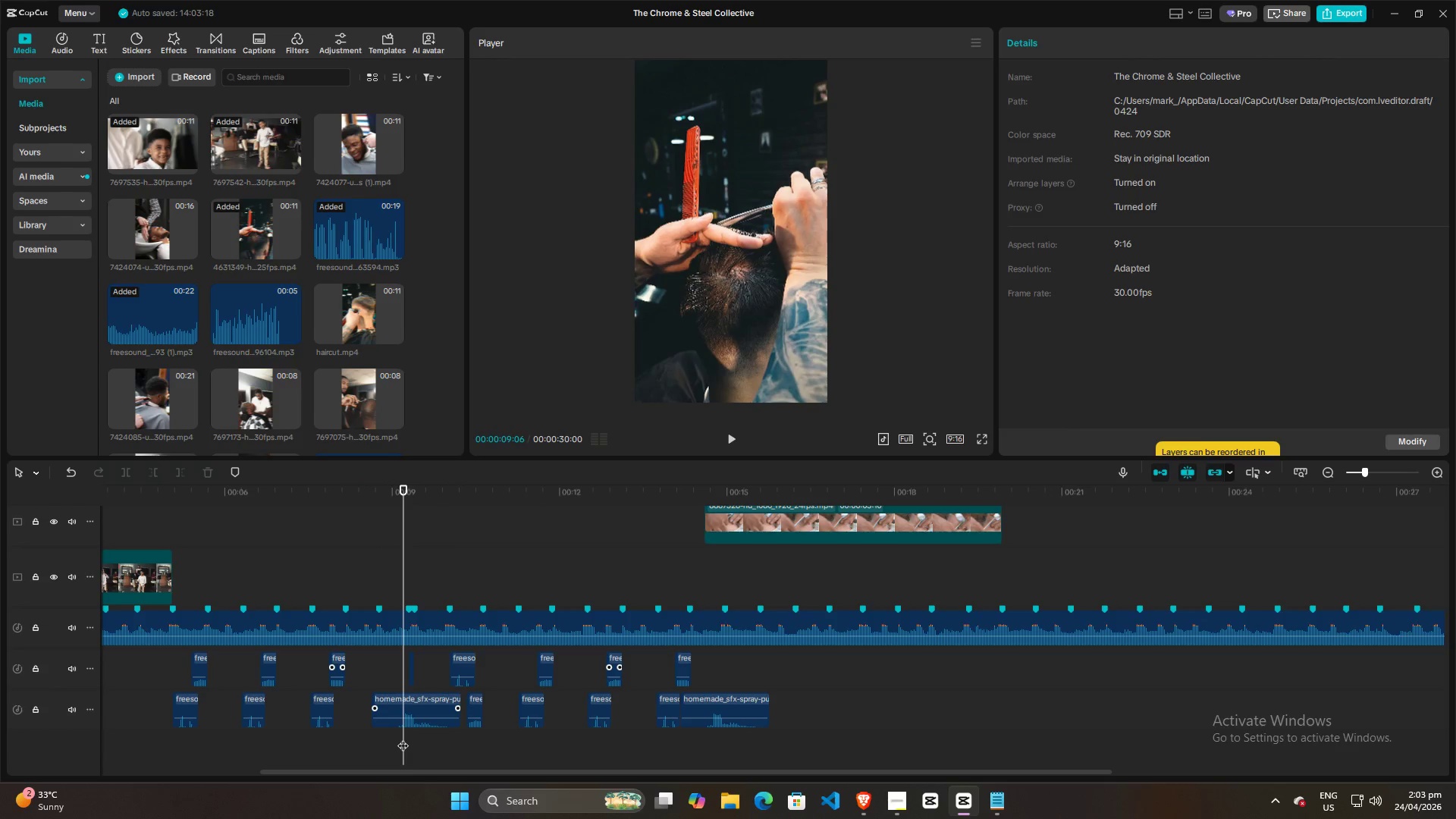 
key(Space)
 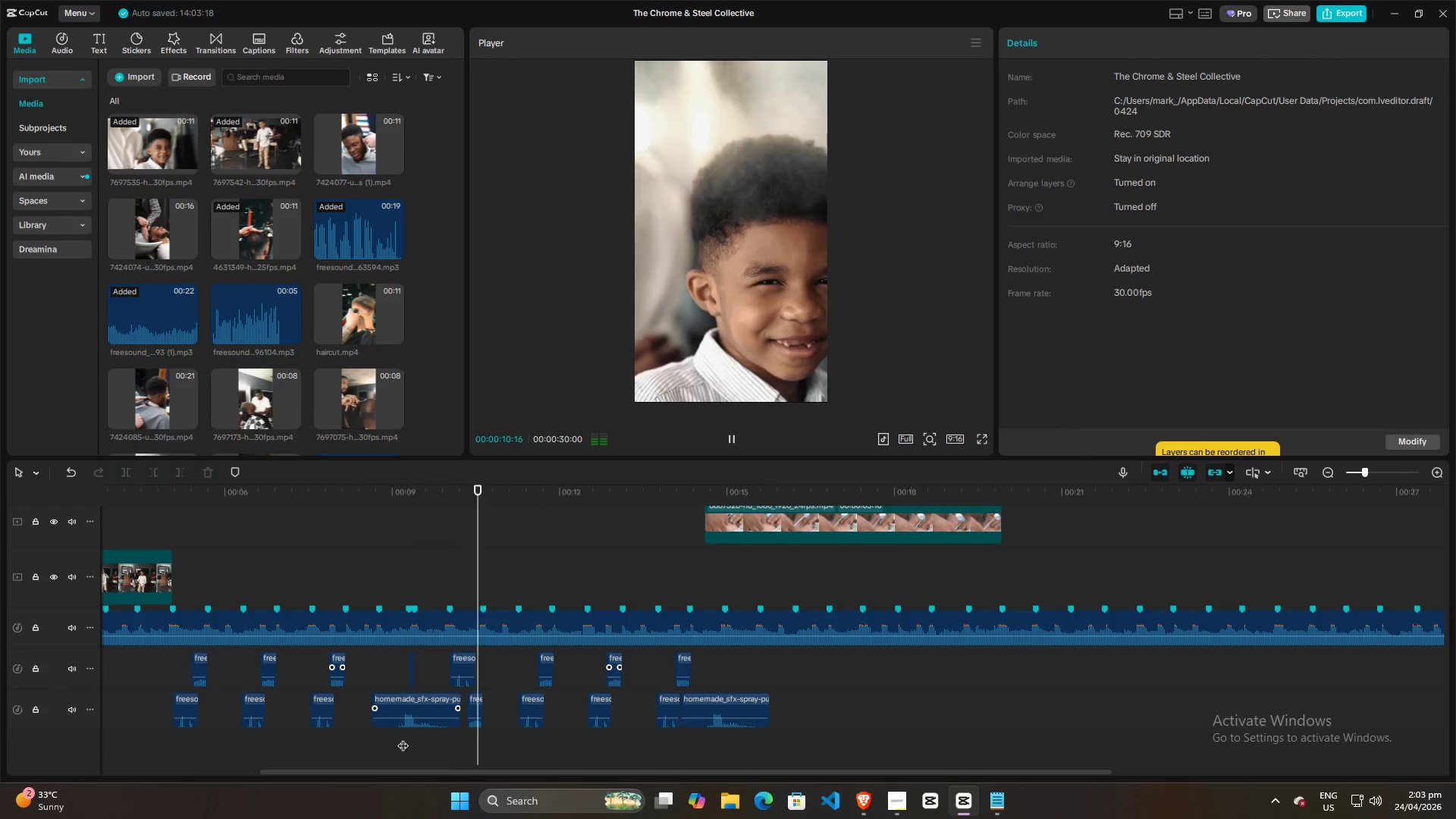 
left_click([403, 738])
 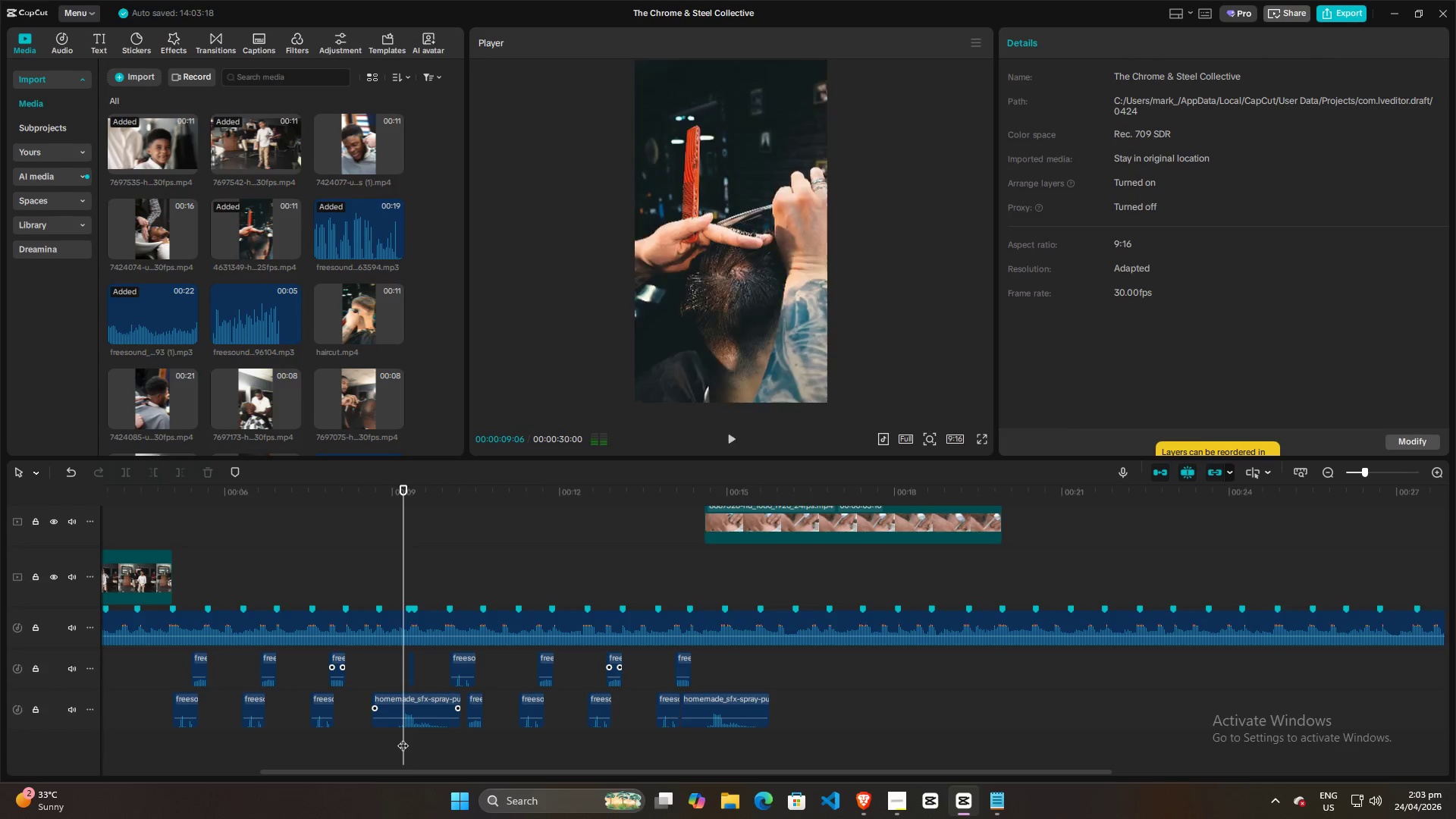 
key(Space)
 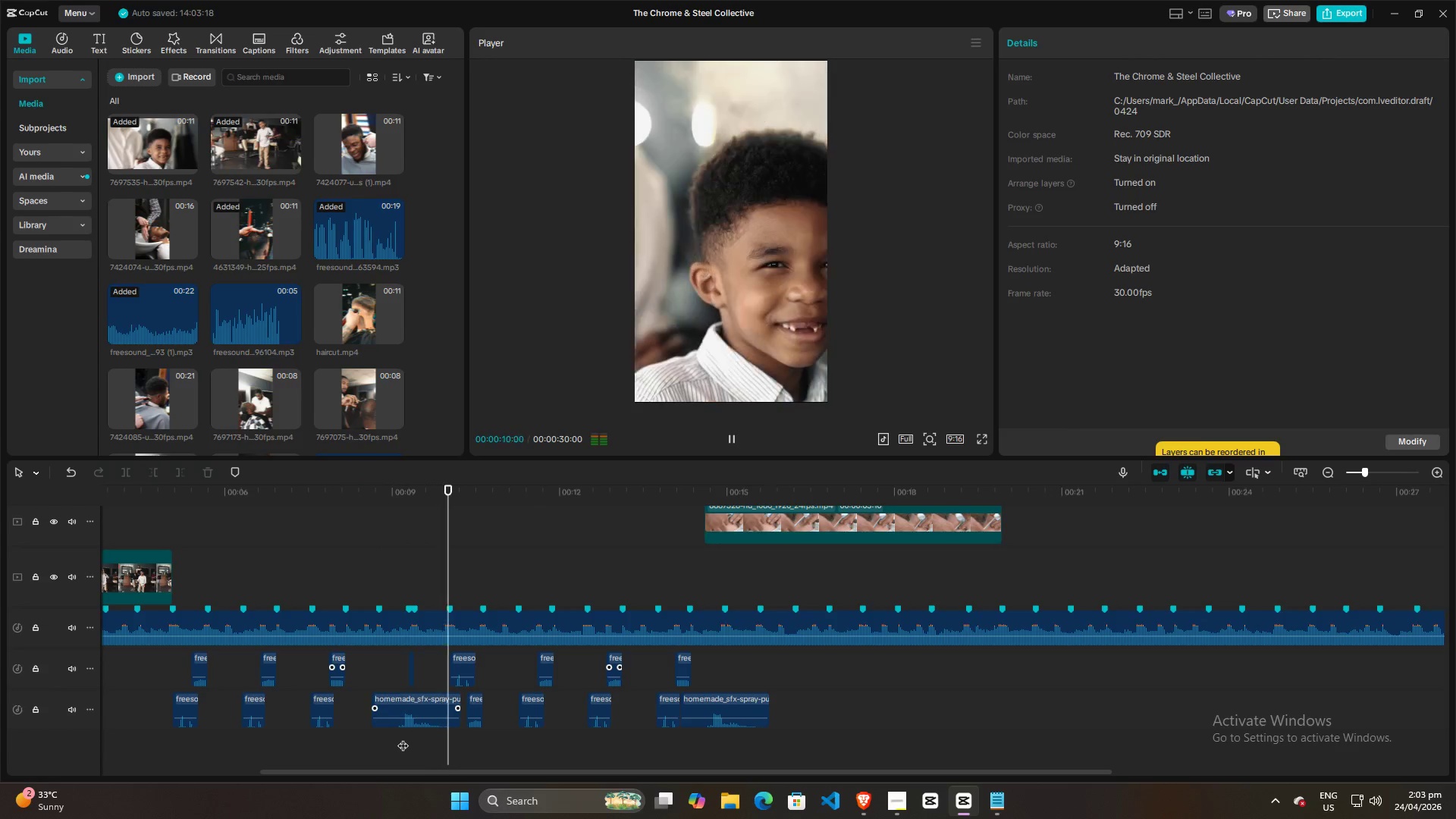 
left_click([391, 744])
 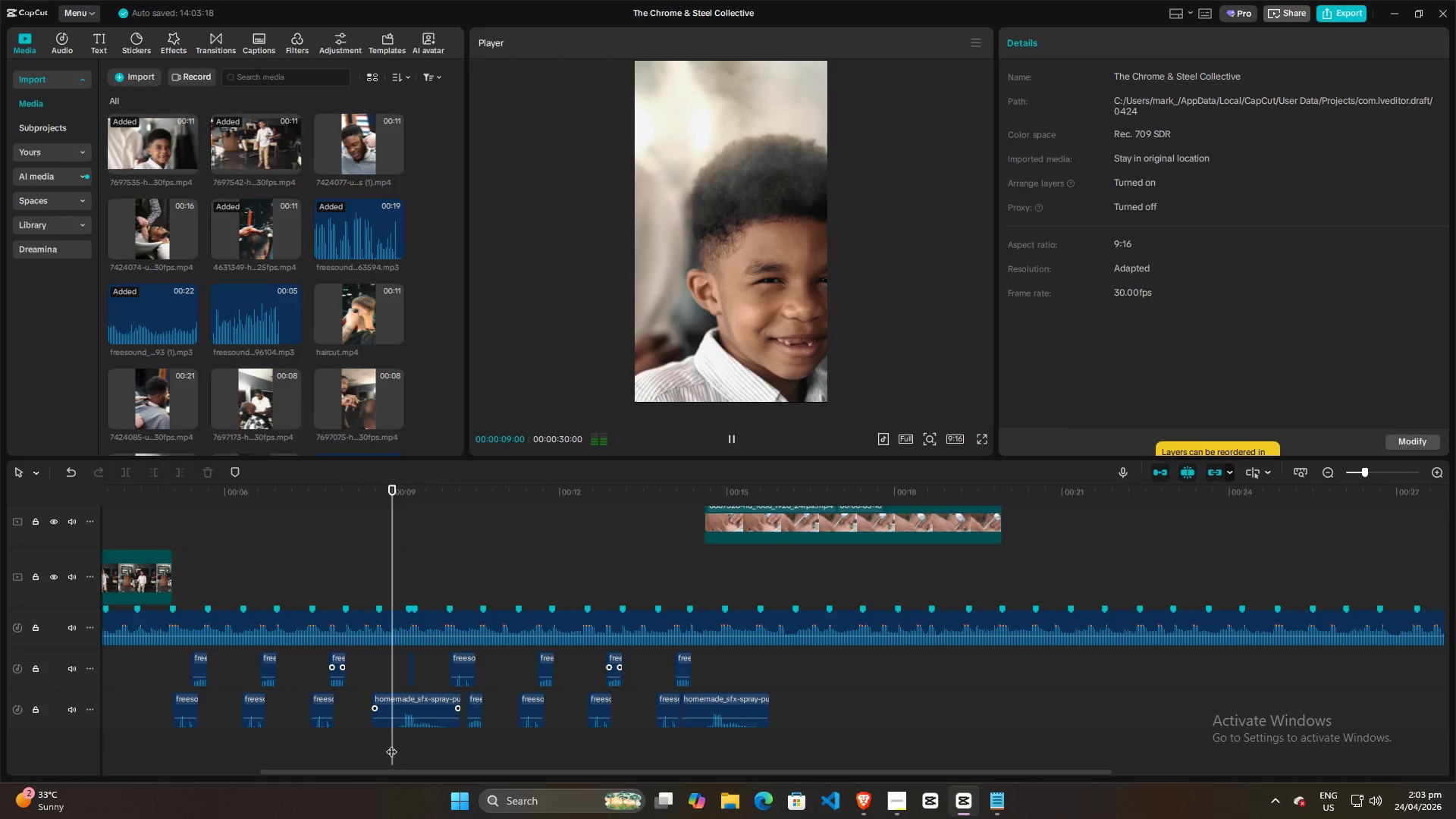 
key(Space)
 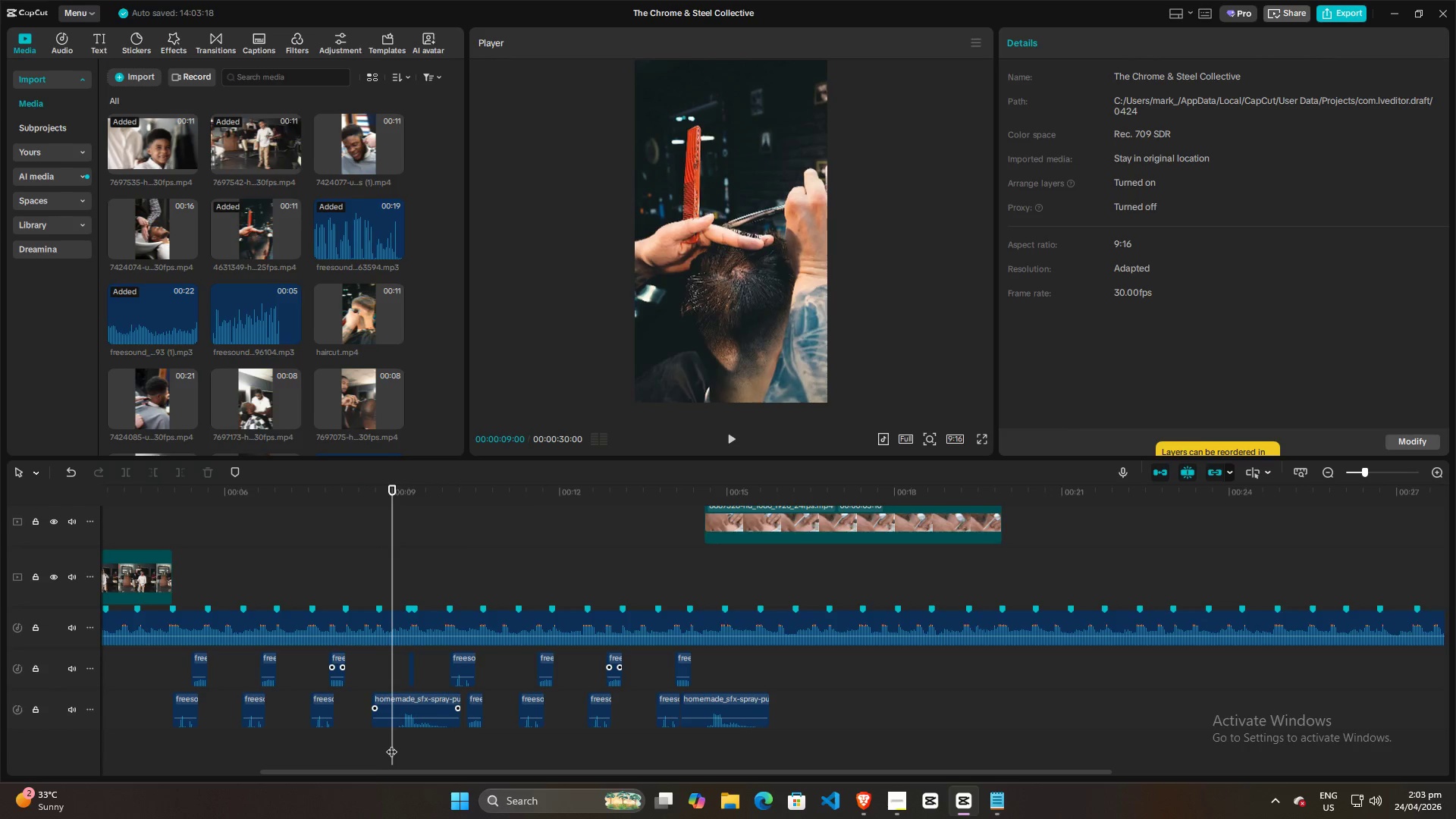 
key(Space)
 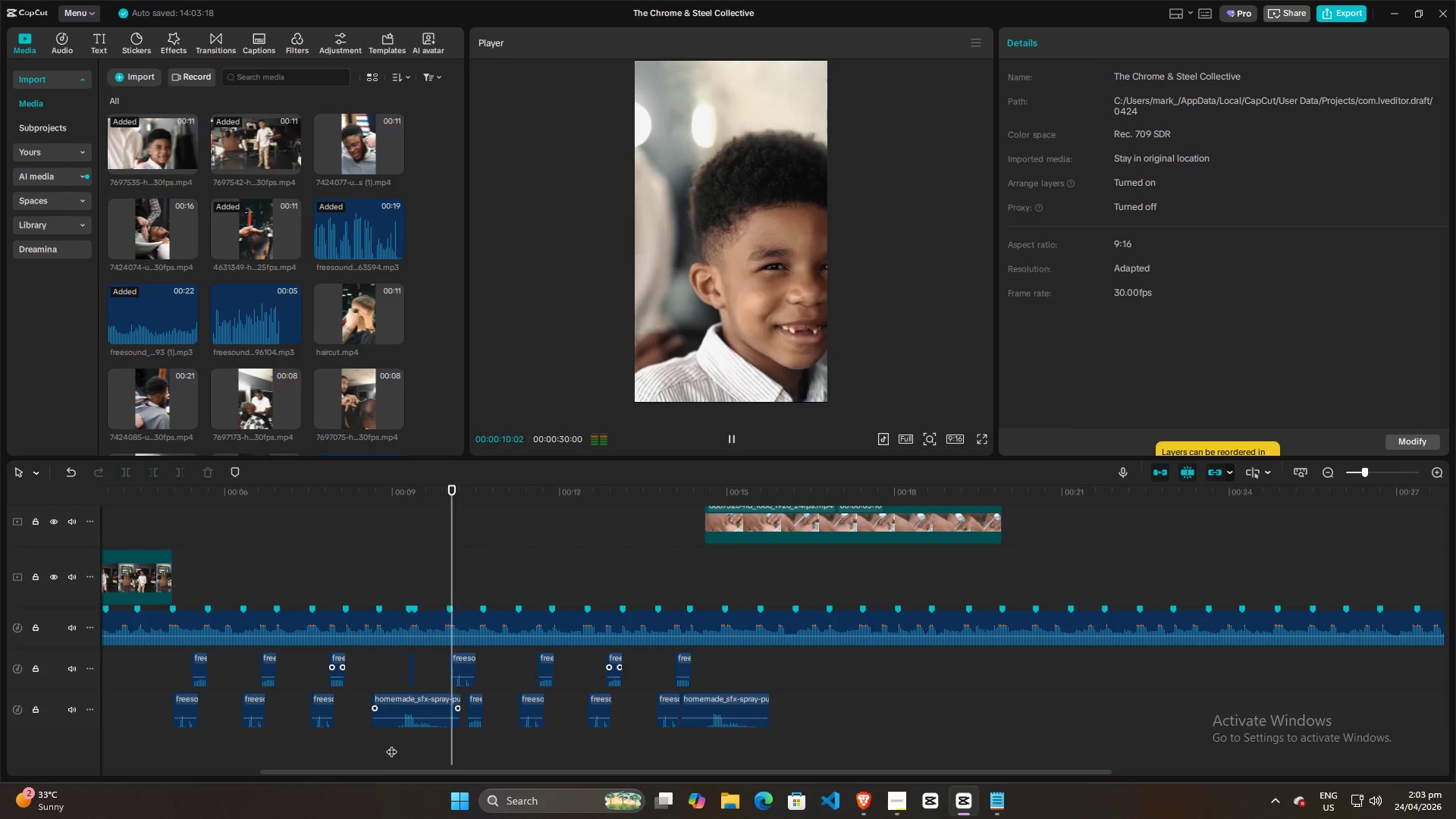 
left_click([391, 744])
 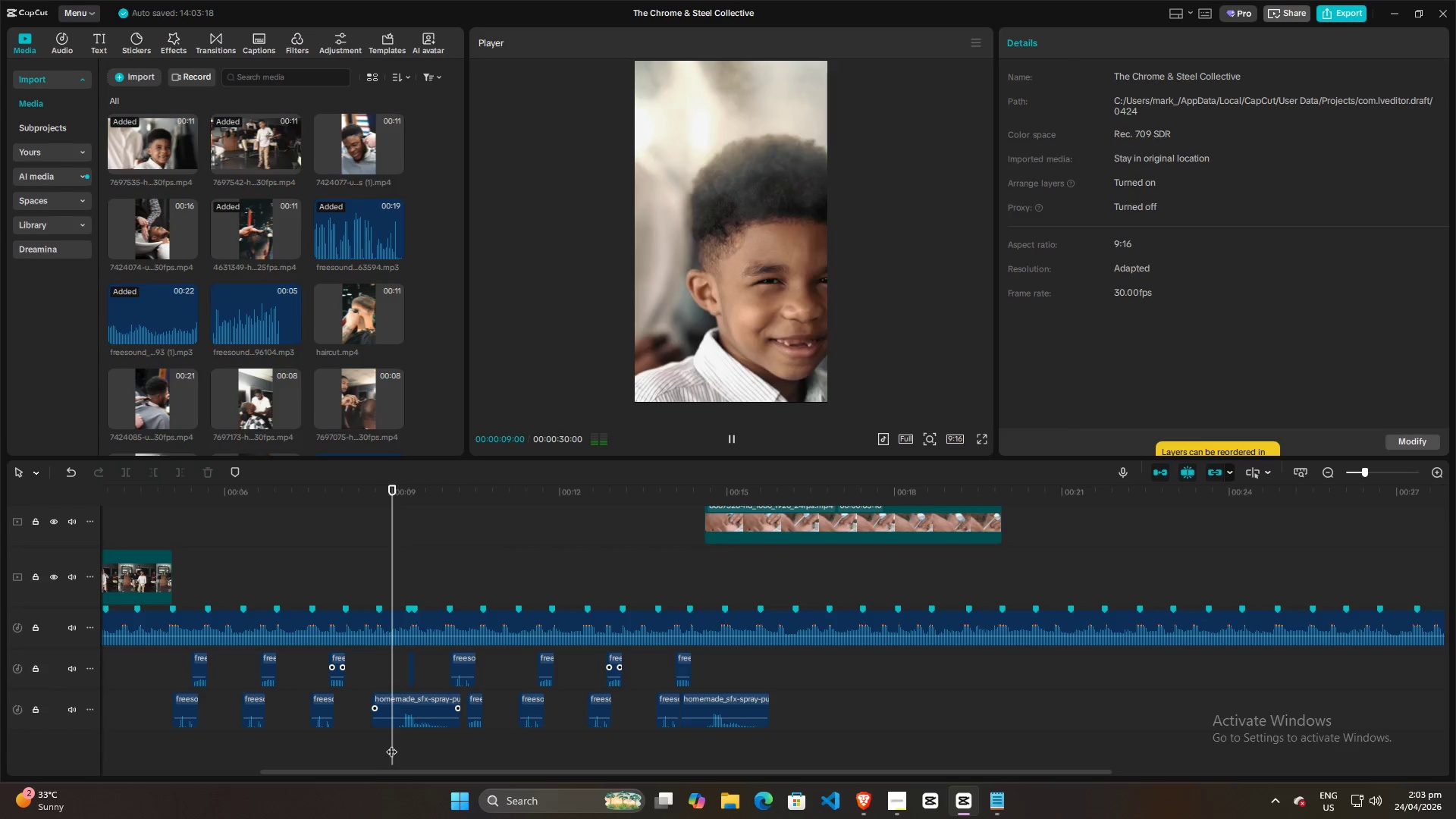 
key(Space)
 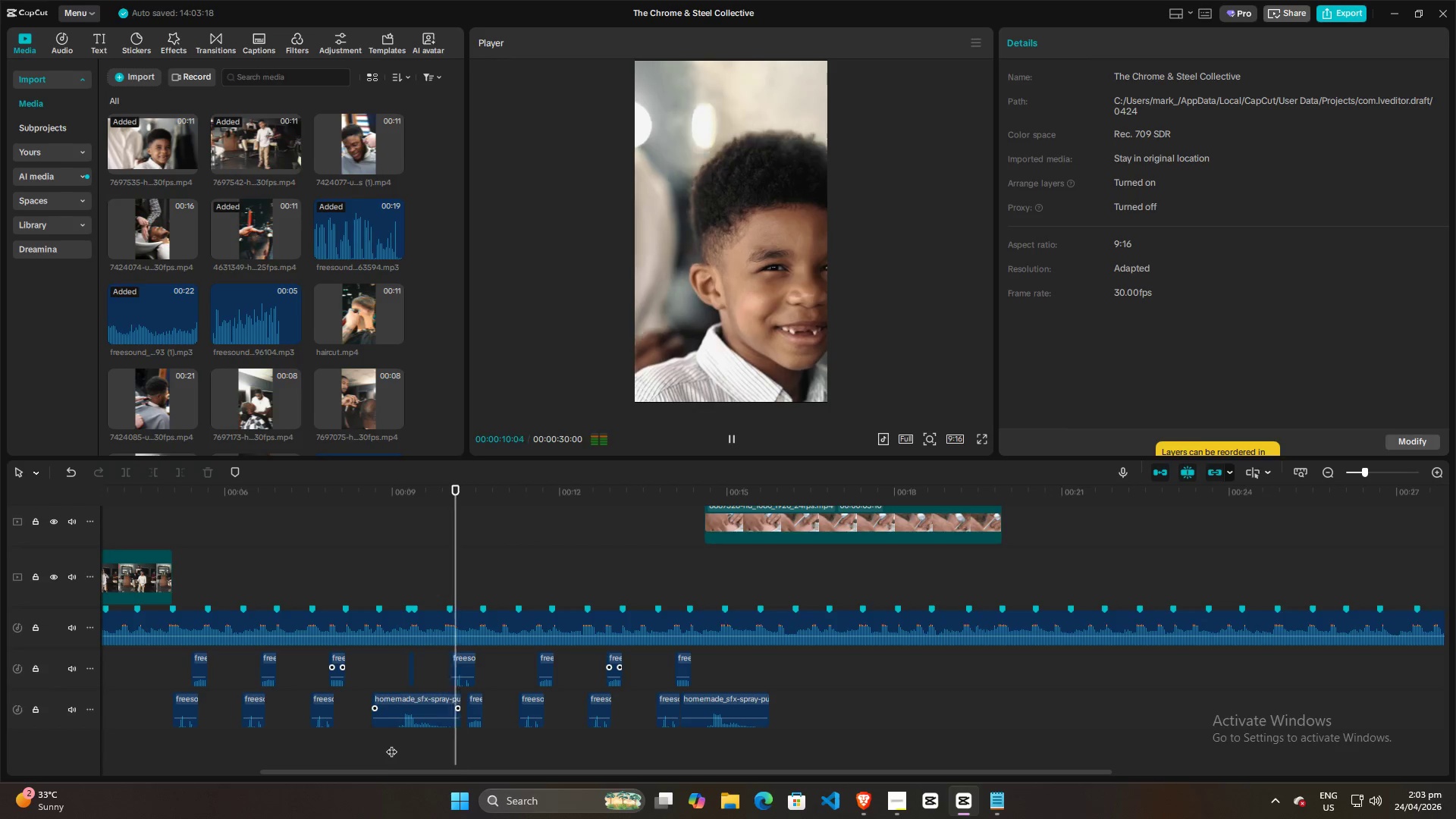 
left_click([391, 744])
 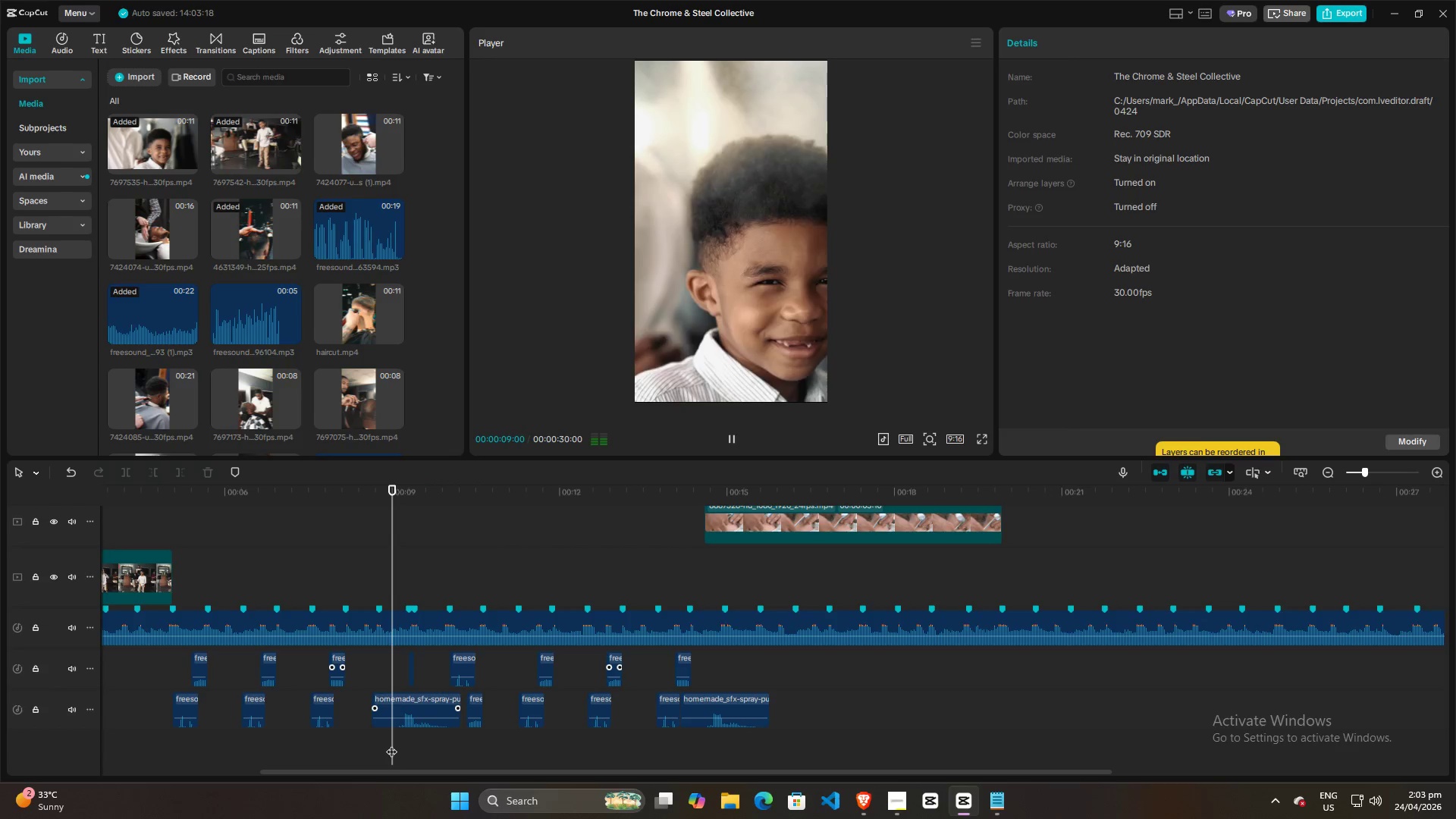 
key(Space)
 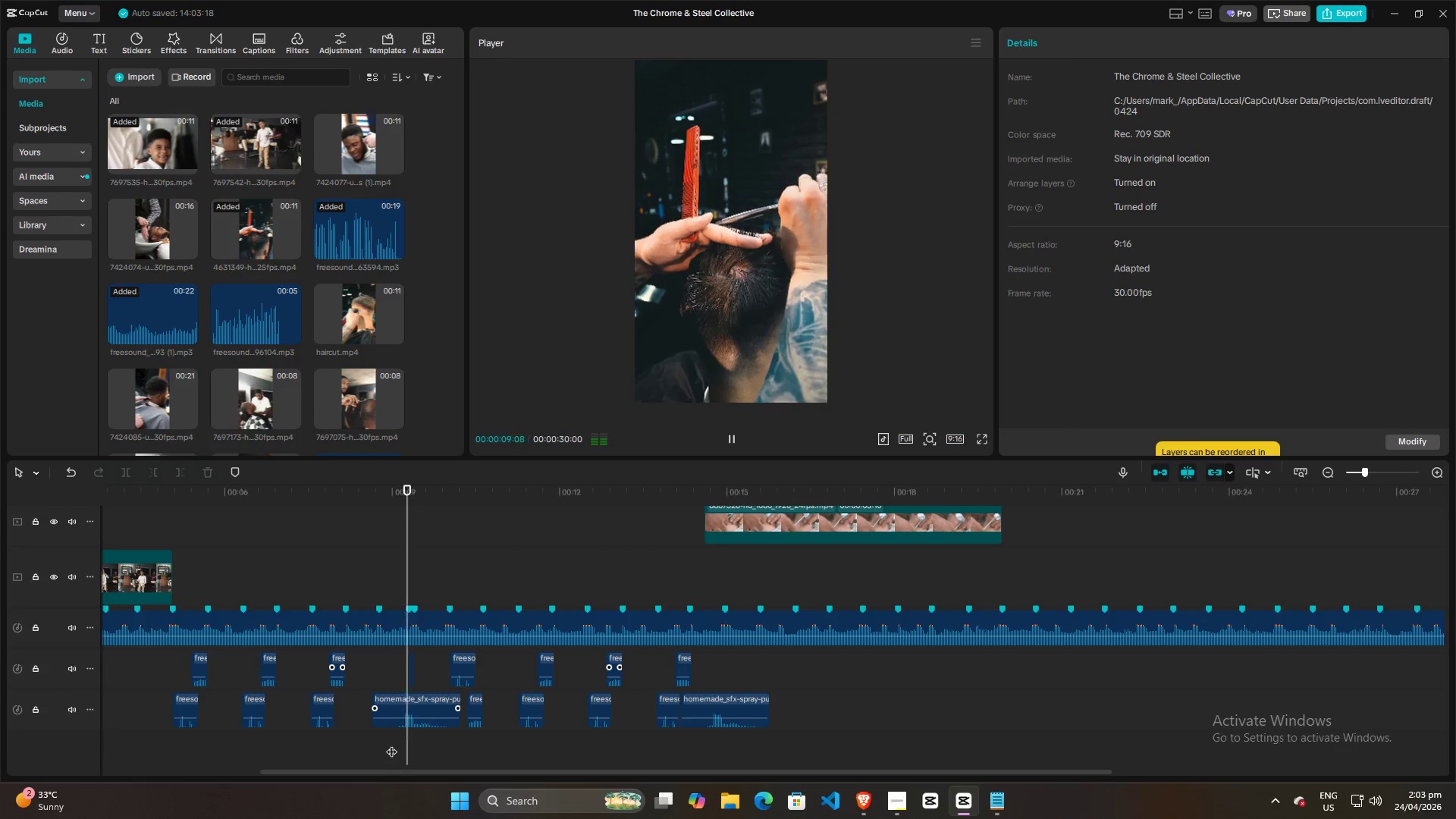 
key(Space)
 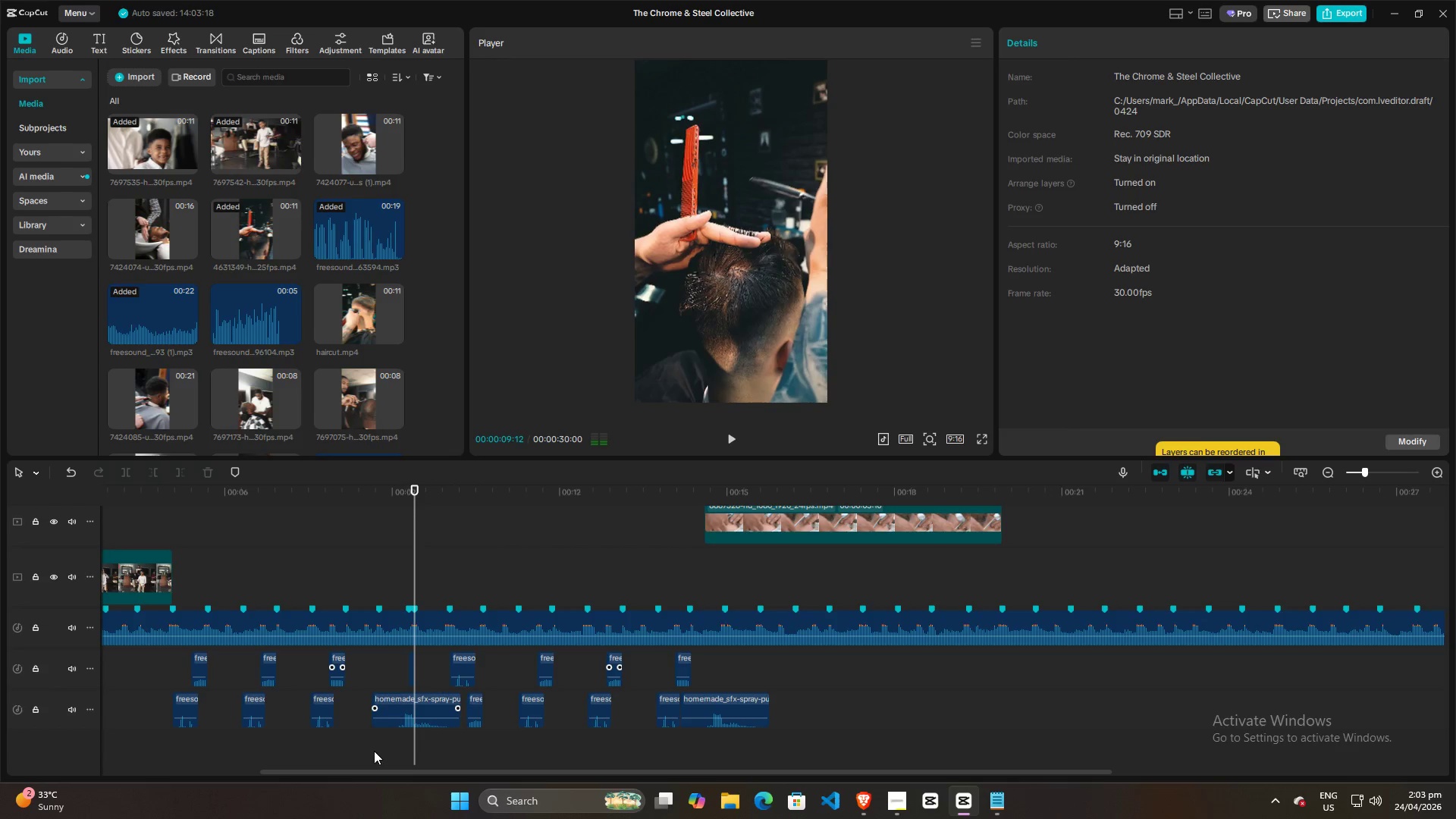 
left_click([374, 751])
 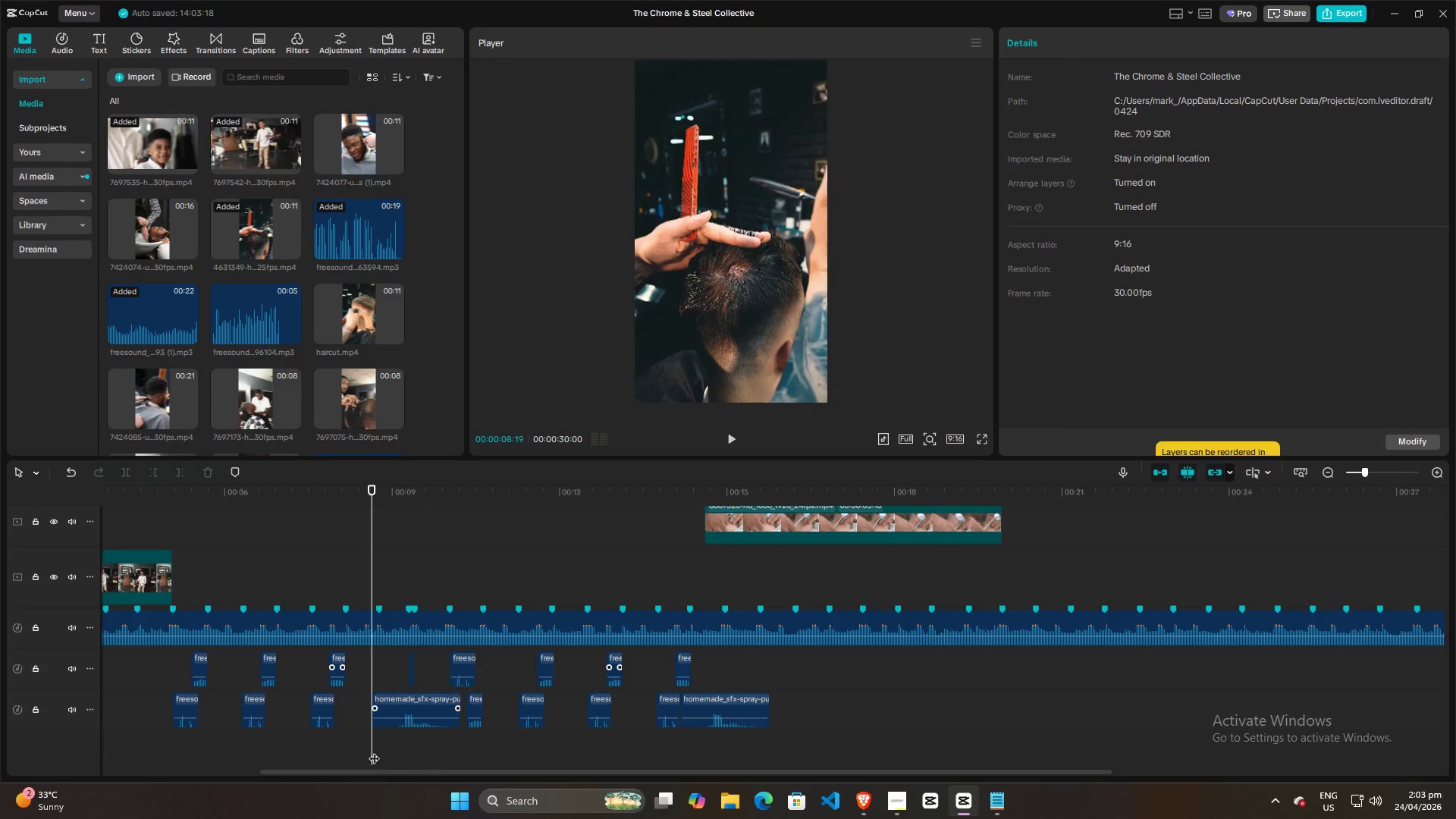 
key(Space)
 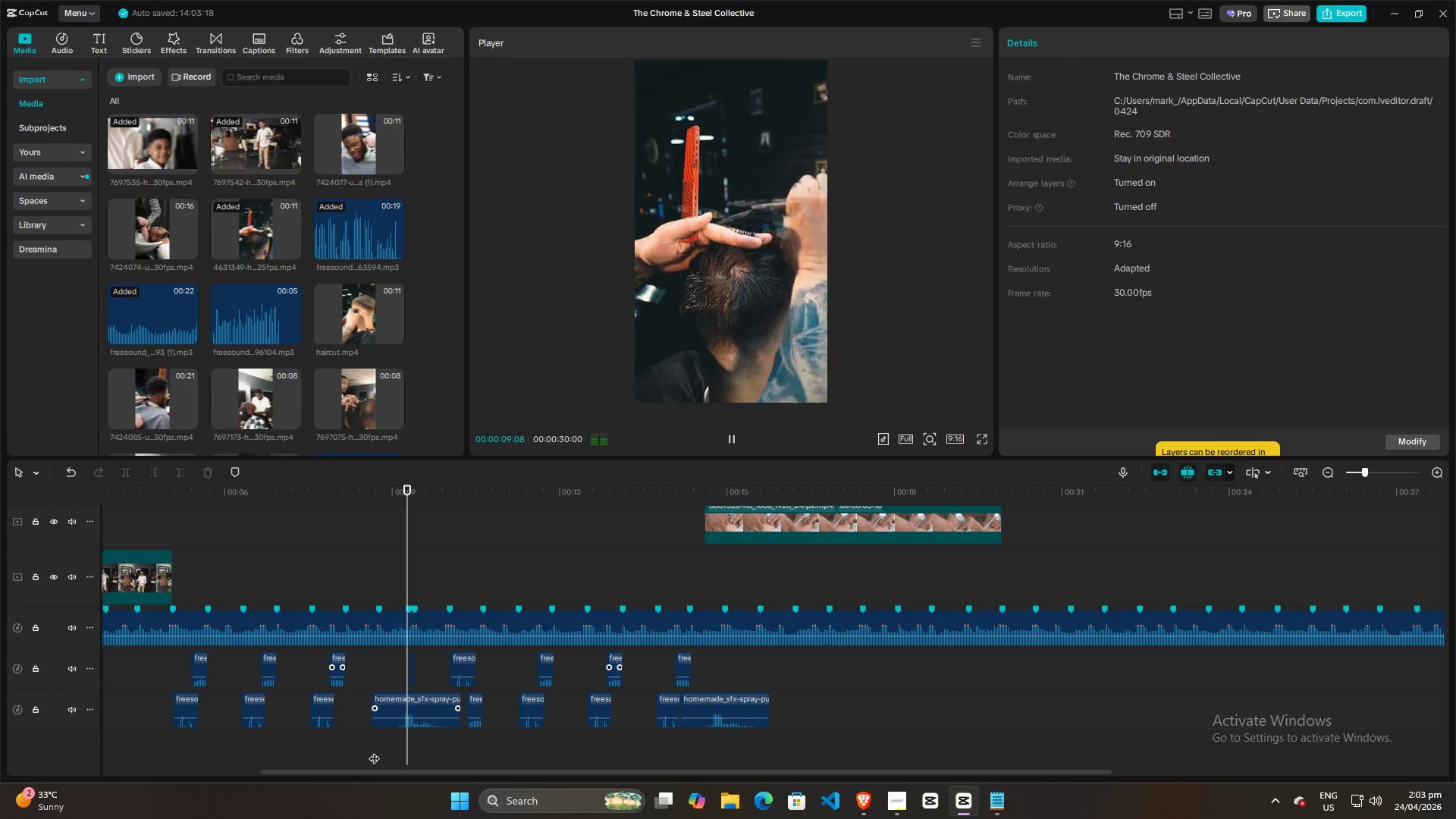 
key(Space)
 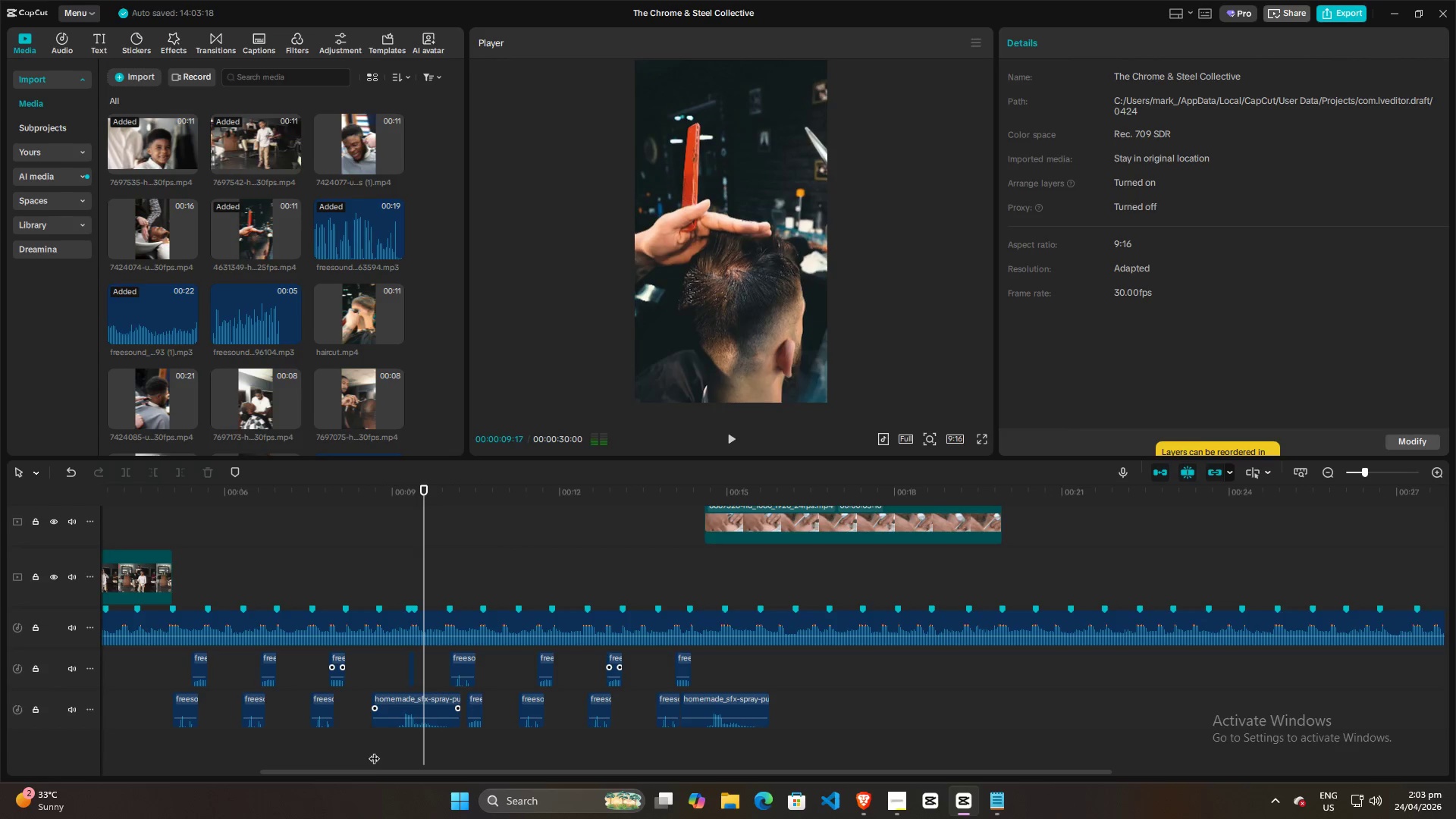 
left_click([374, 751])
 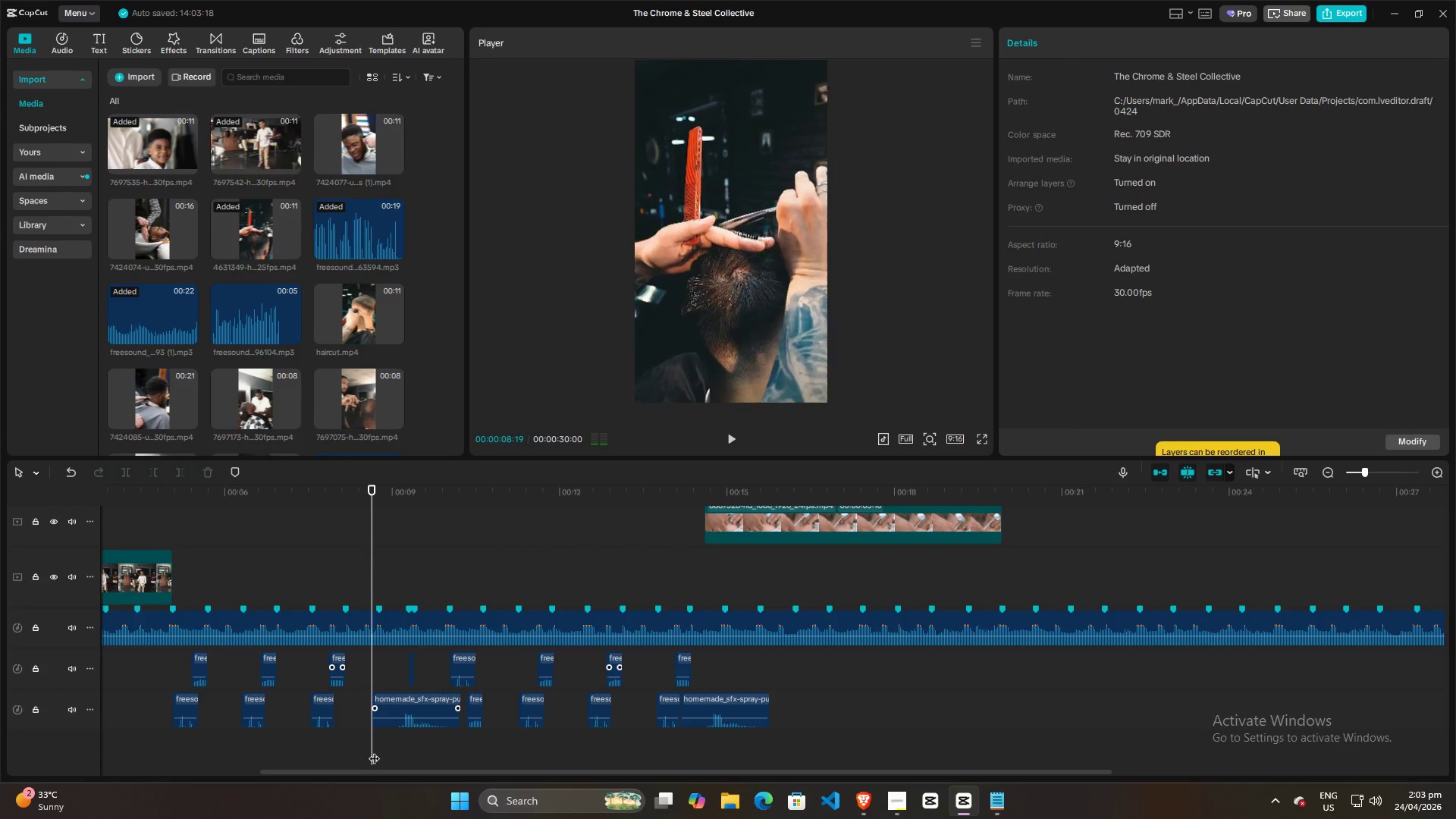 
key(Space)
 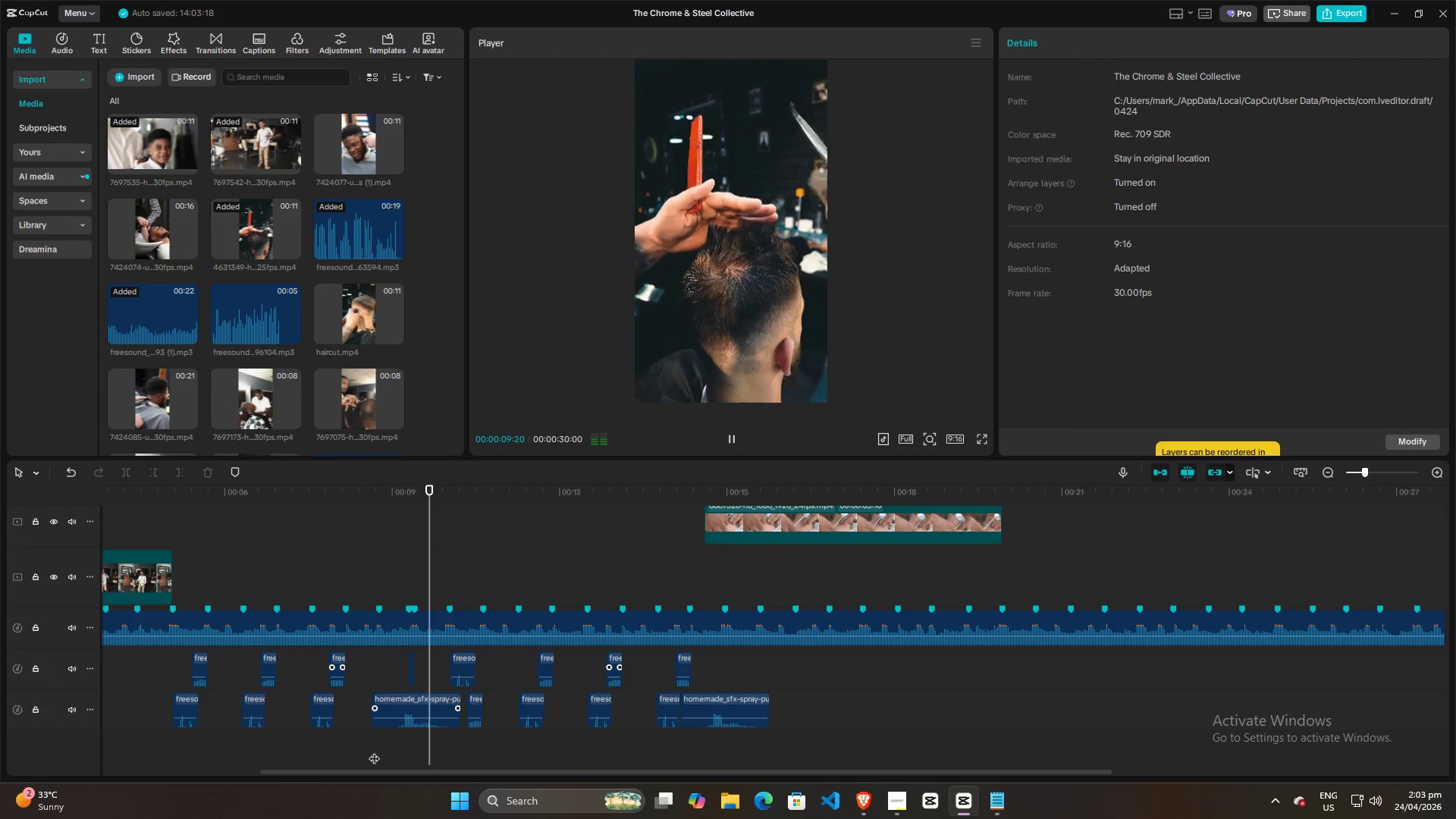 
key(Space)
 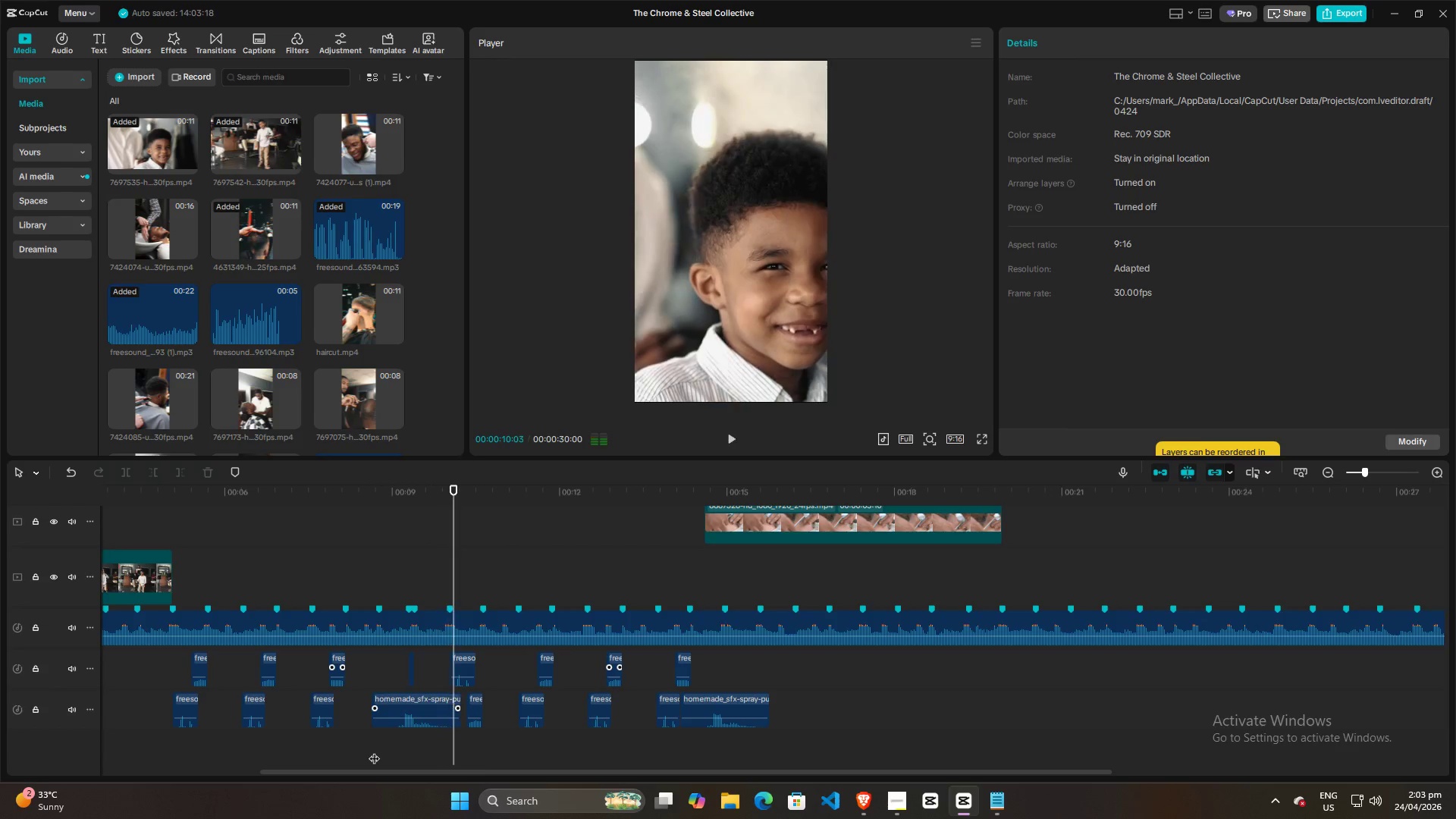 
left_click([374, 751])
 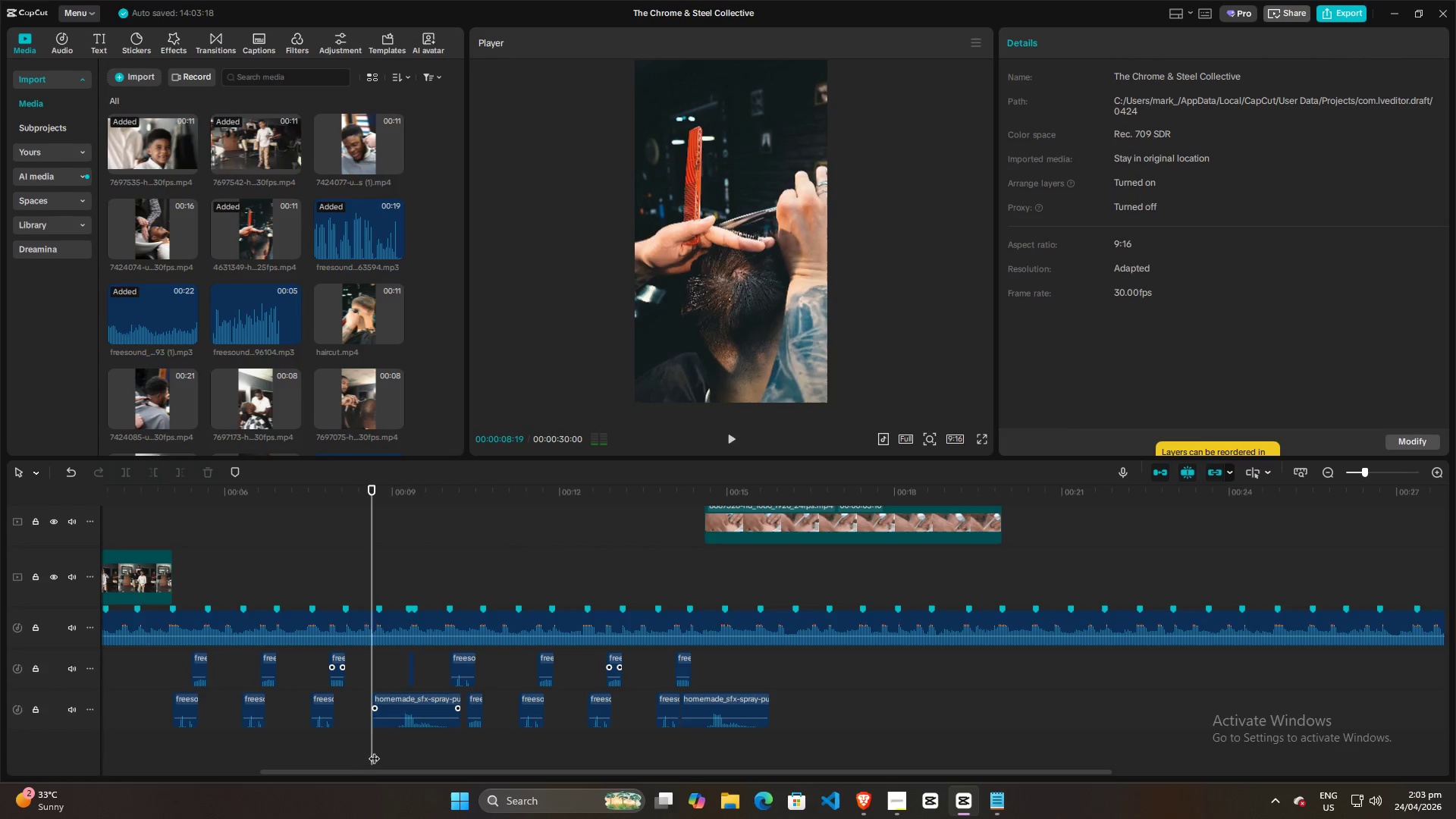 
key(Space)
 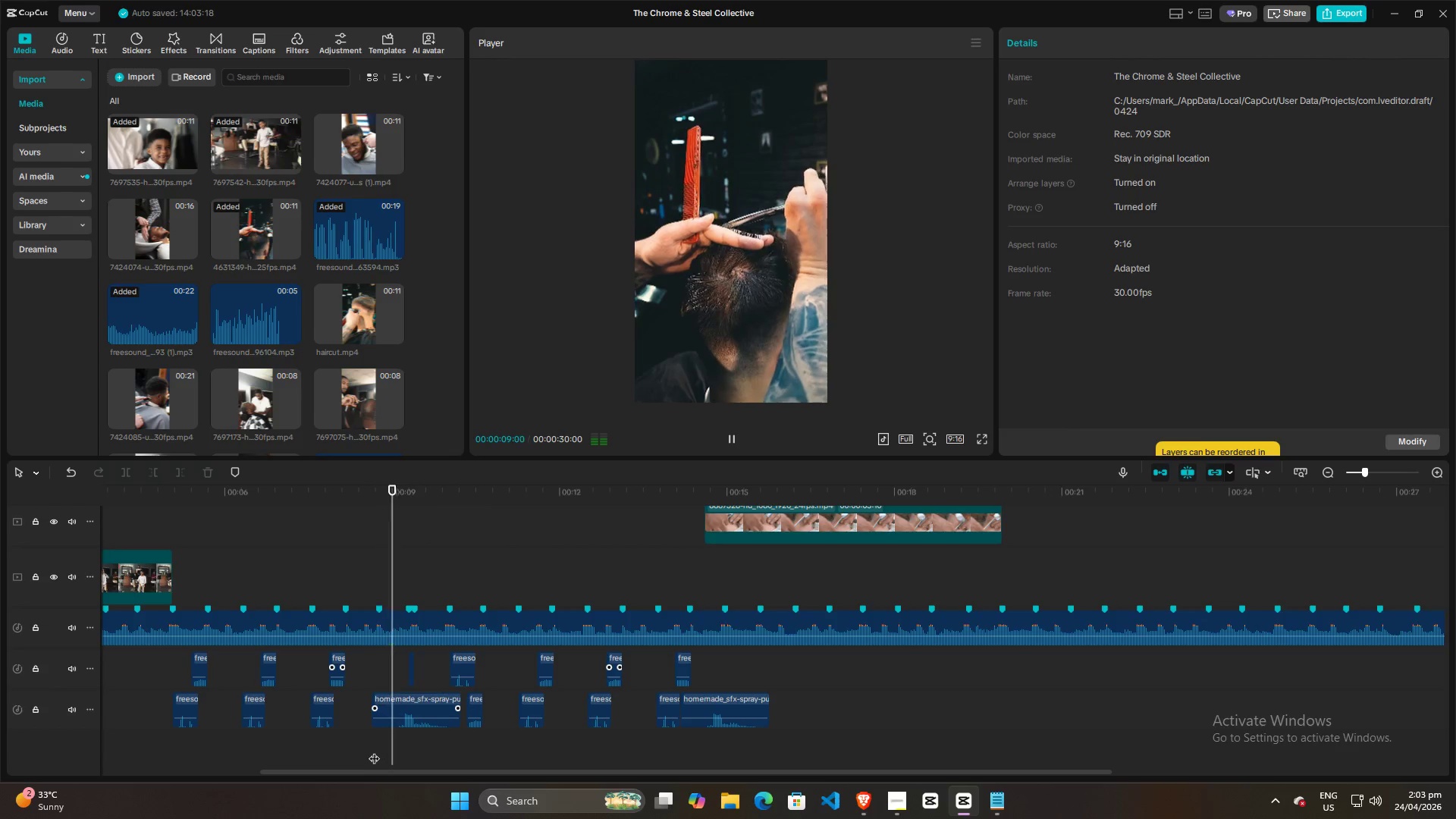 
key(Space)
 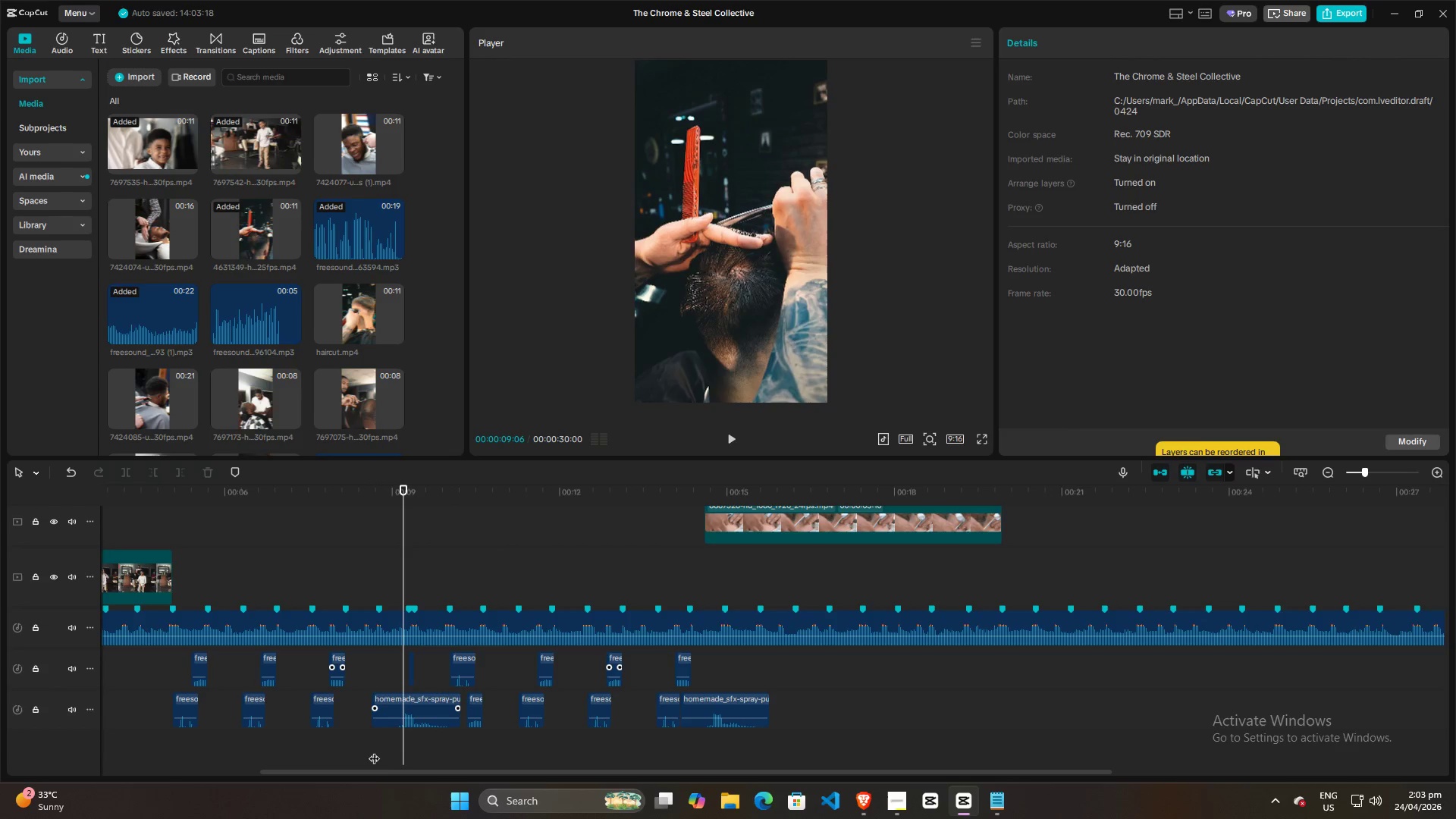 
key(Space)
 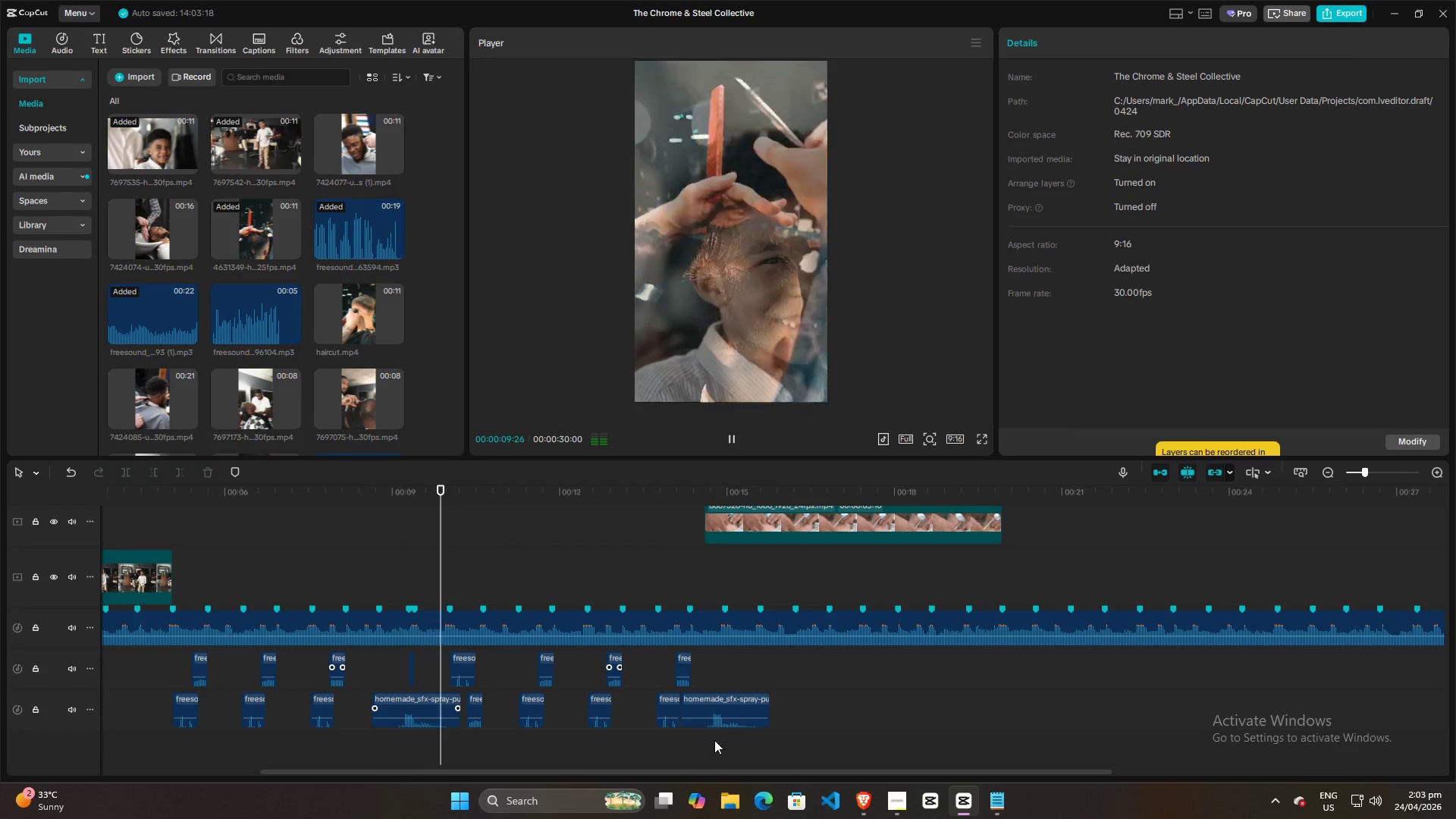 
left_click([699, 746])
 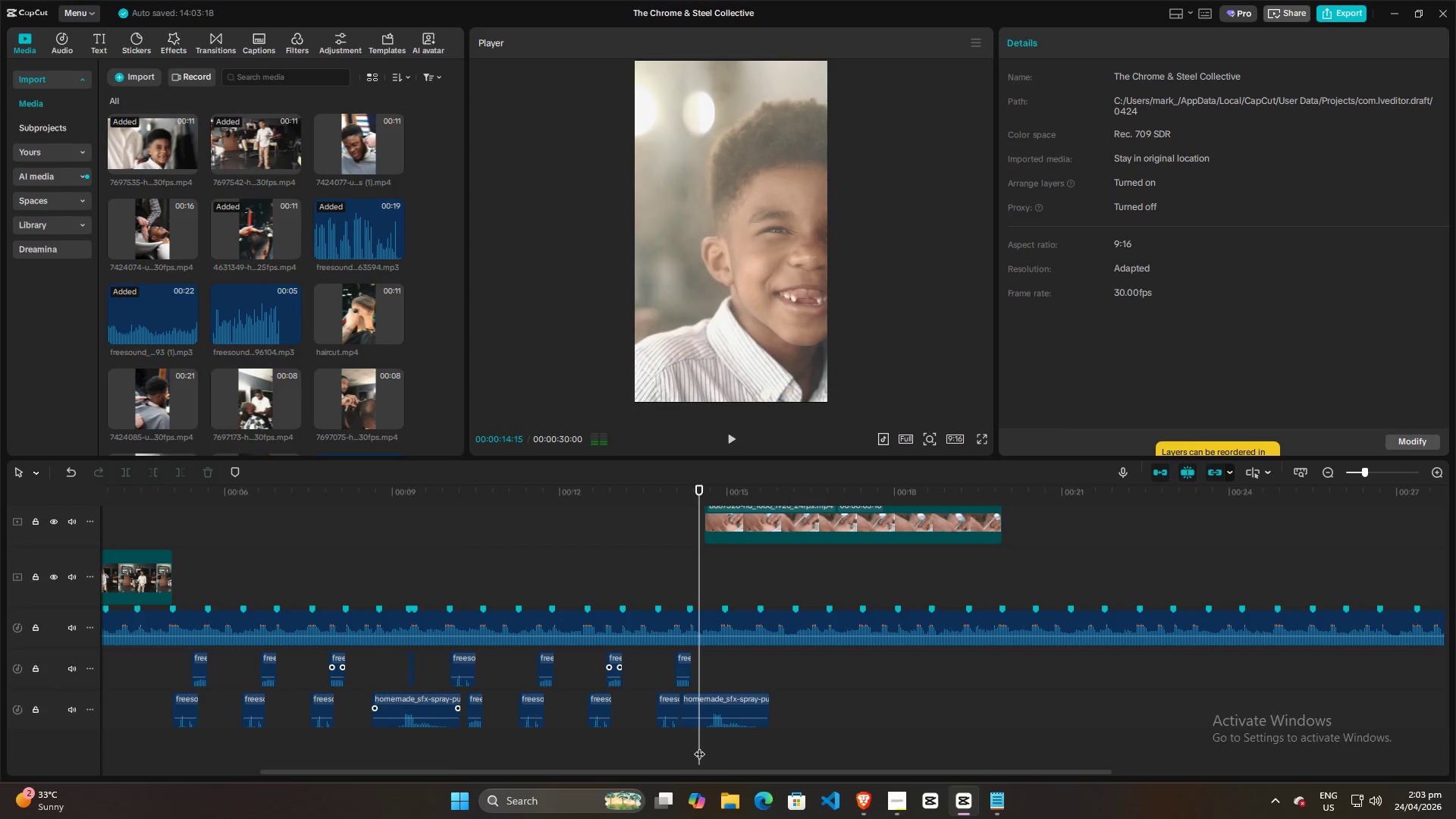 
key(Space)
 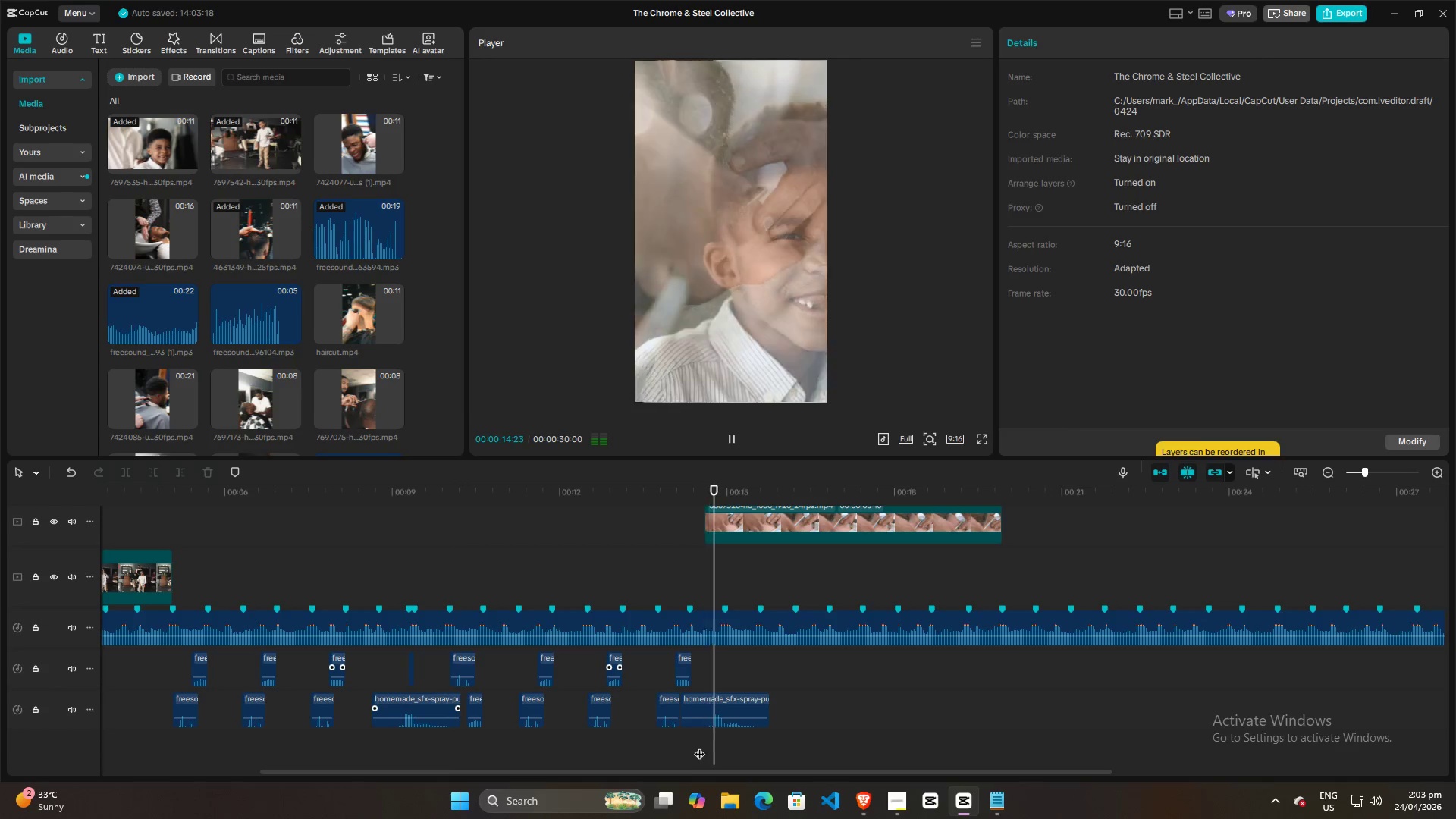 
key(Space)
 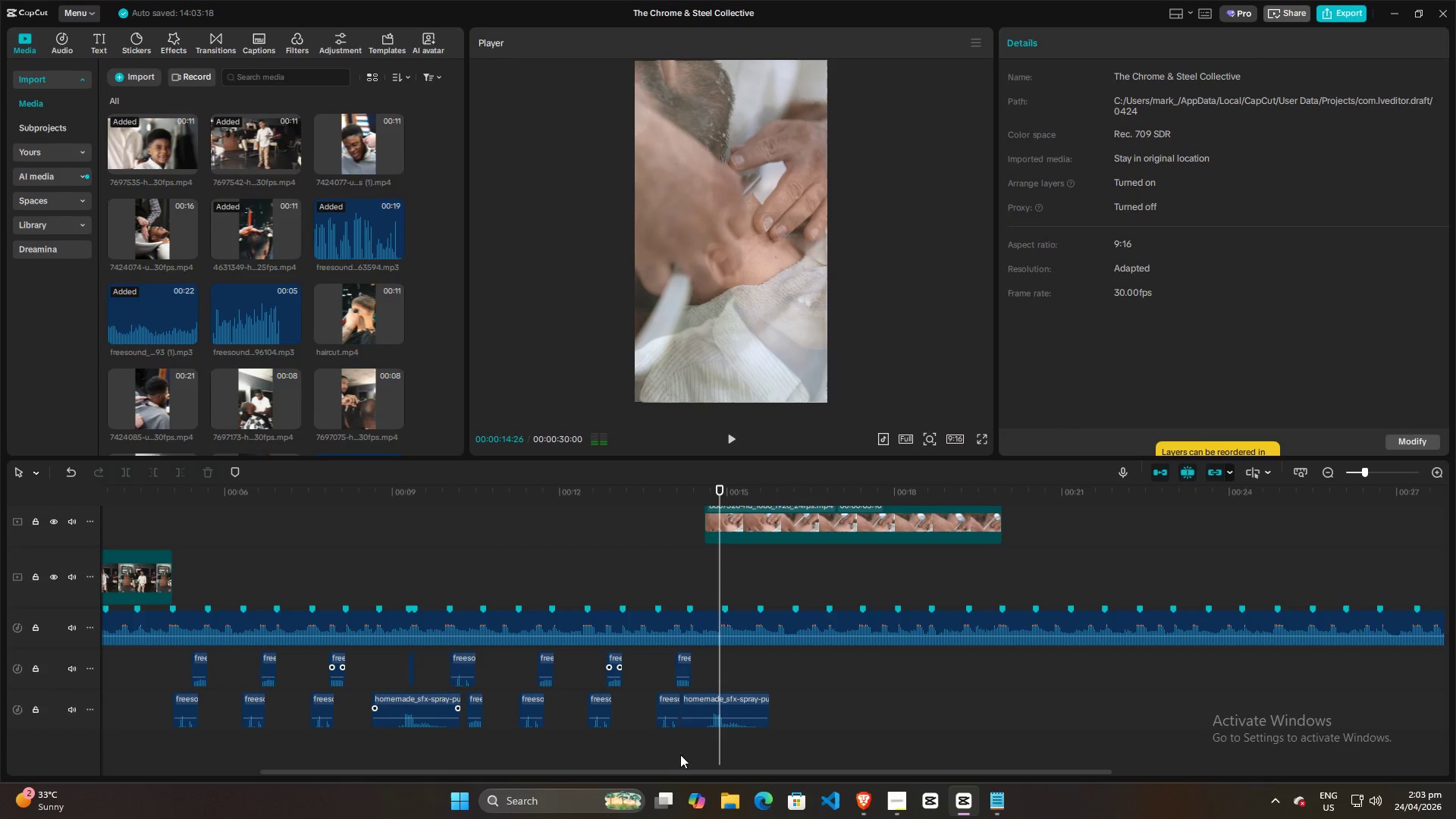 
left_click([679, 755])
 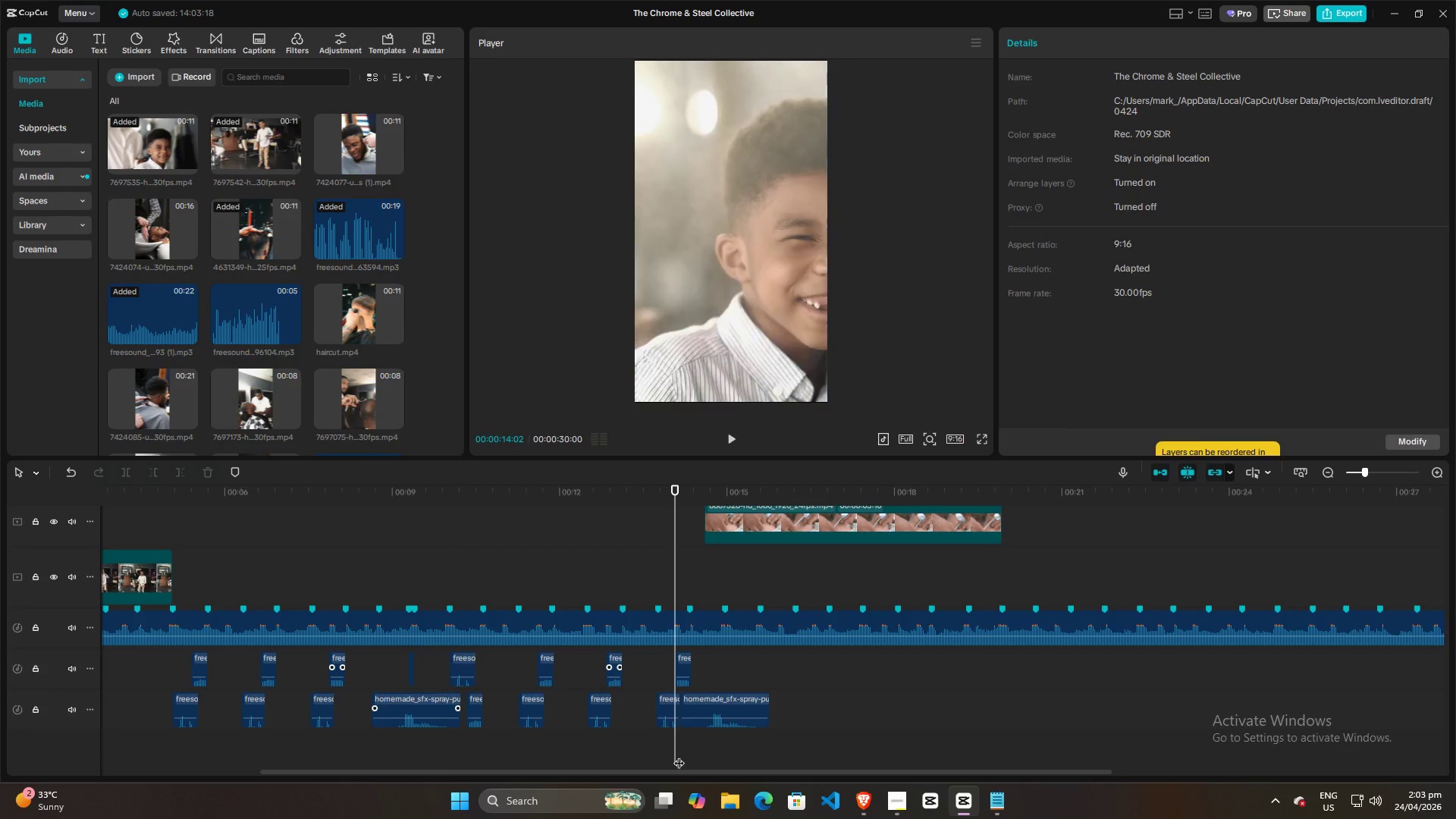 
key(Space)
 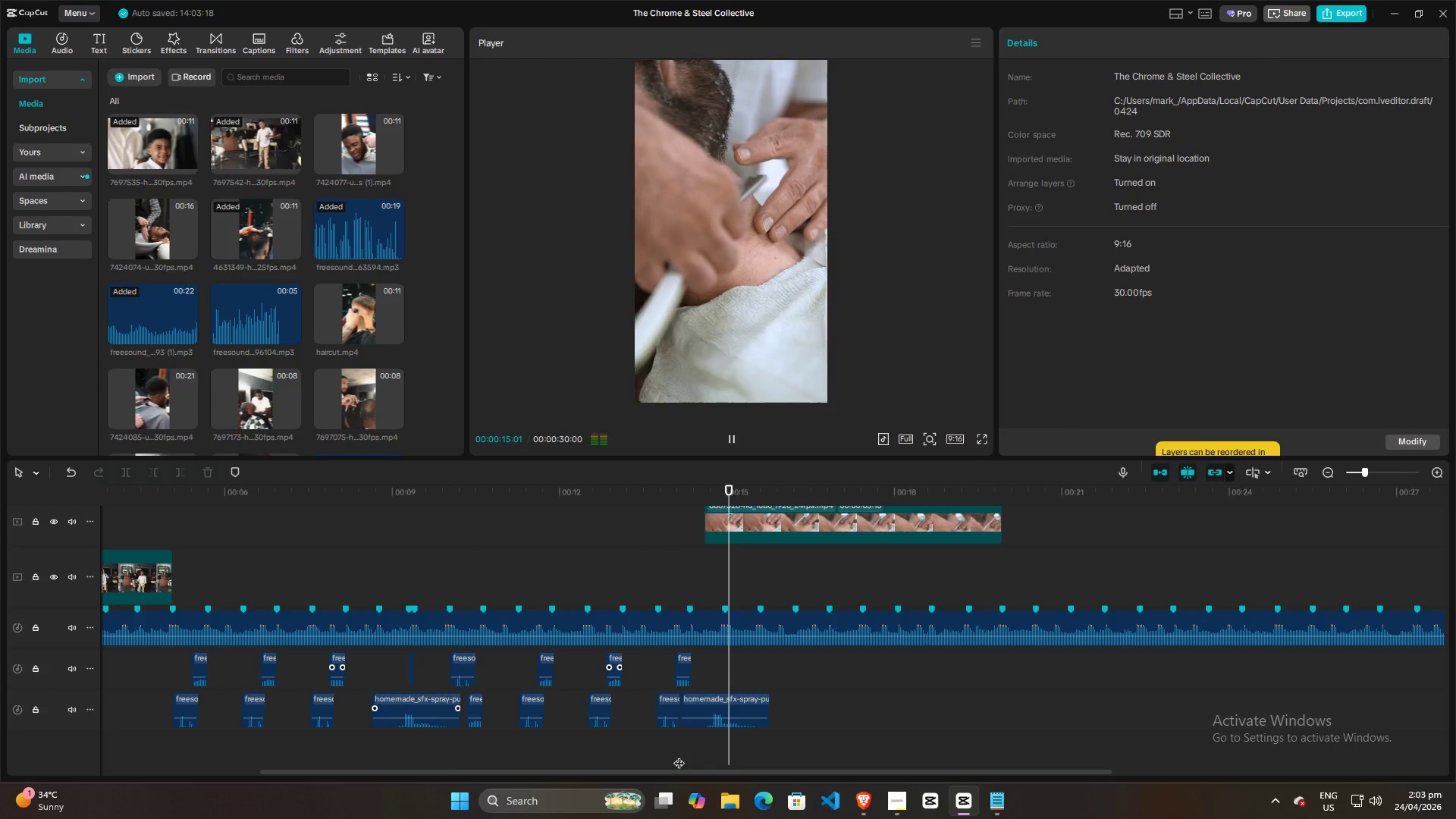 
key(Space)
 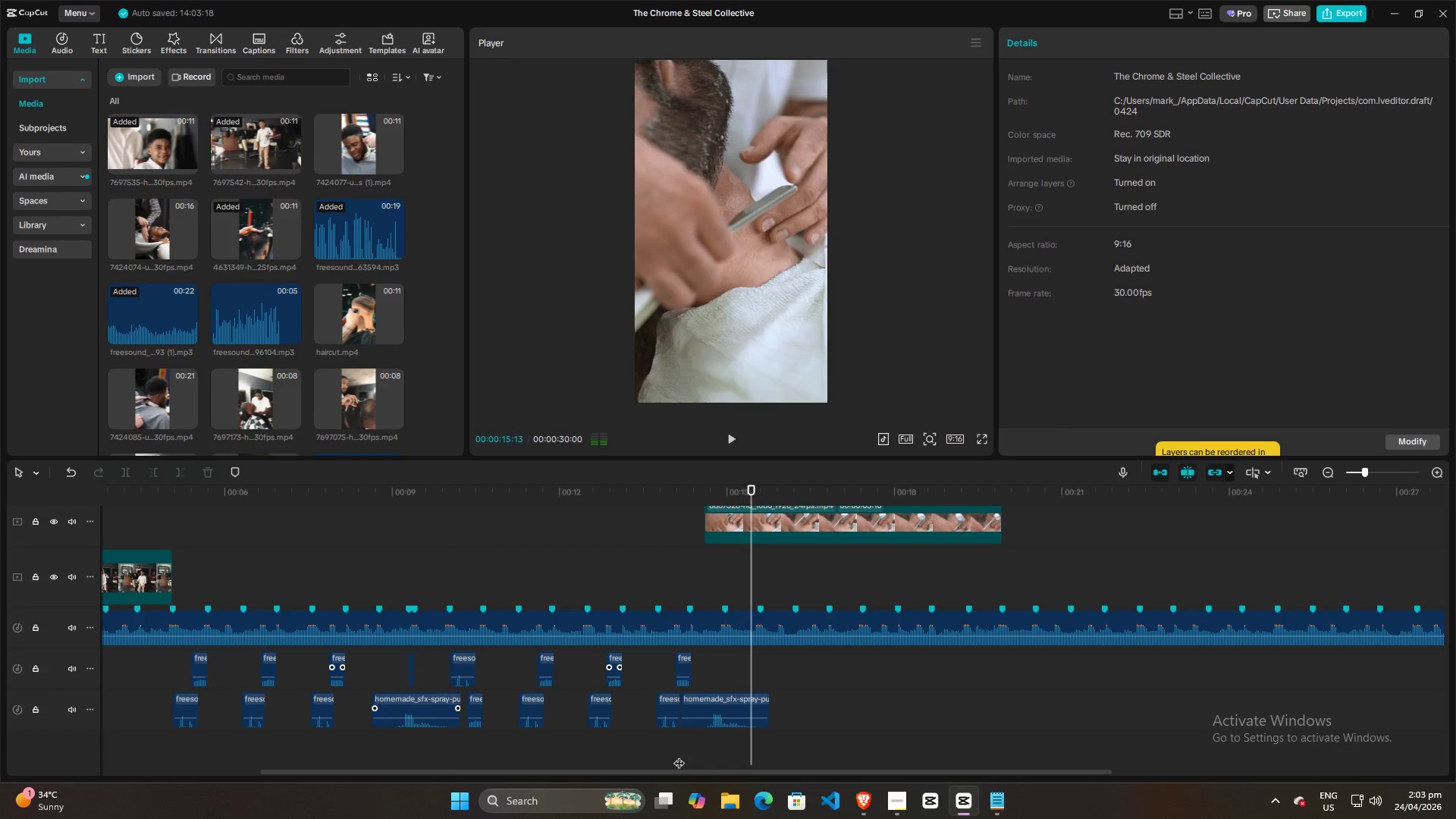 
left_click([679, 755])
 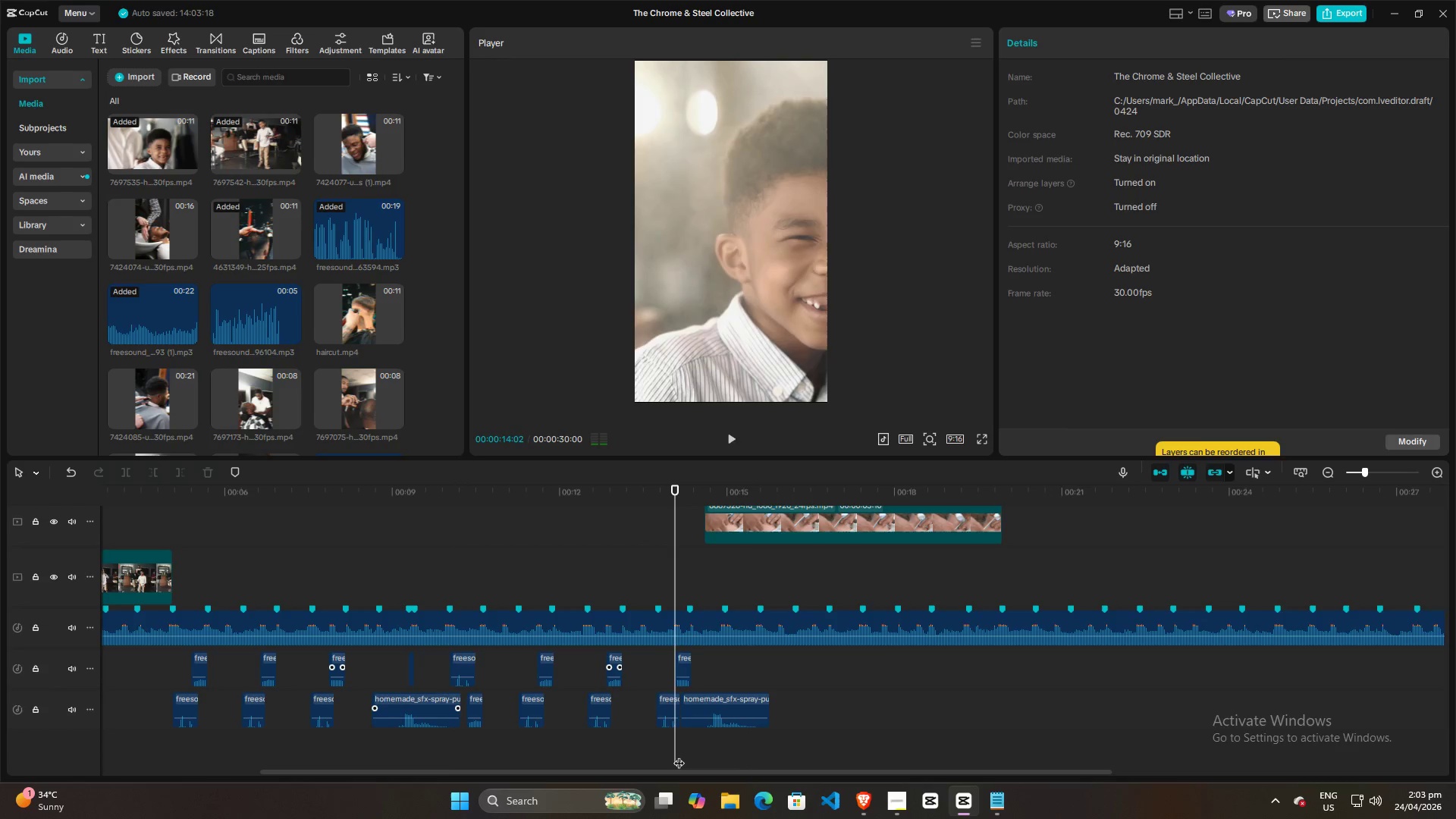 
key(Space)
 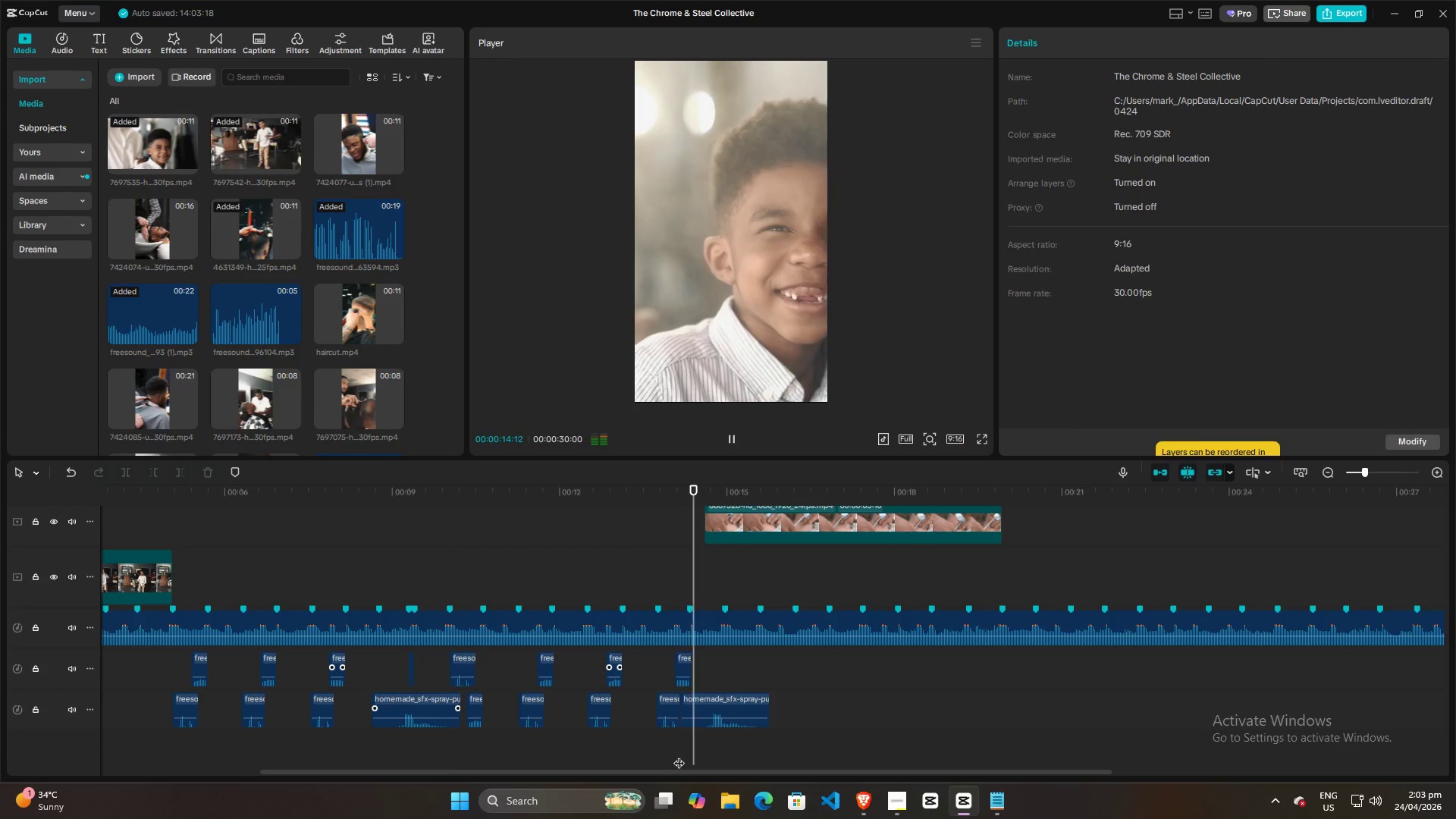 
key(Space)
 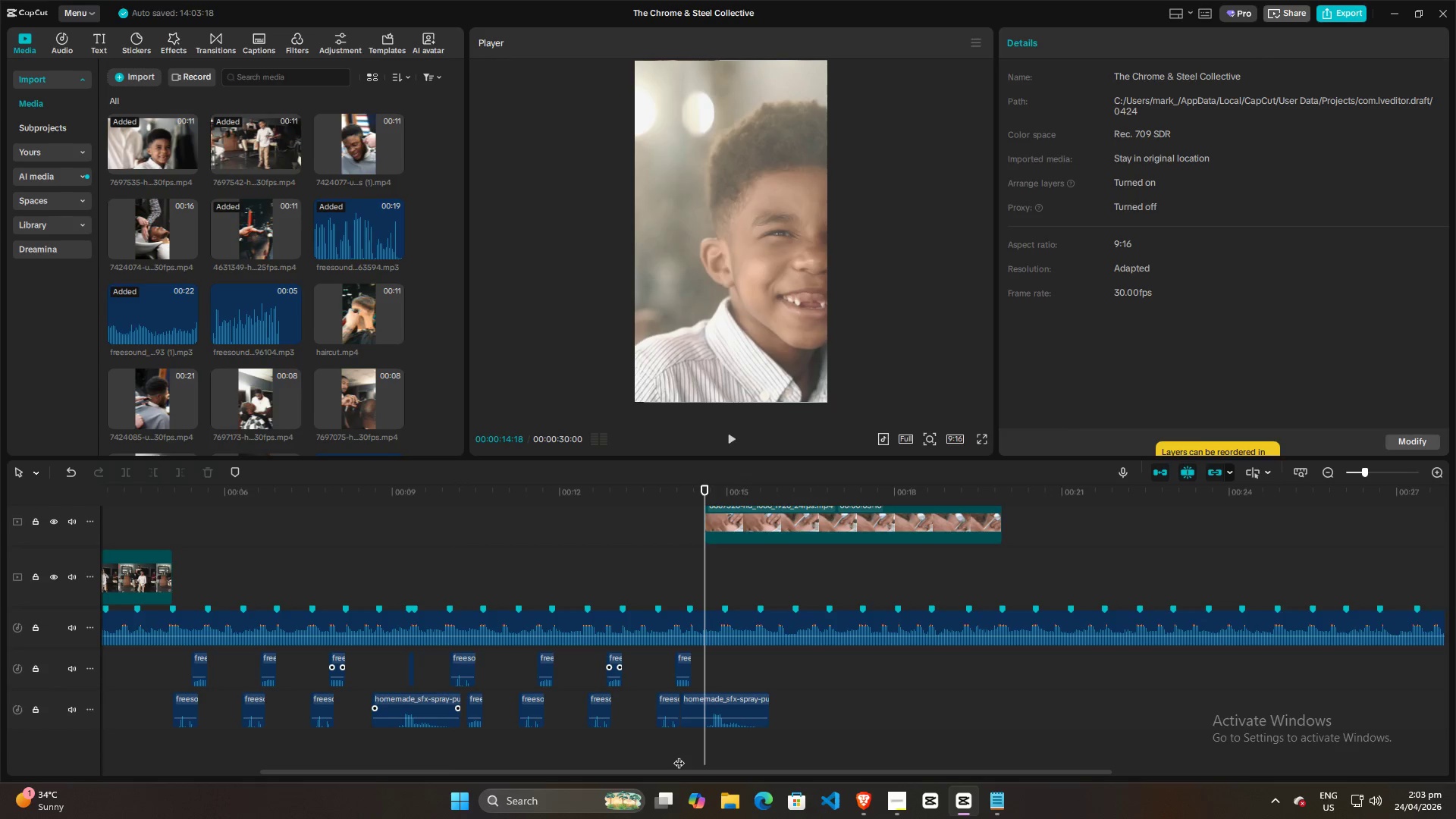 
key(Space)
 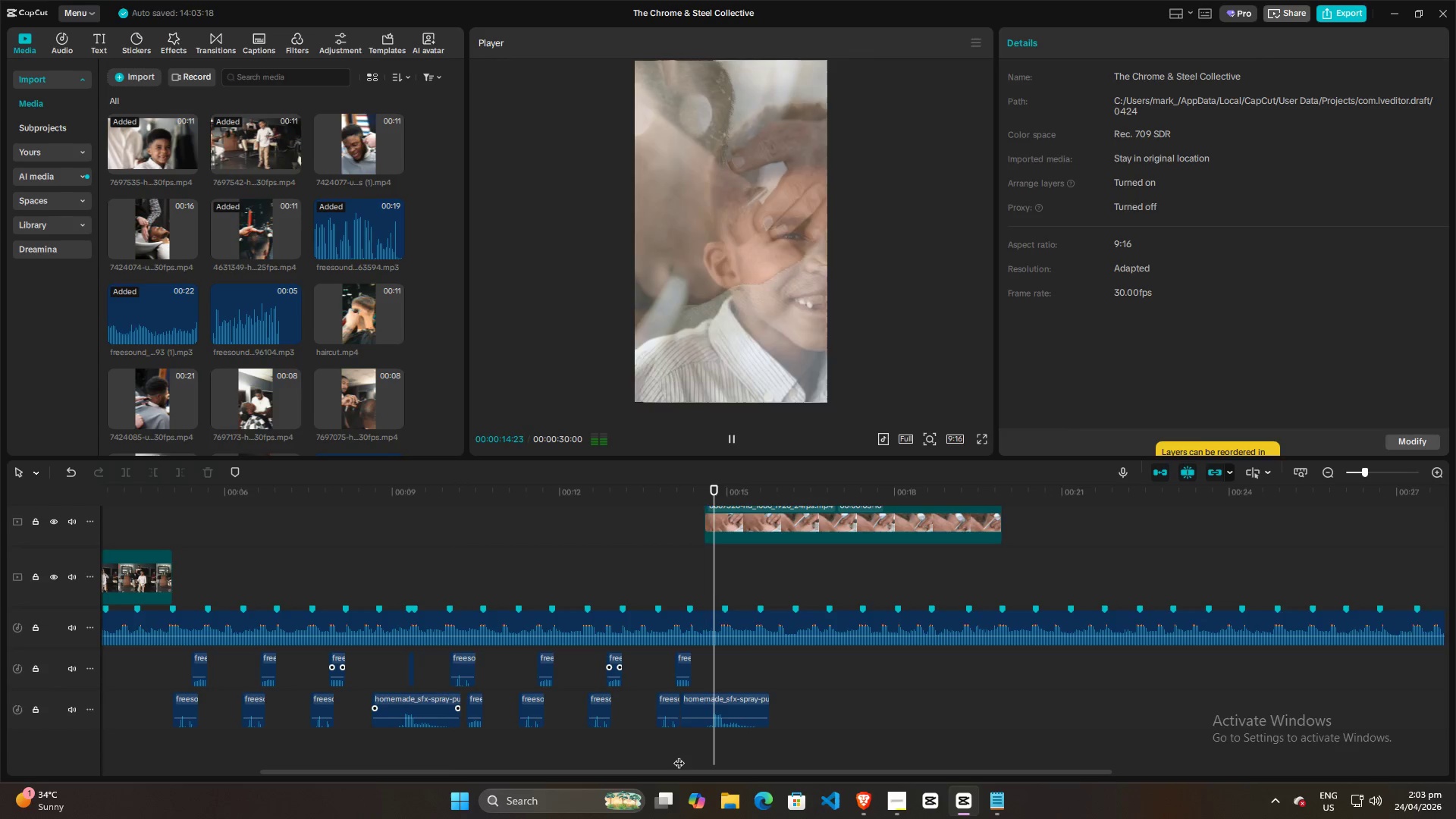 
key(Space)
 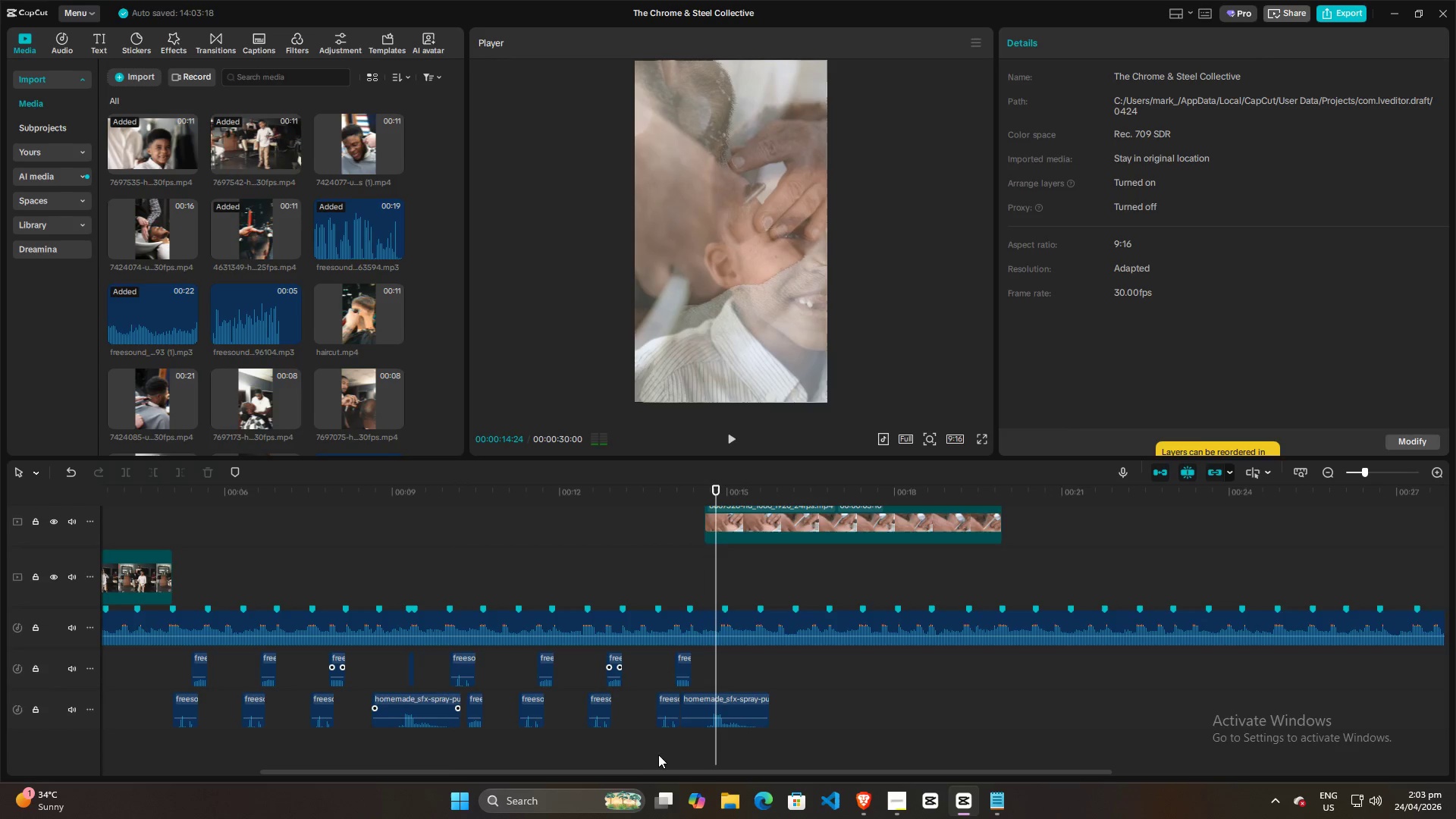 
left_click([648, 755])
 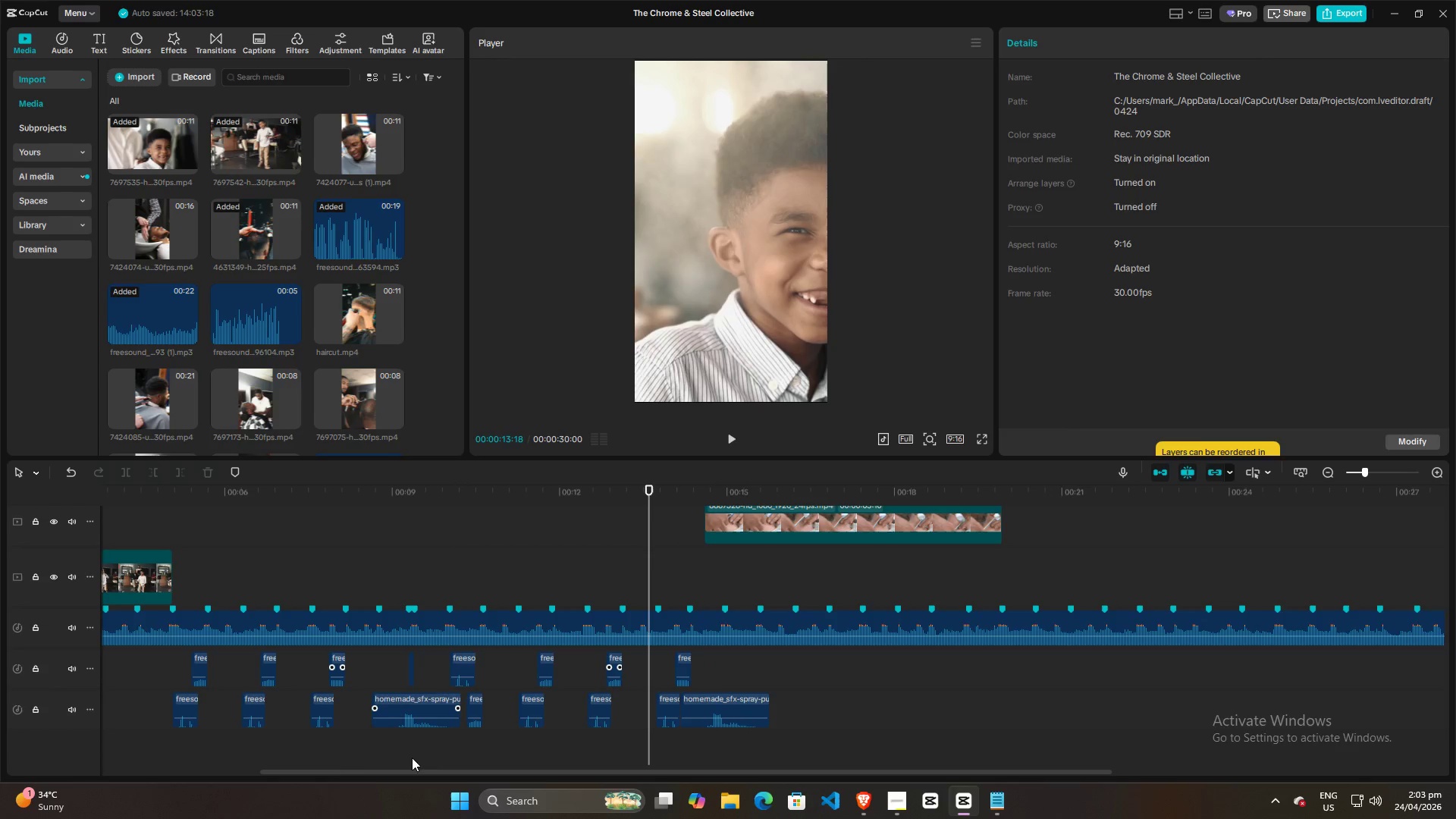 
left_click([350, 758])
 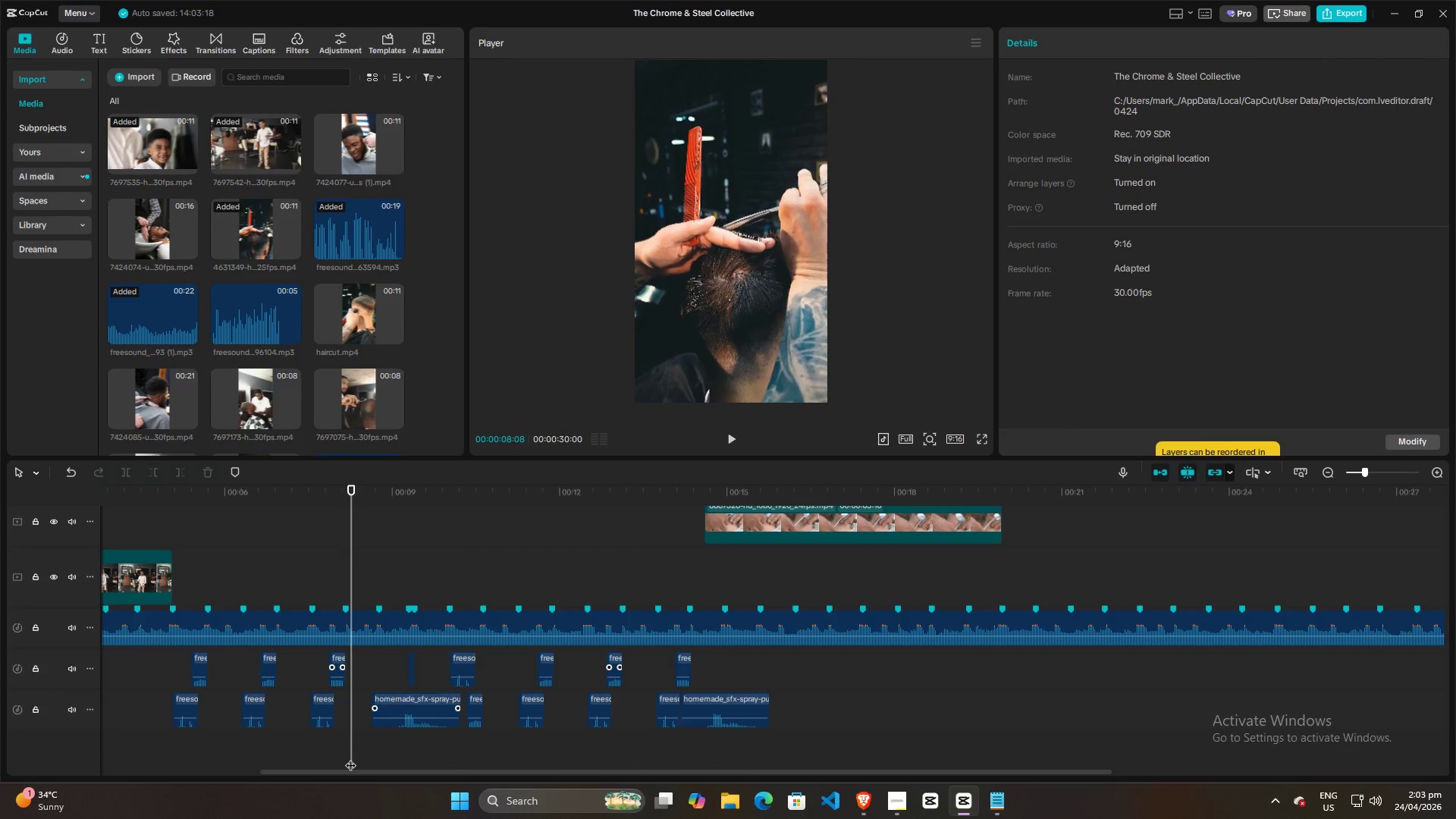 
key(Space)
 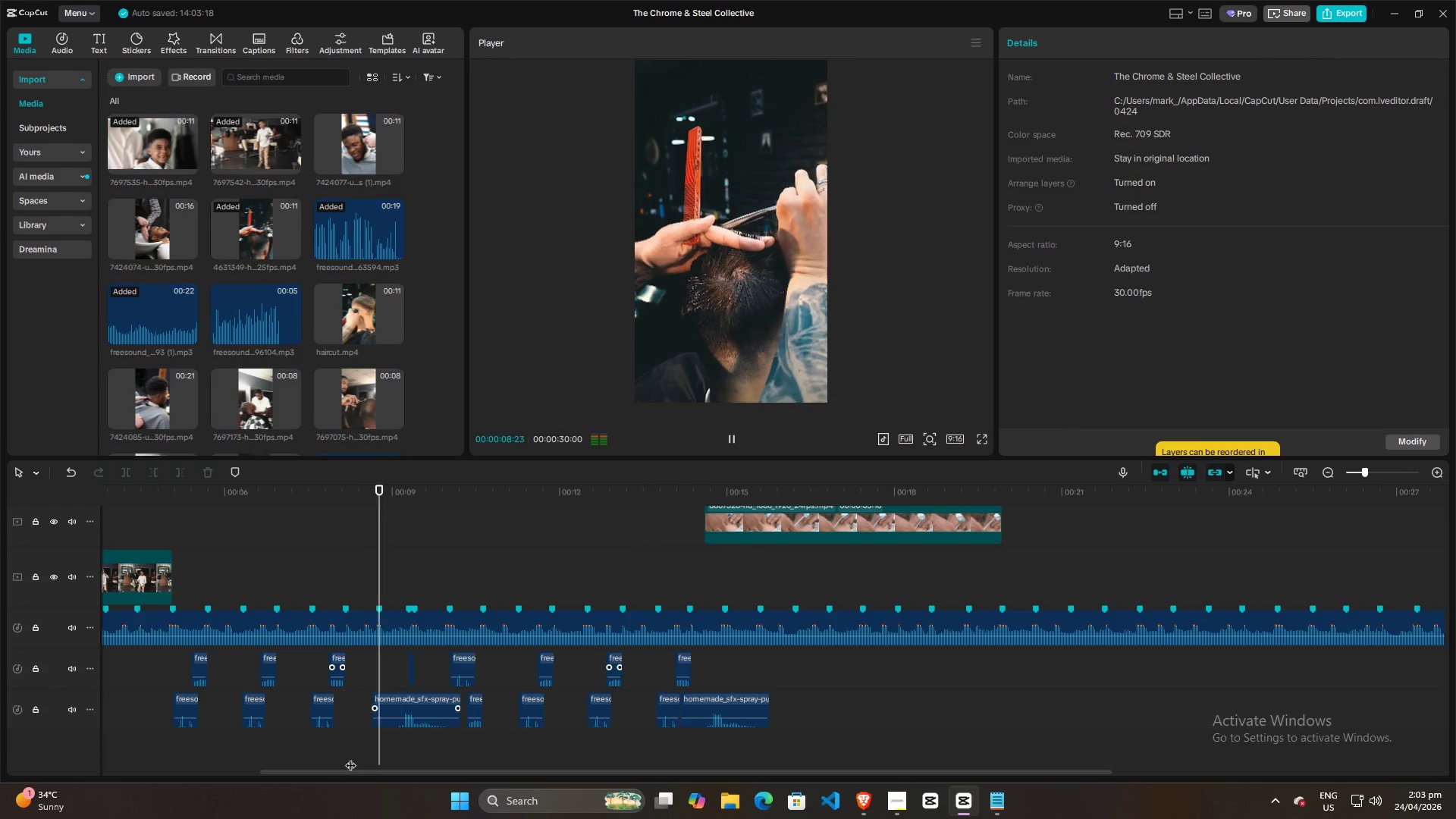 
key(Space)
 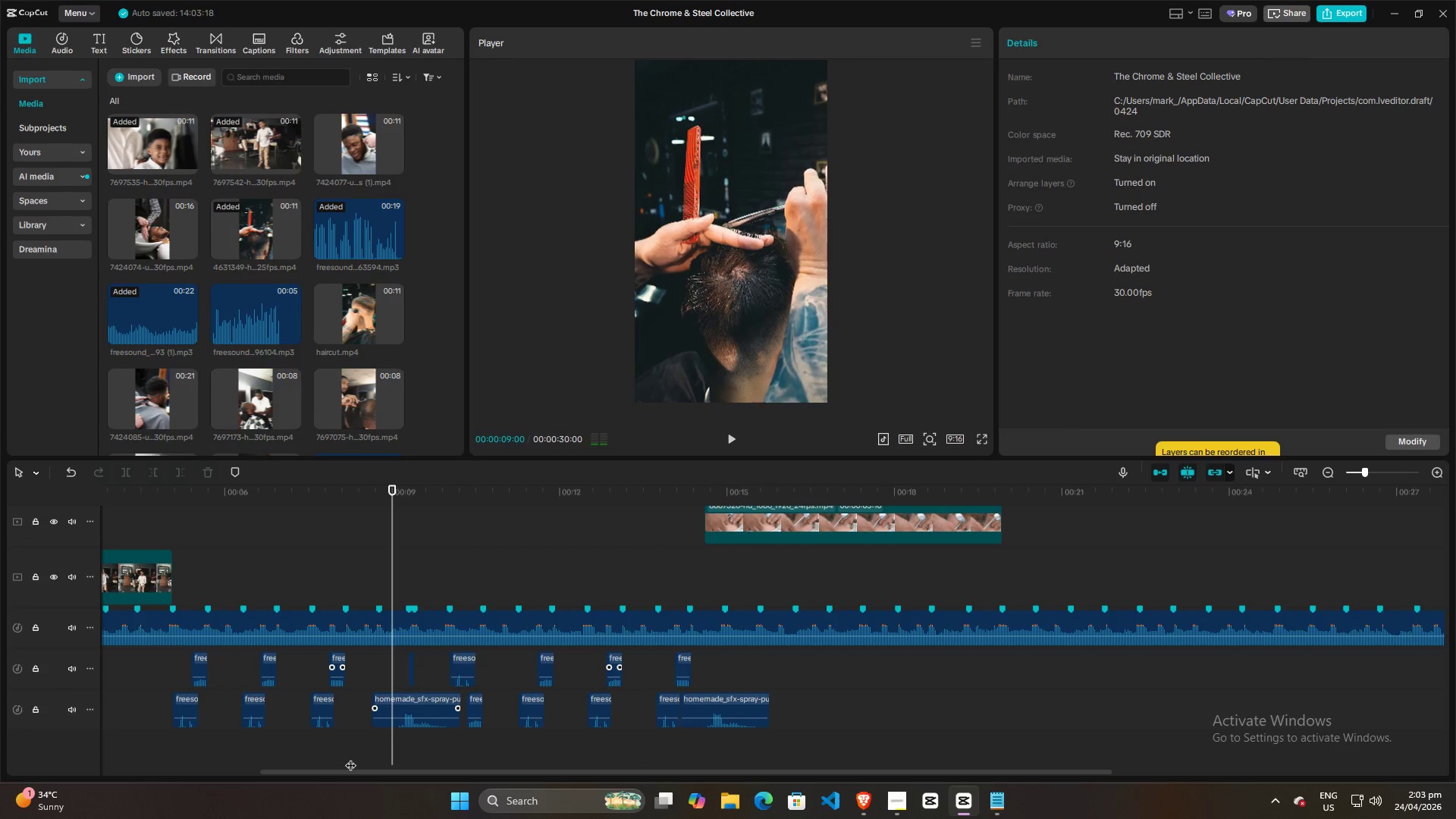 
key(Space)
 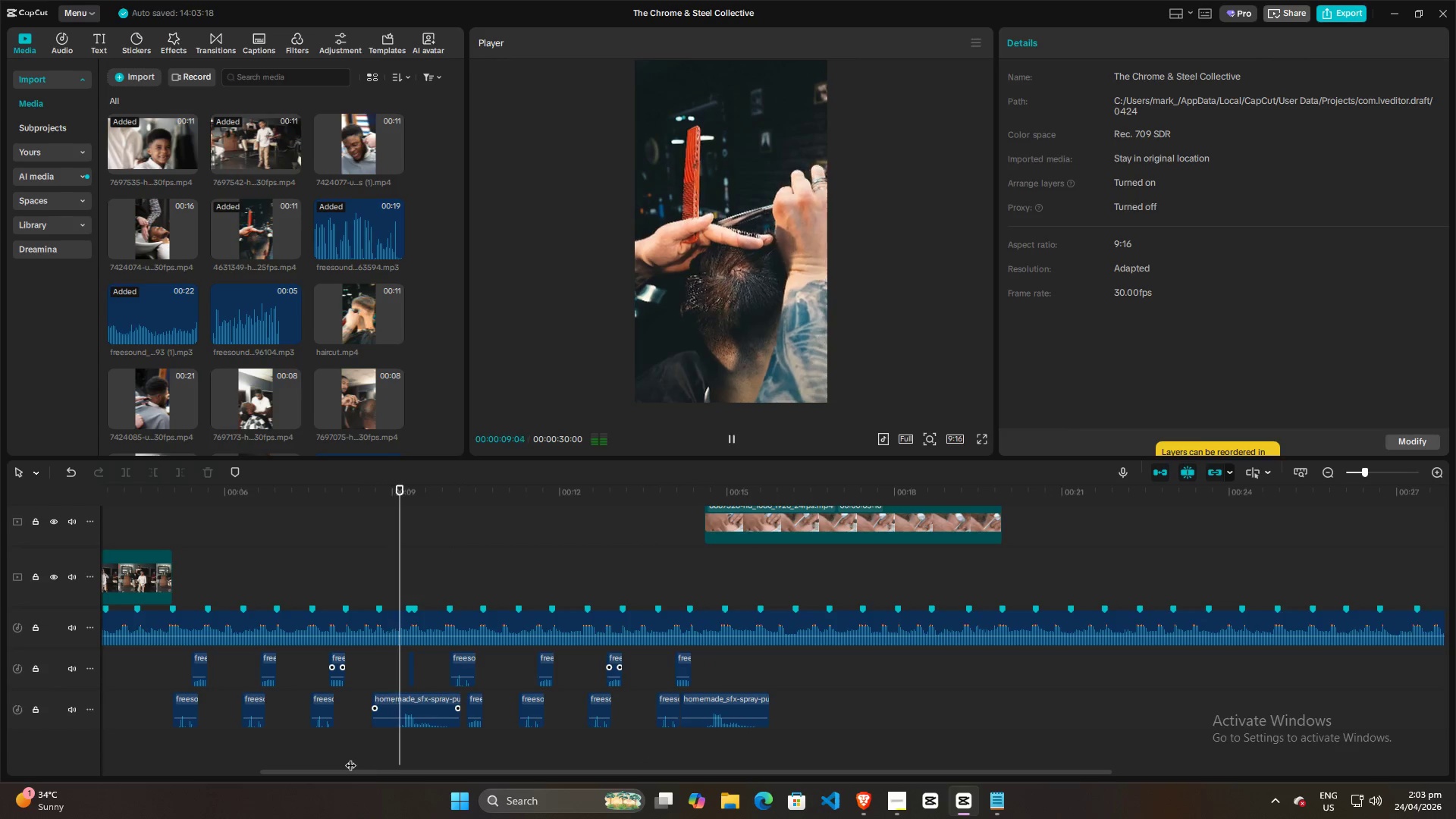 
key(Space)
 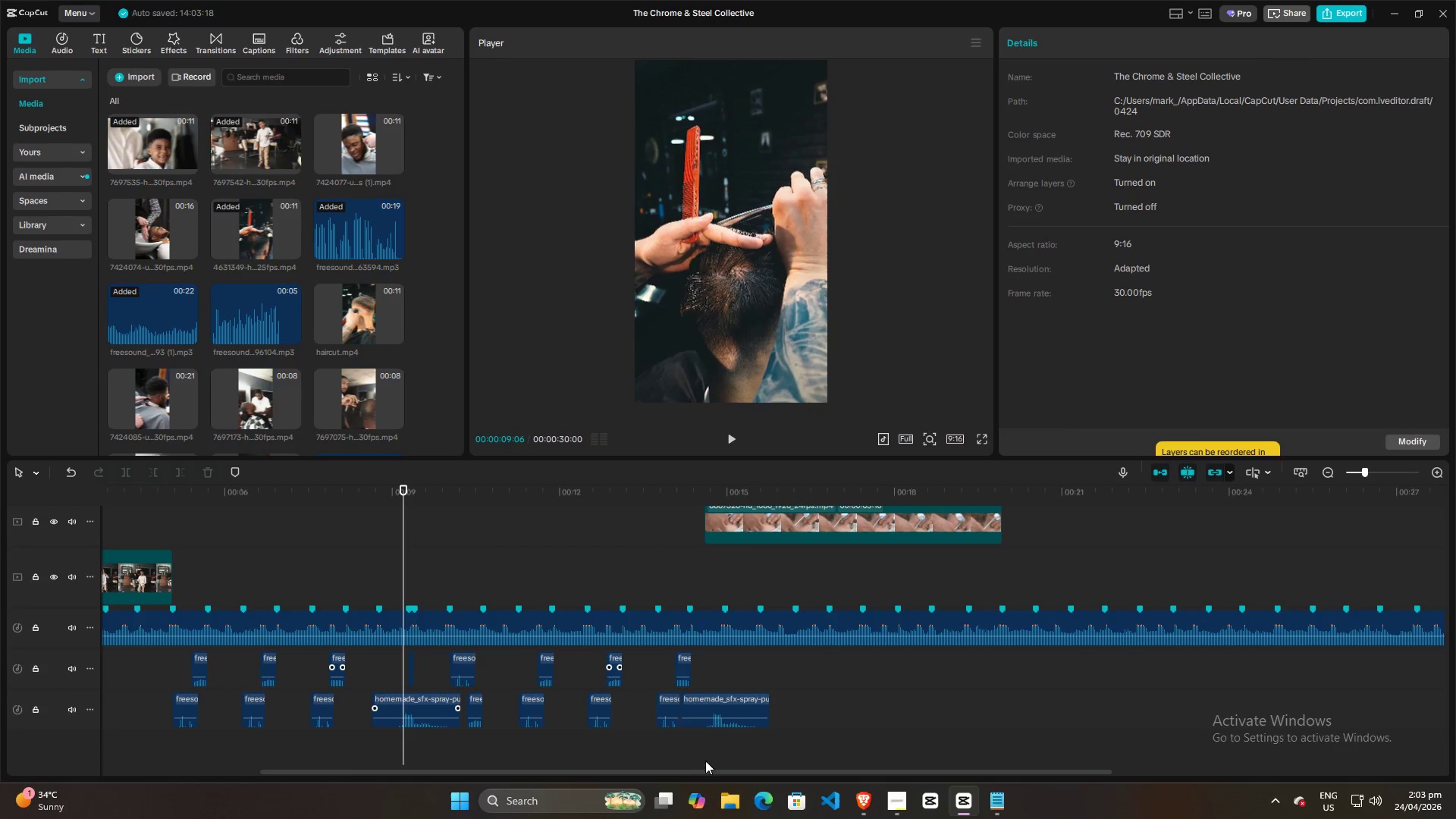 
left_click([680, 757])
 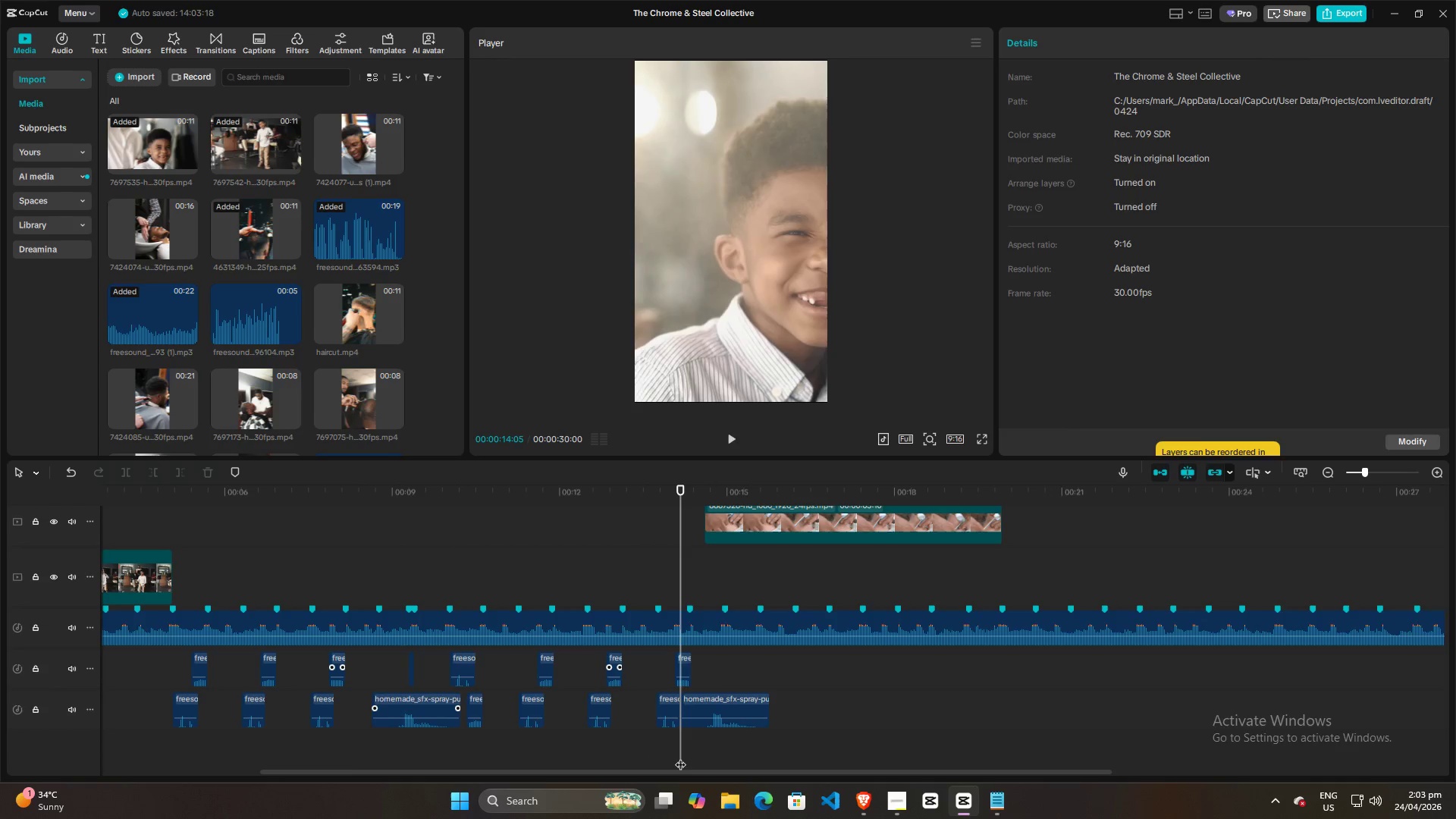 
key(Space)
 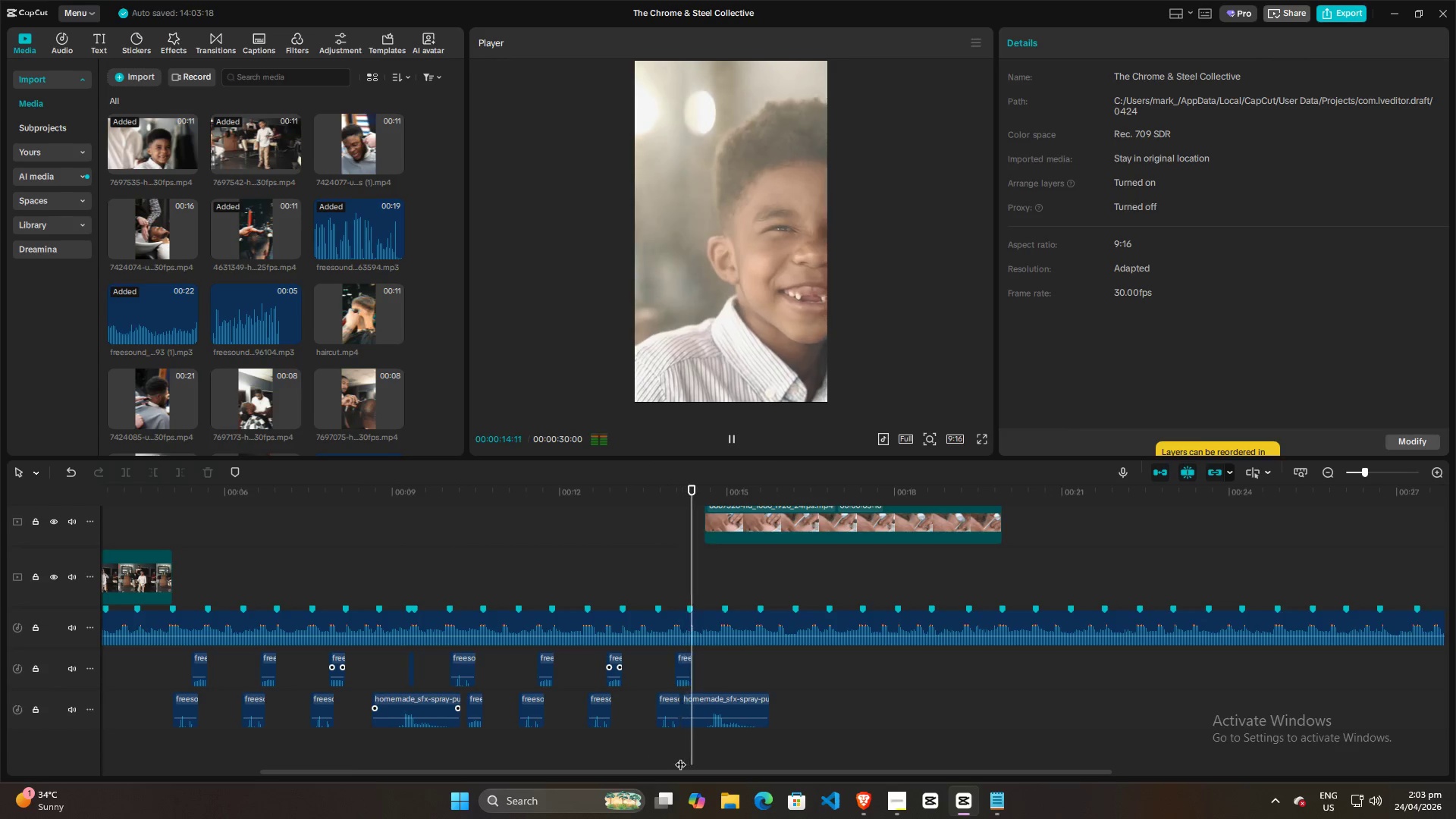 
key(Space)
 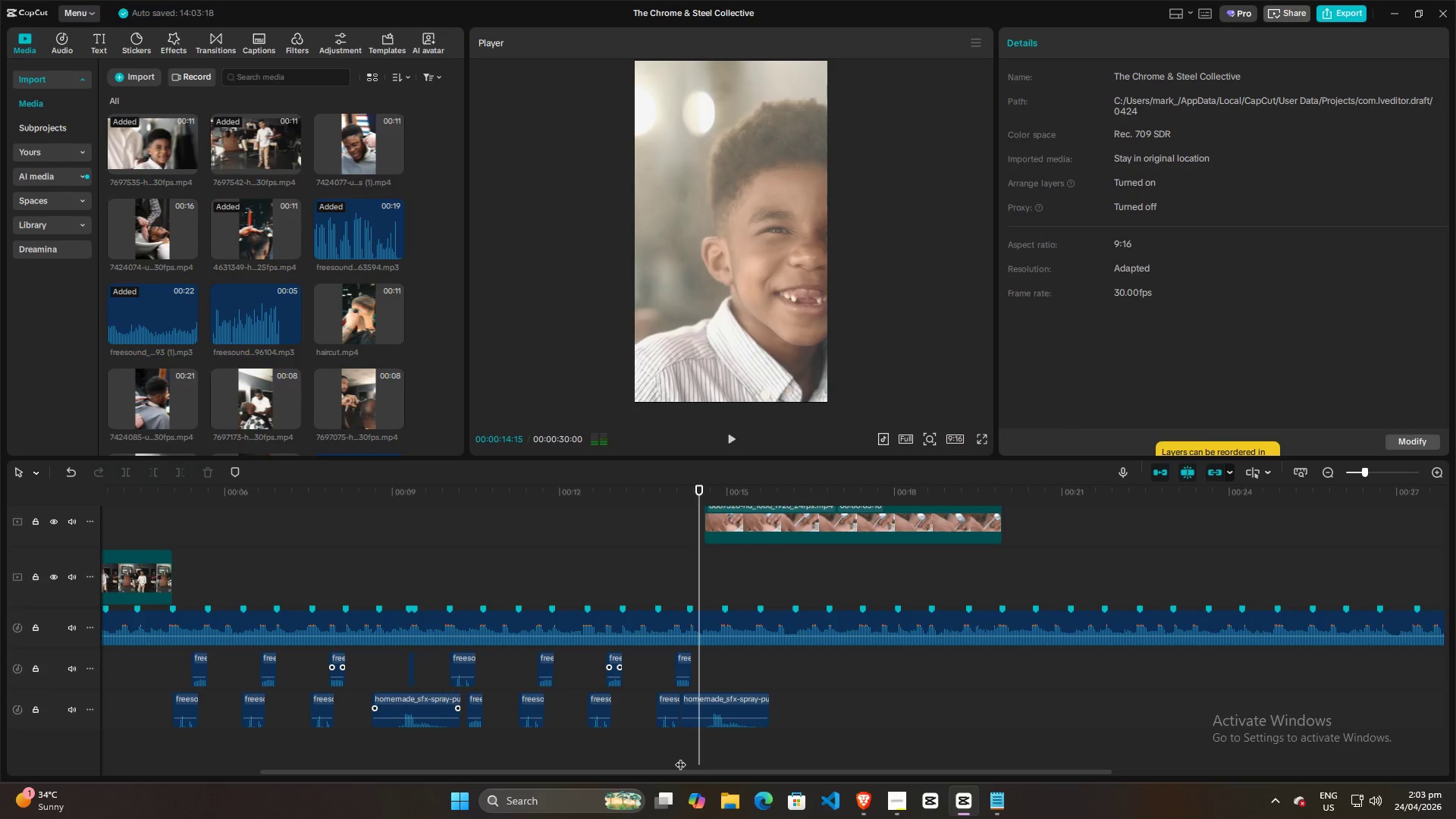 
key(Space)
 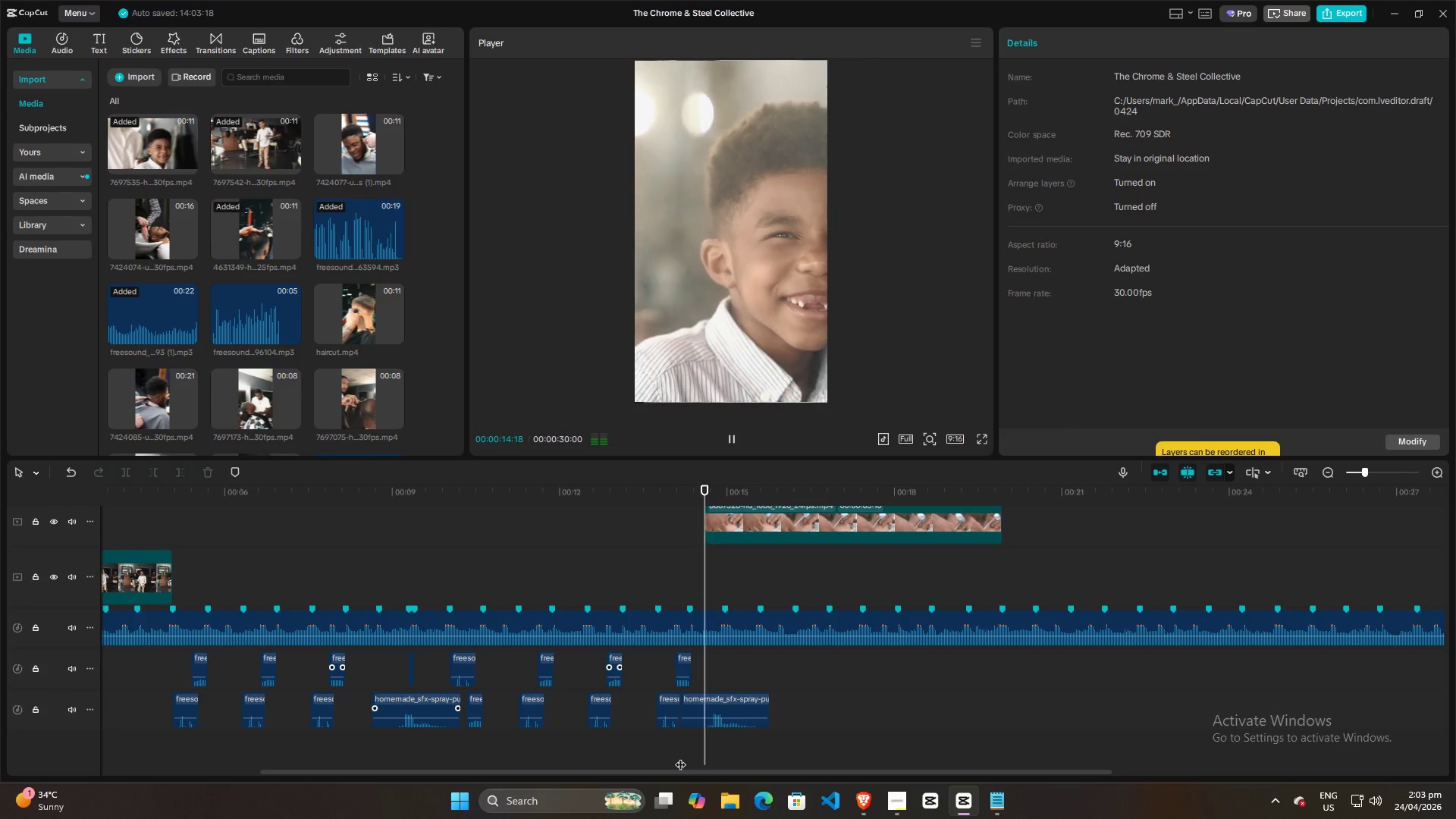 
key(Space)
 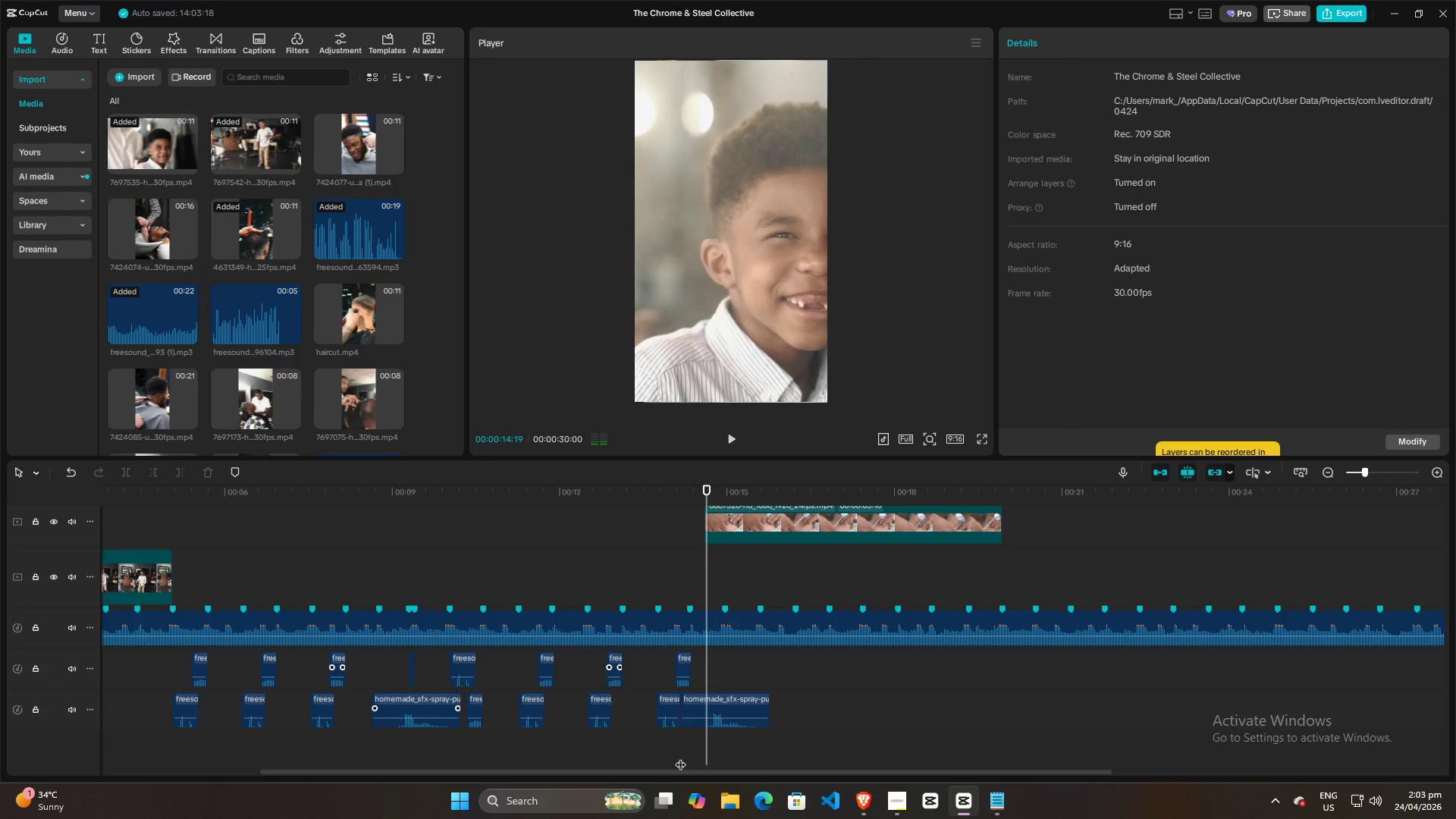 
key(Space)
 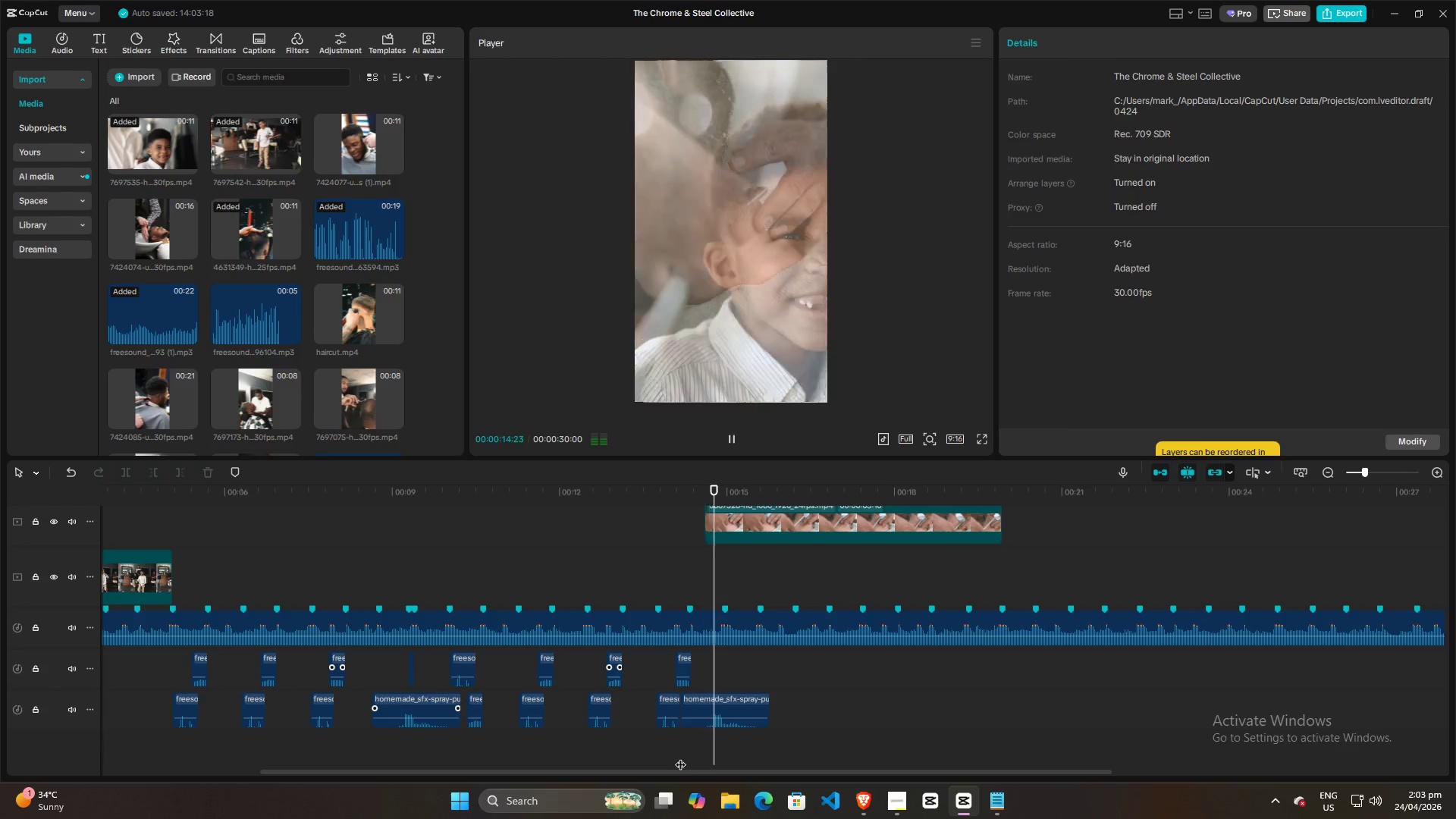 
key(Space)
 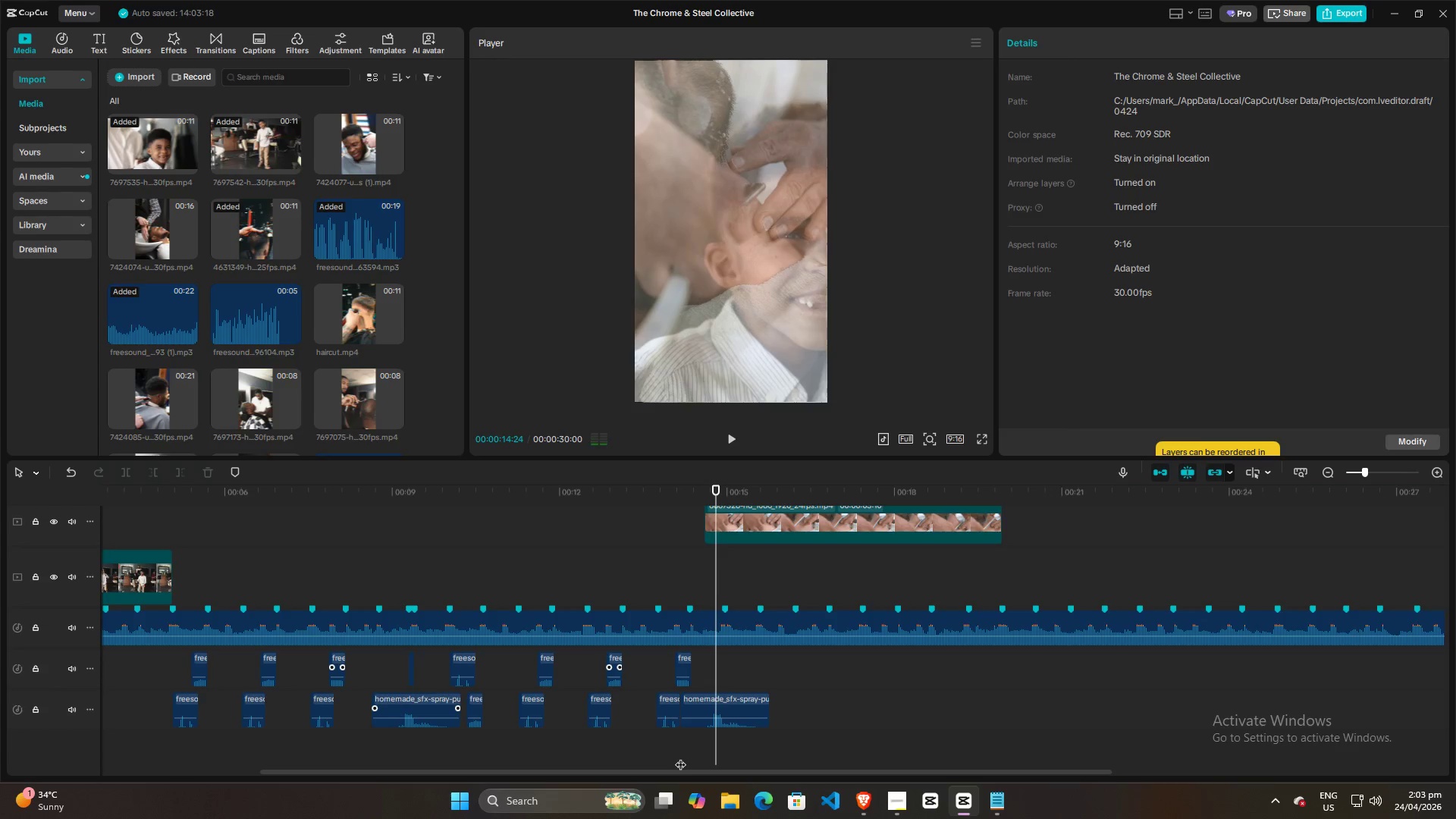 
left_click([680, 757])
 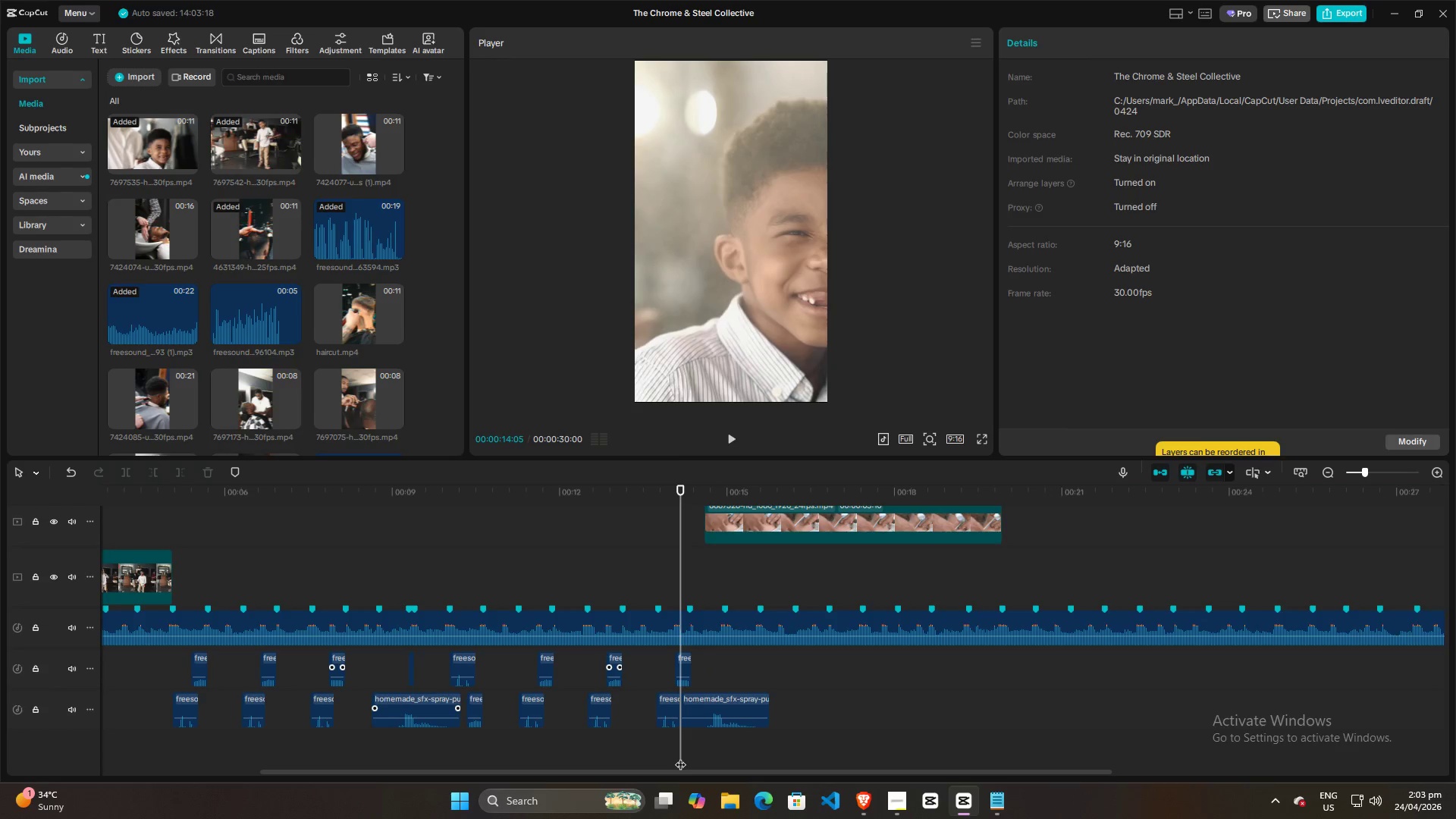 
key(Space)
 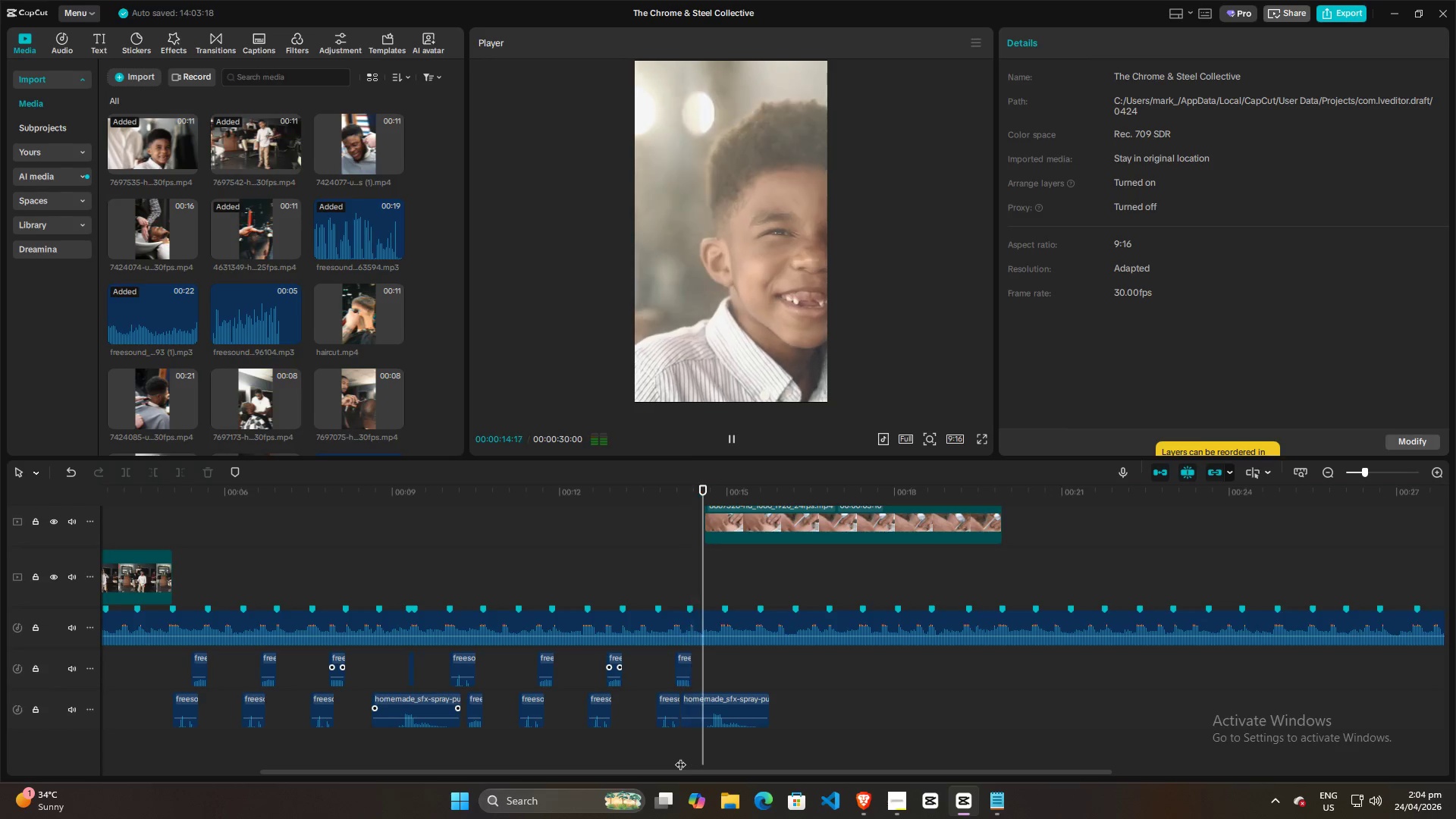 
key(Space)
 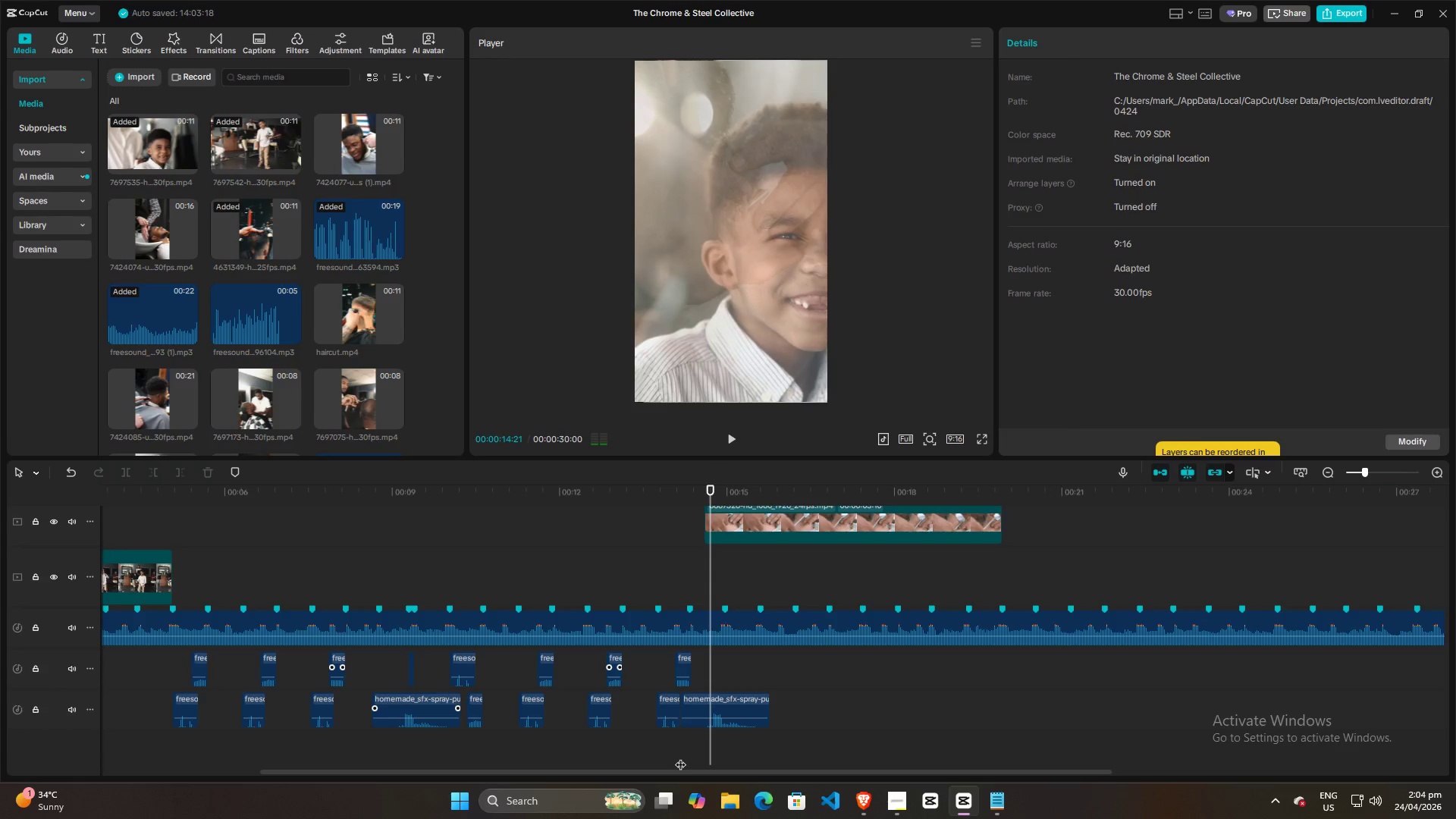 
left_click([680, 757])
 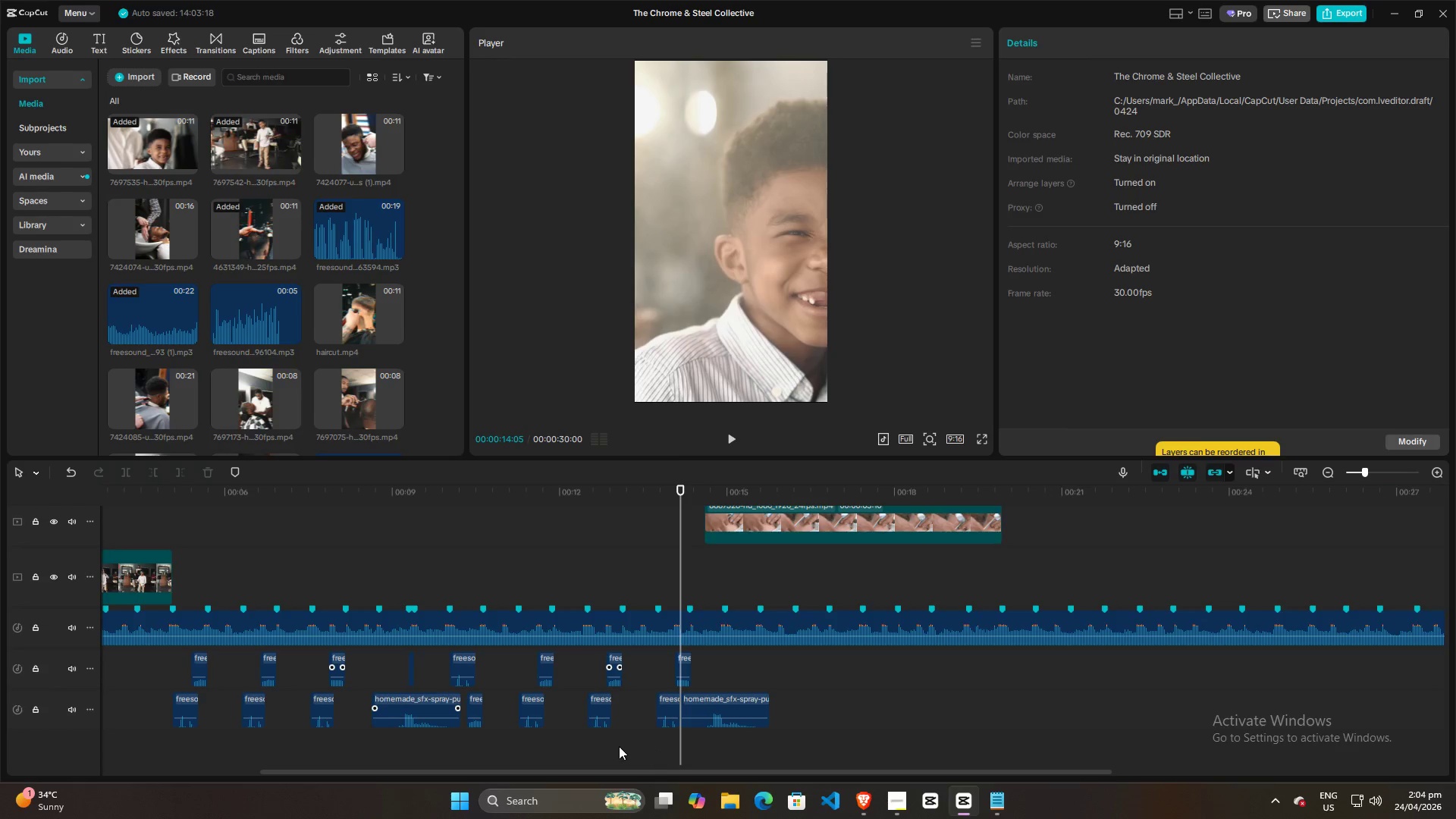 
double_click([619, 746])
 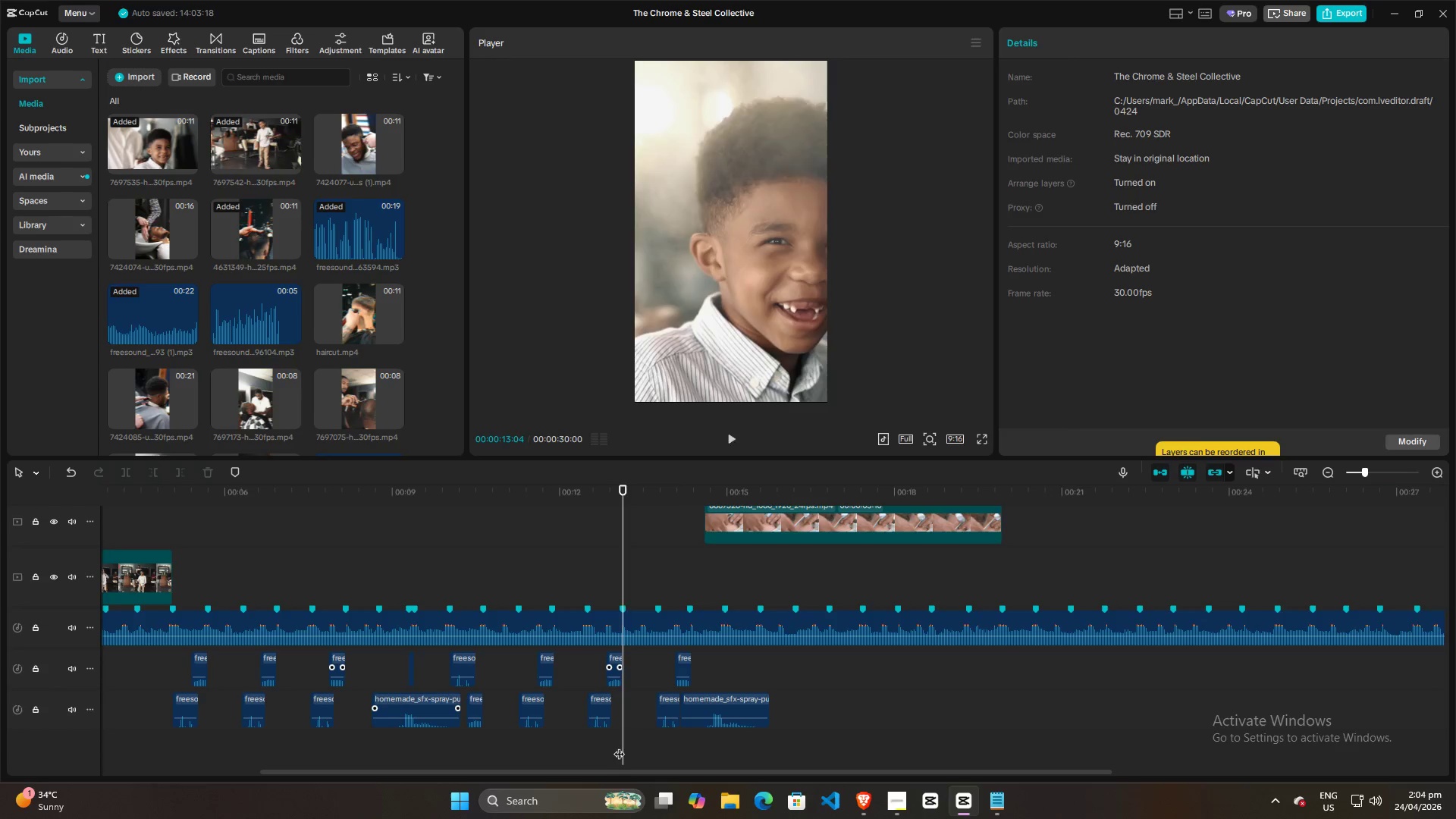 
key(Space)
 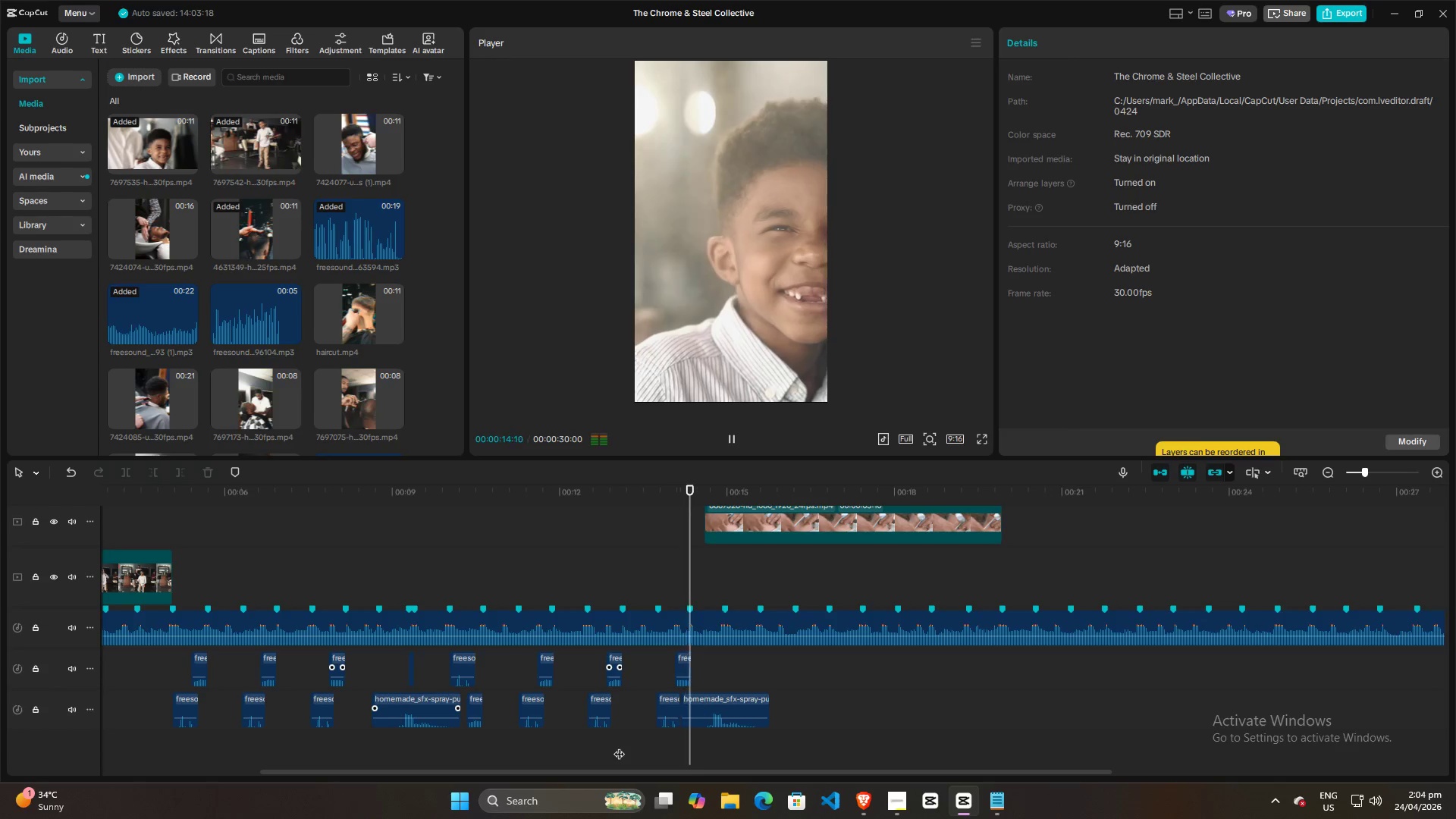 
key(Space)
 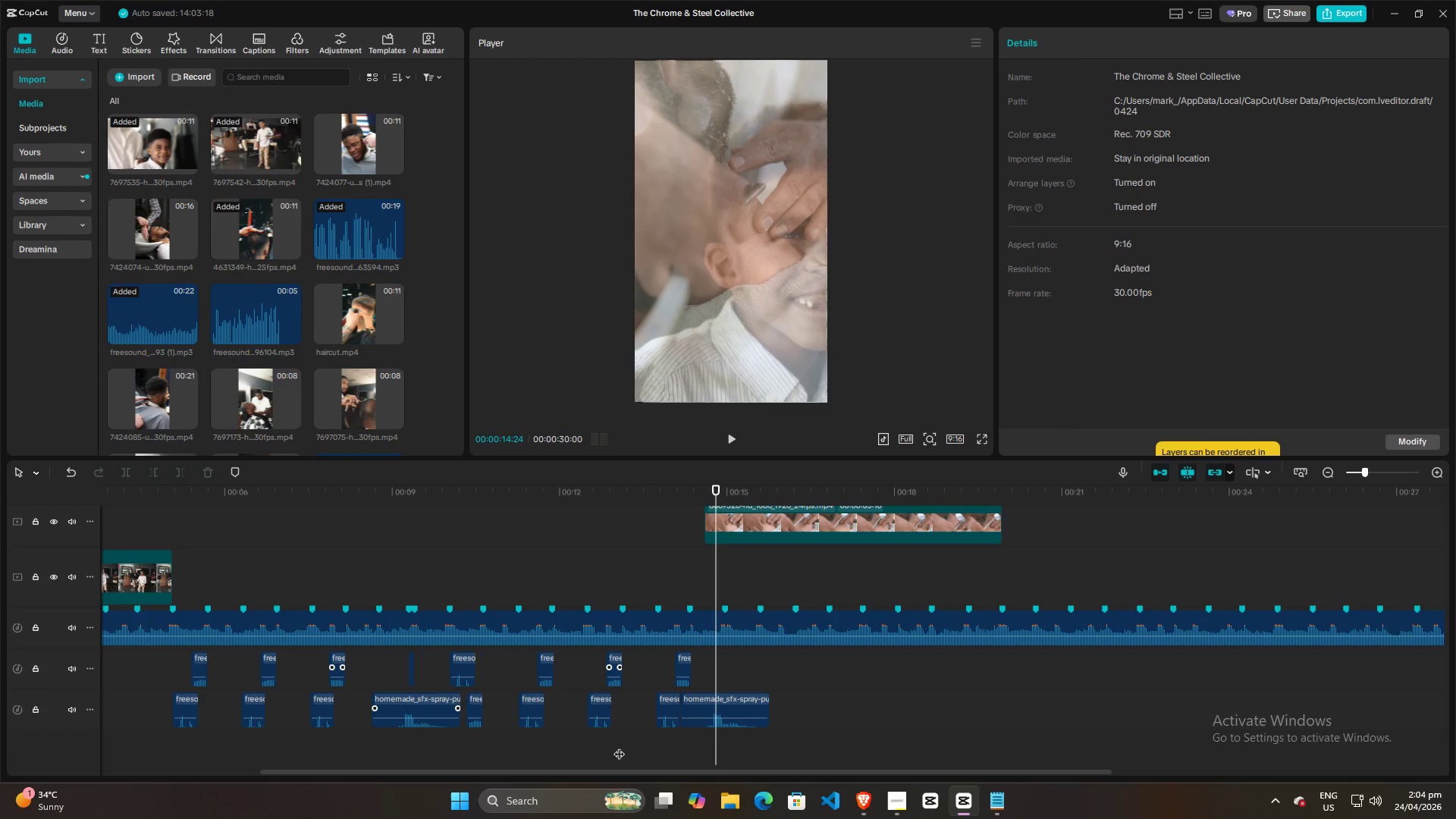 
key(Space)
 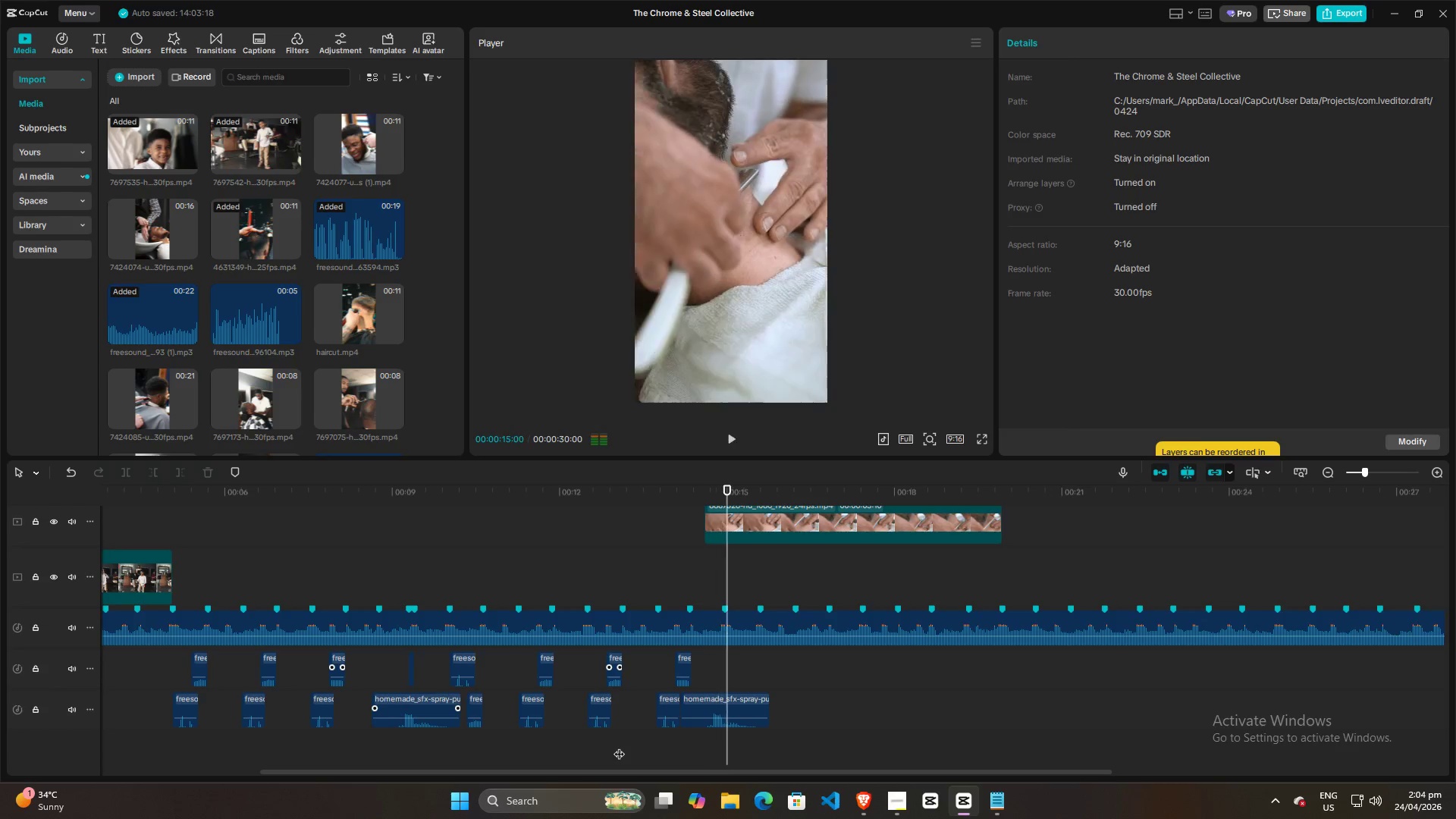 
key(Space)
 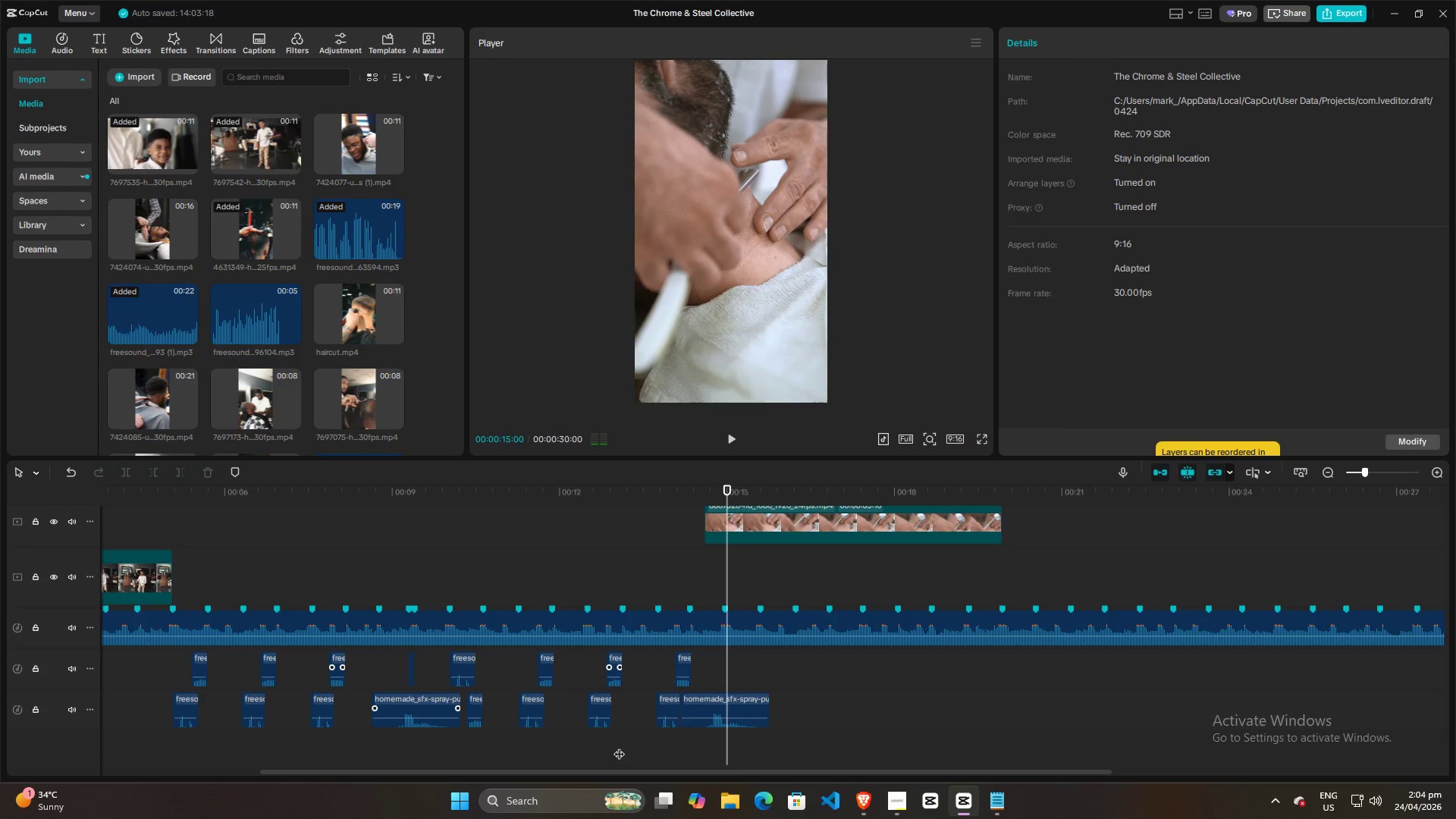 
left_click([619, 746])
 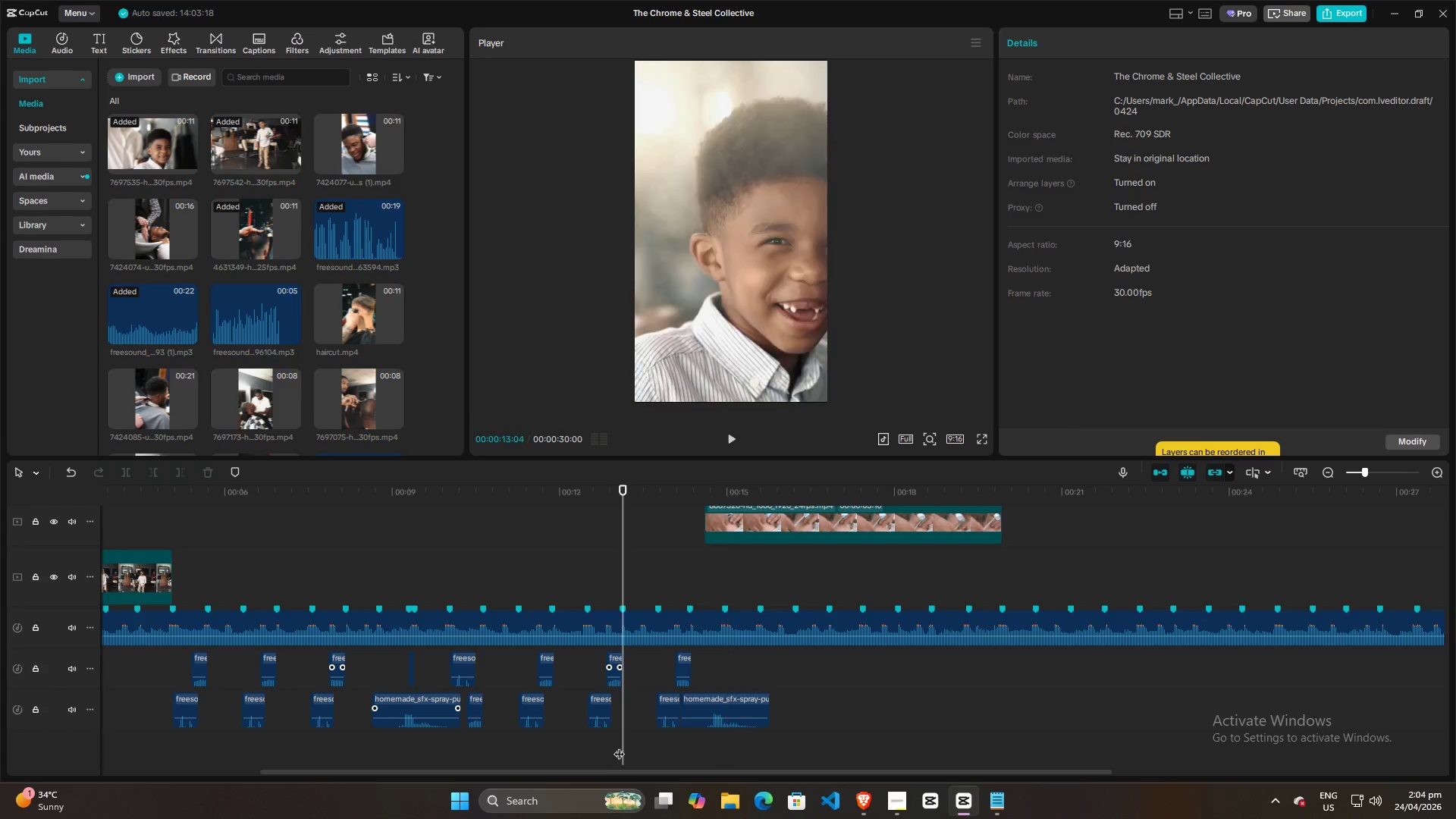 
key(Space)
 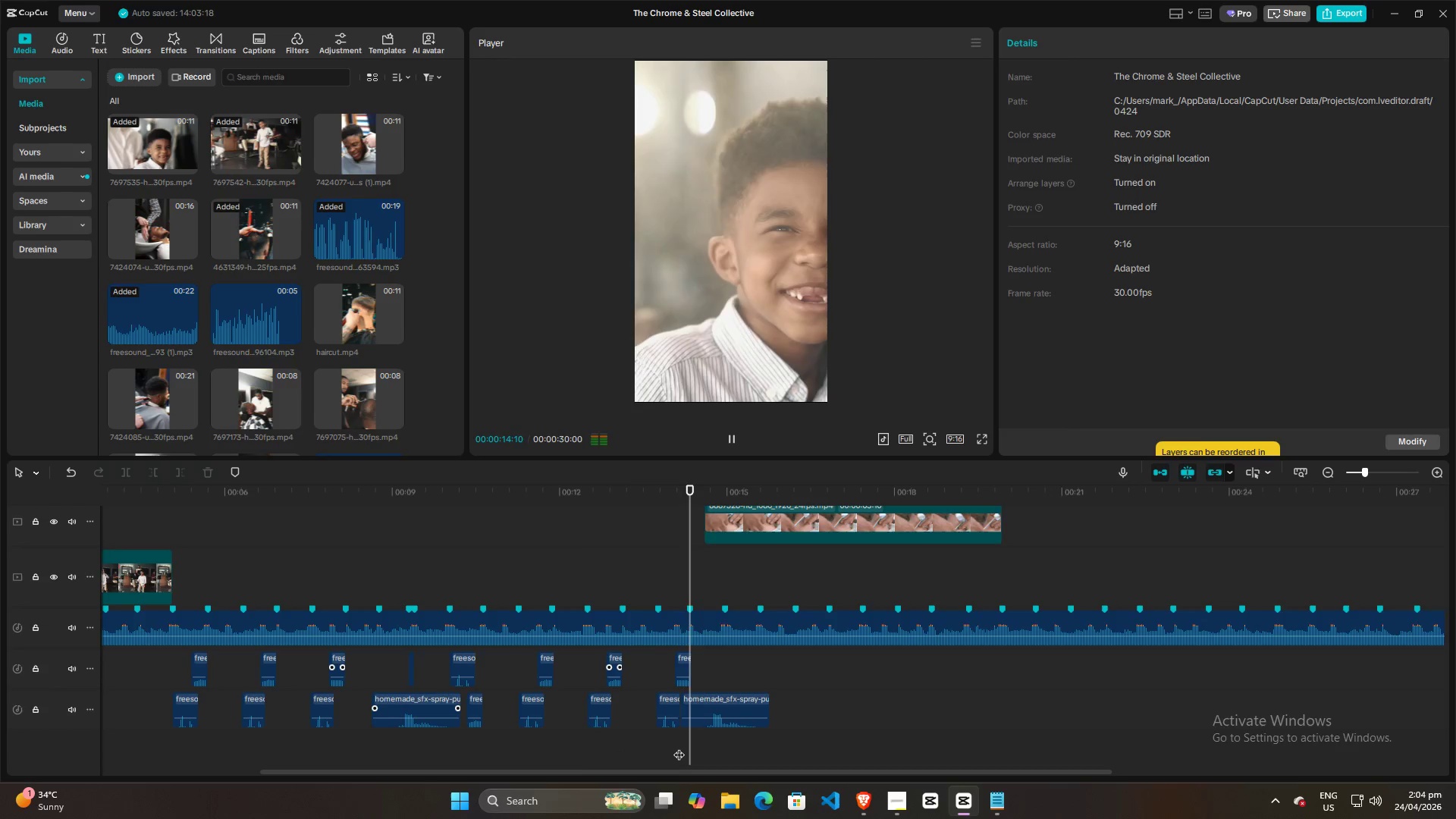 
key(Space)
 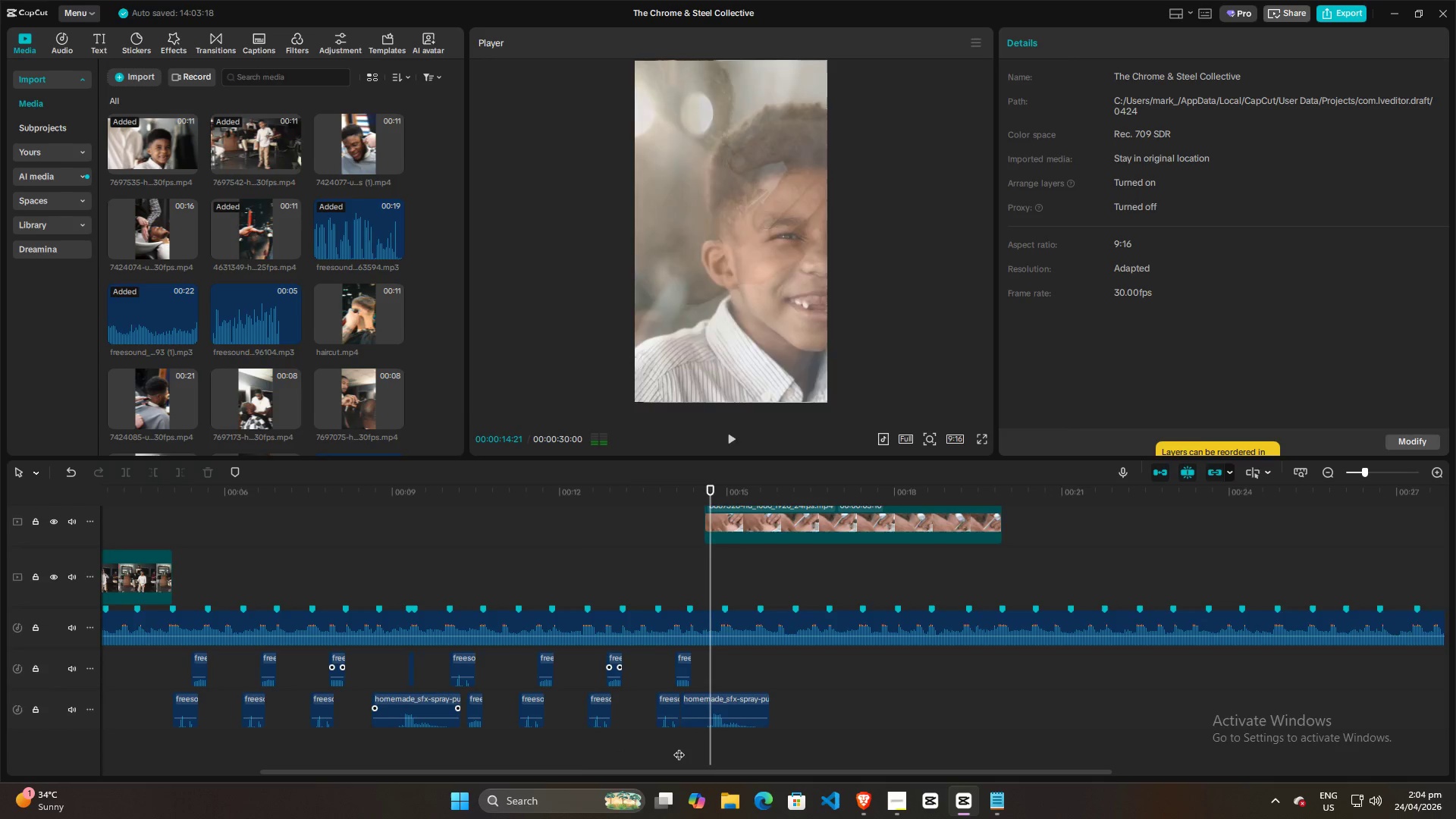 
key(Space)
 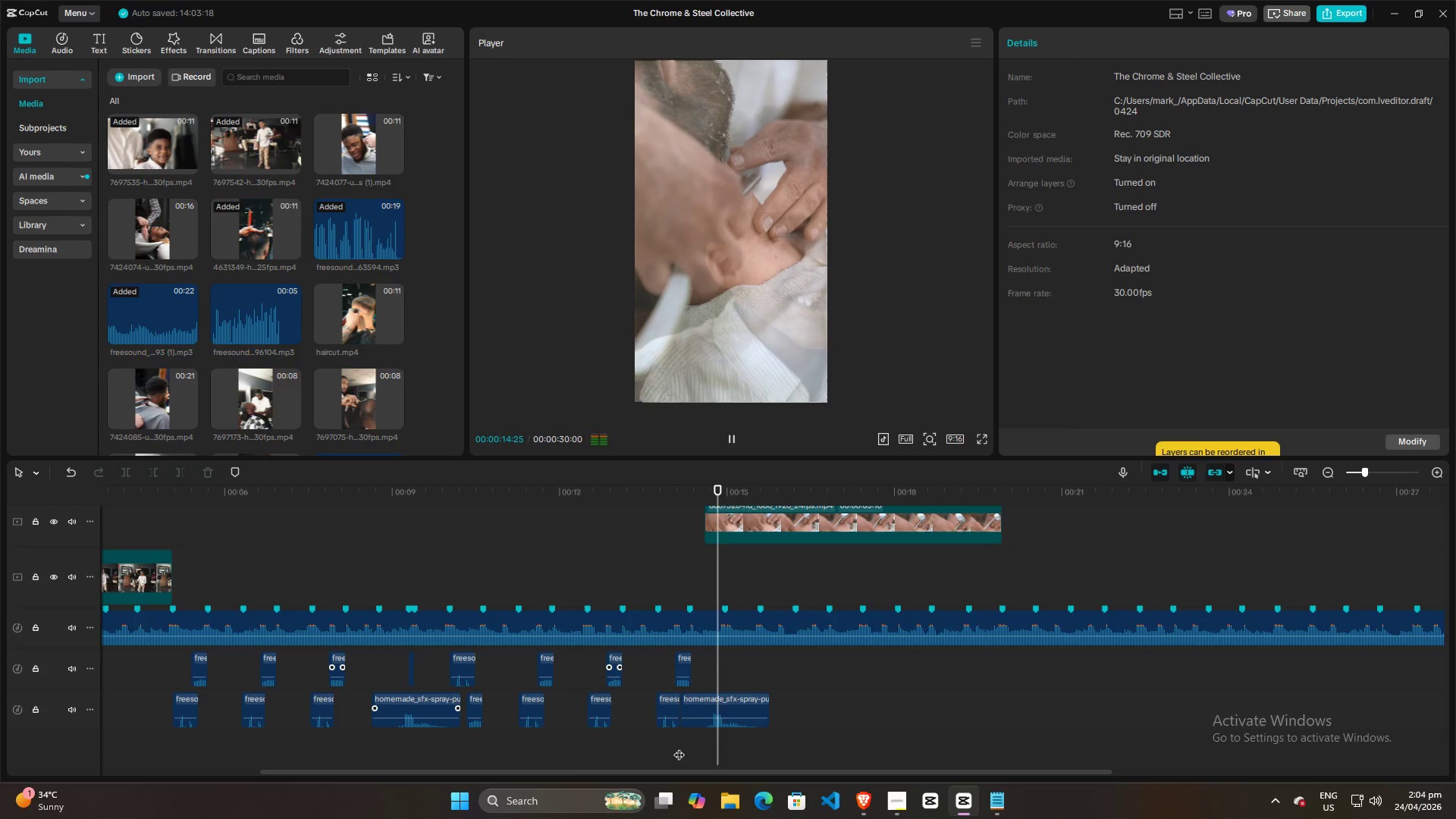 
key(Space)
 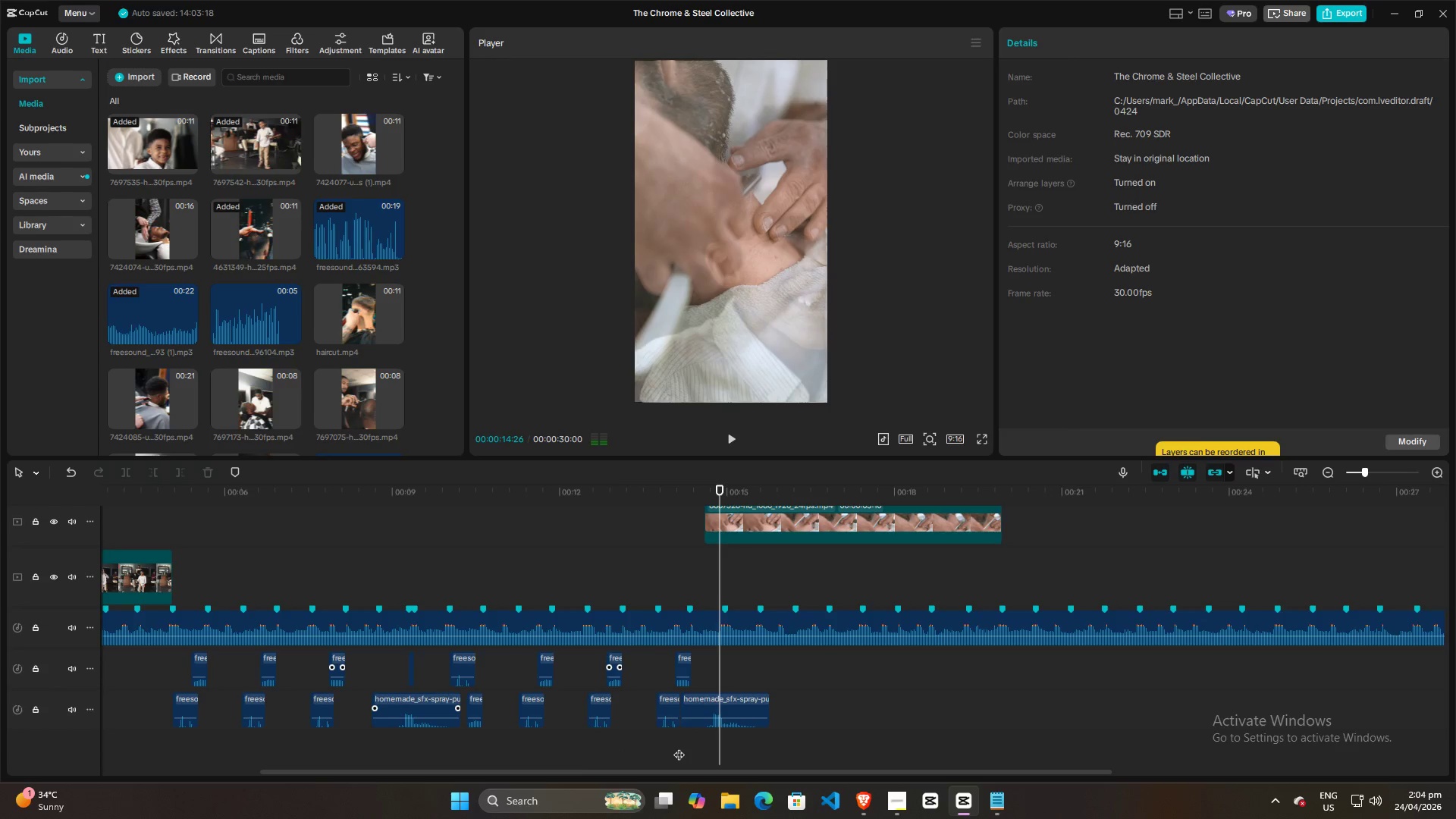 
left_click([679, 747])
 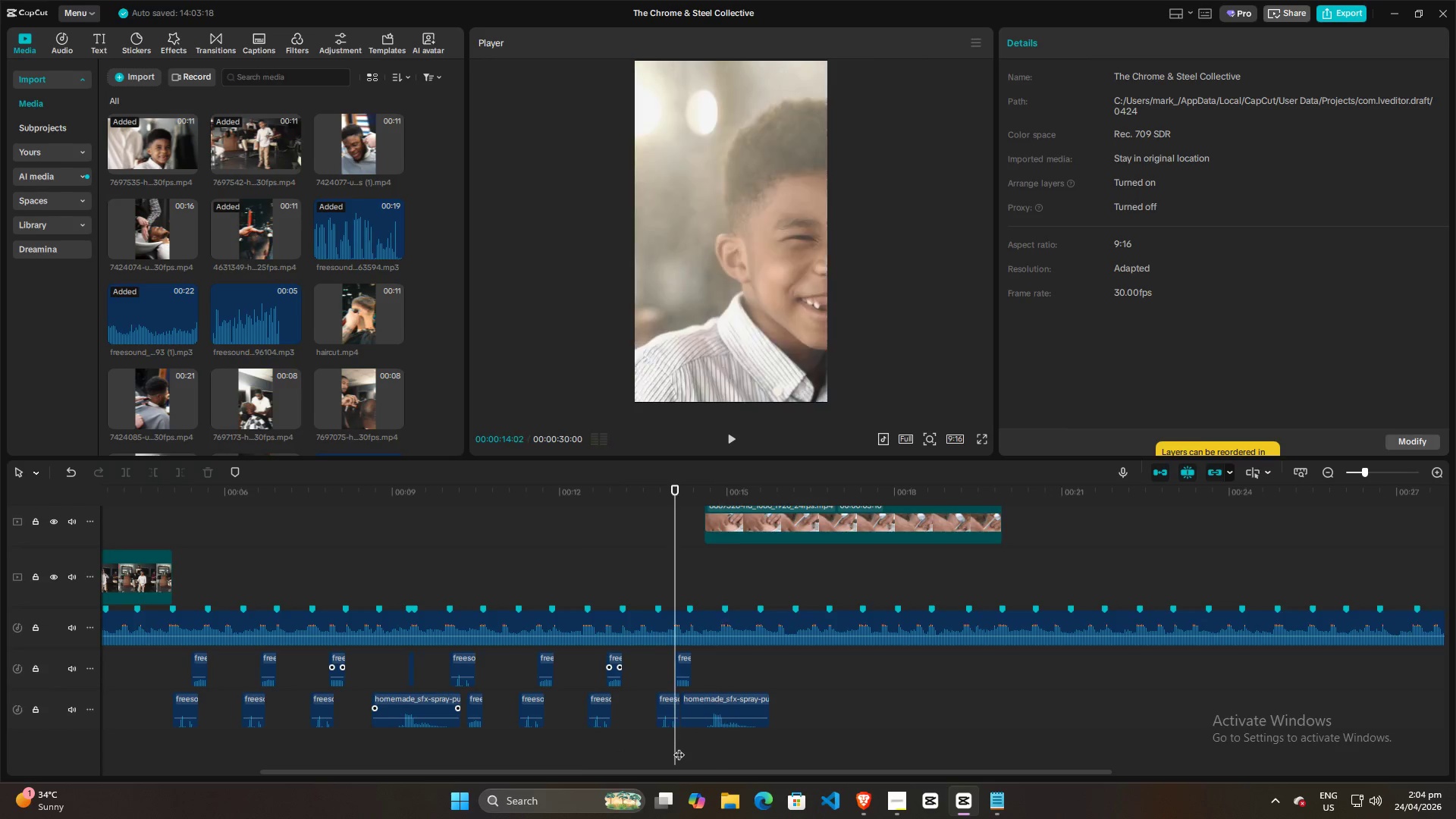 
key(Space)
 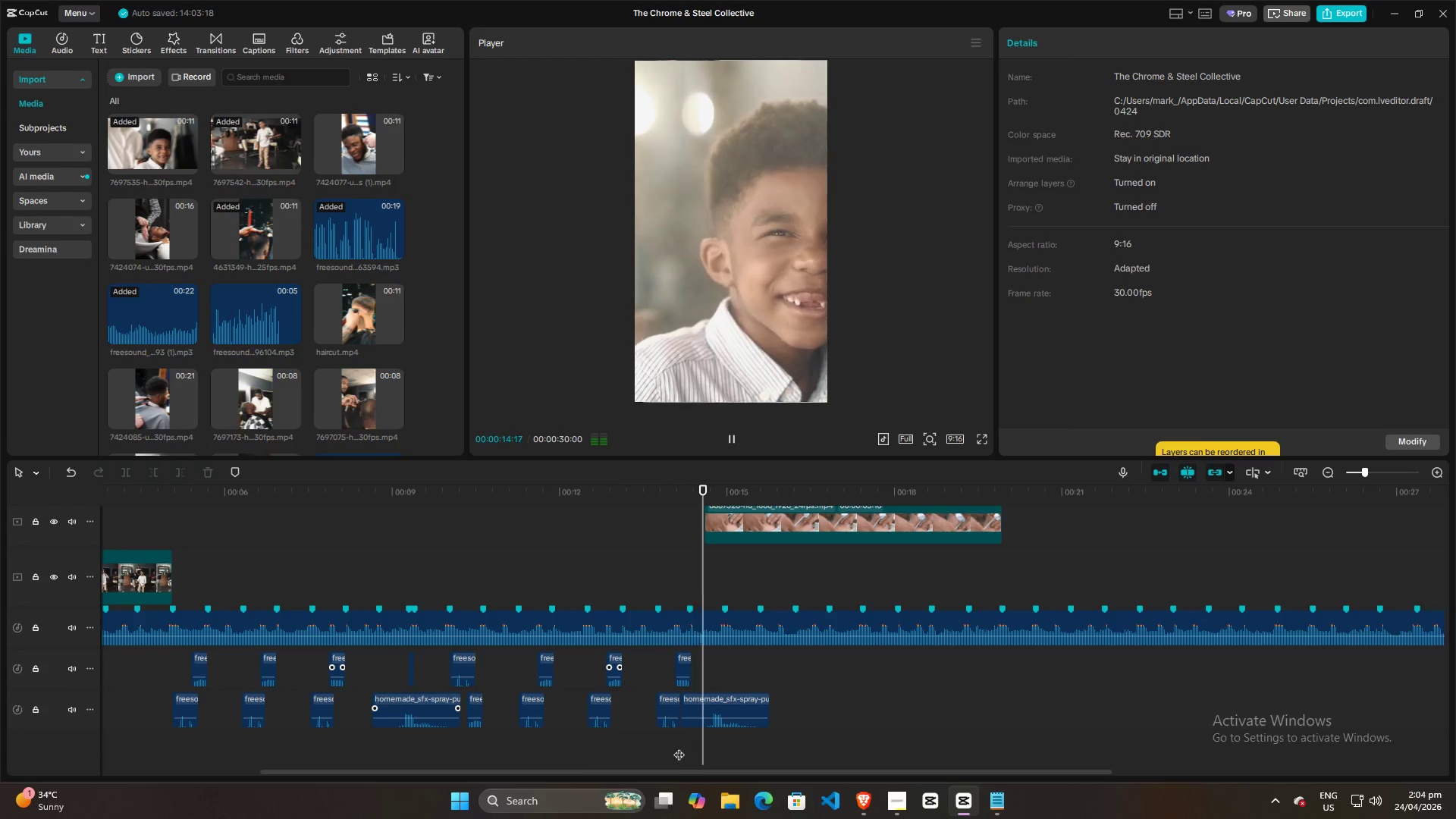 
key(Space)
 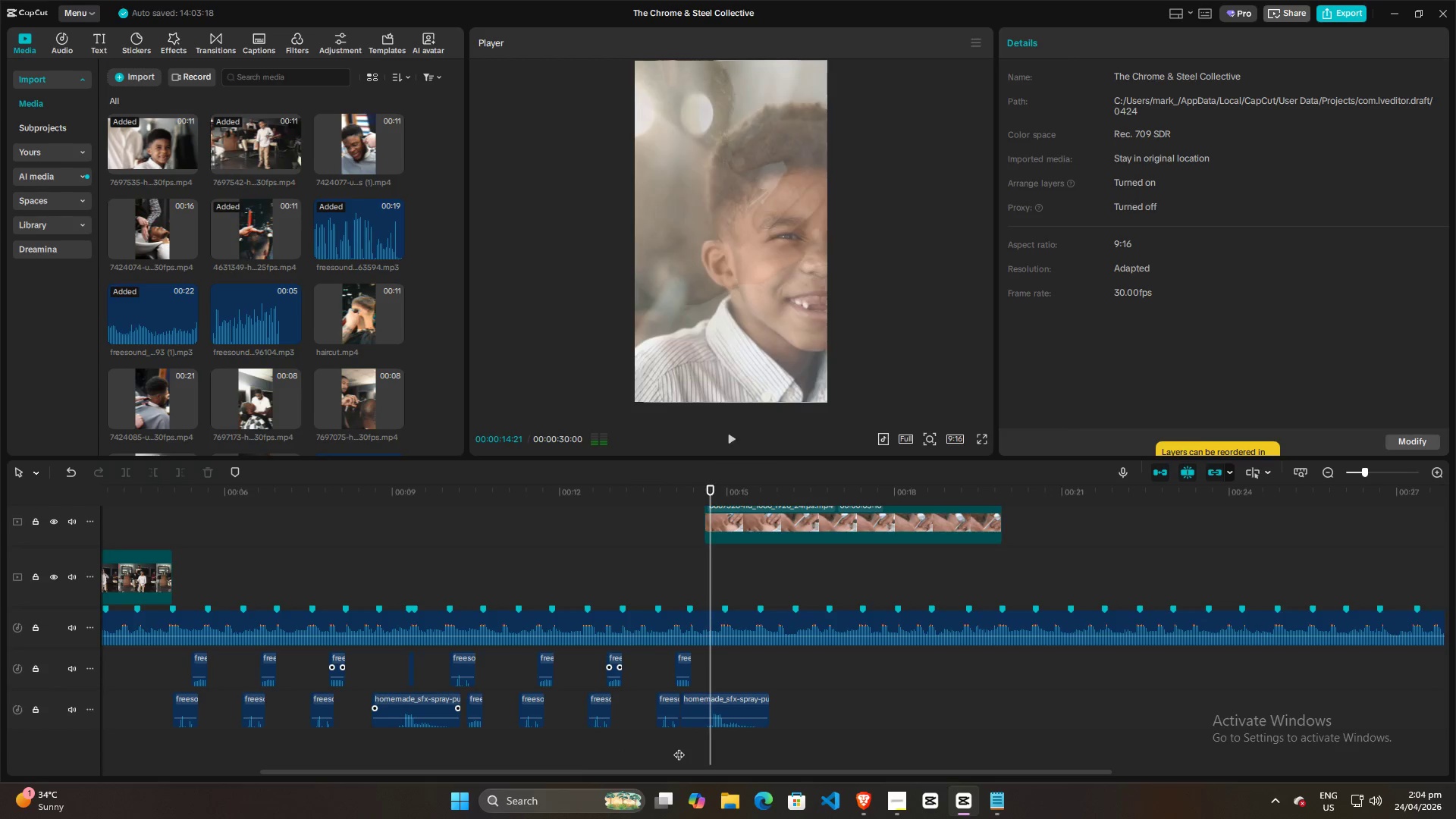 
key(Space)
 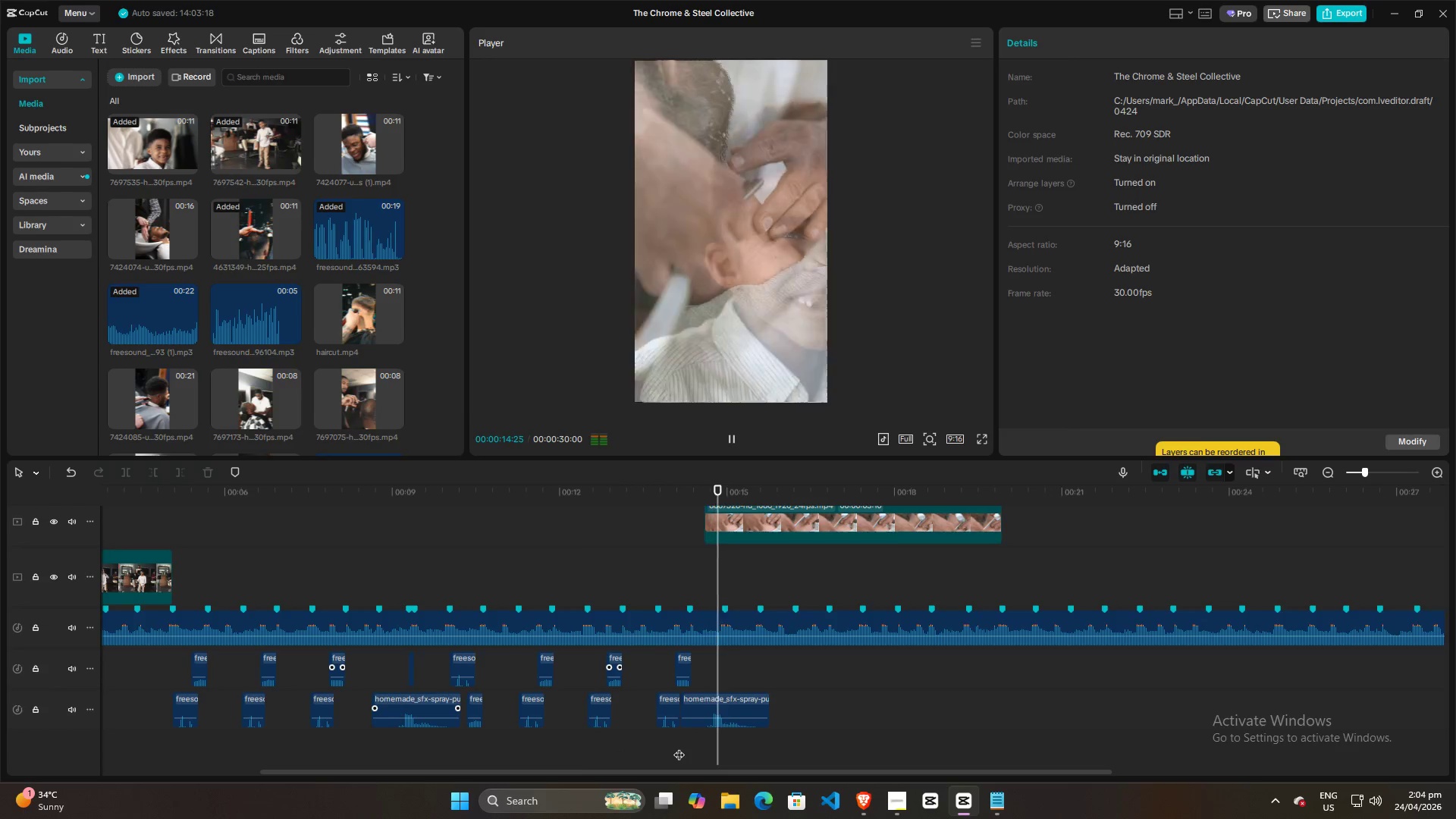 
key(Space)
 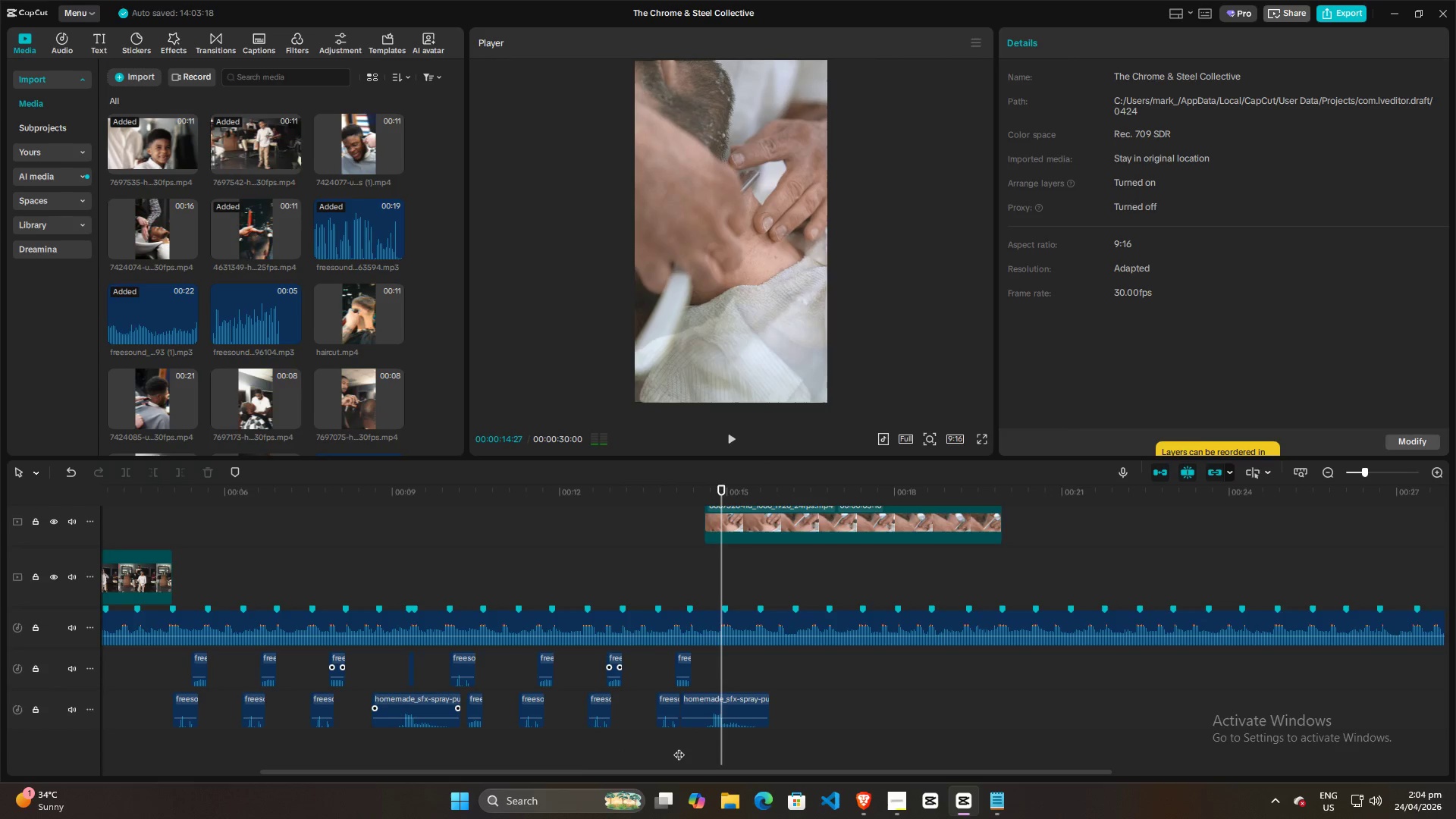 
left_click([679, 747])
 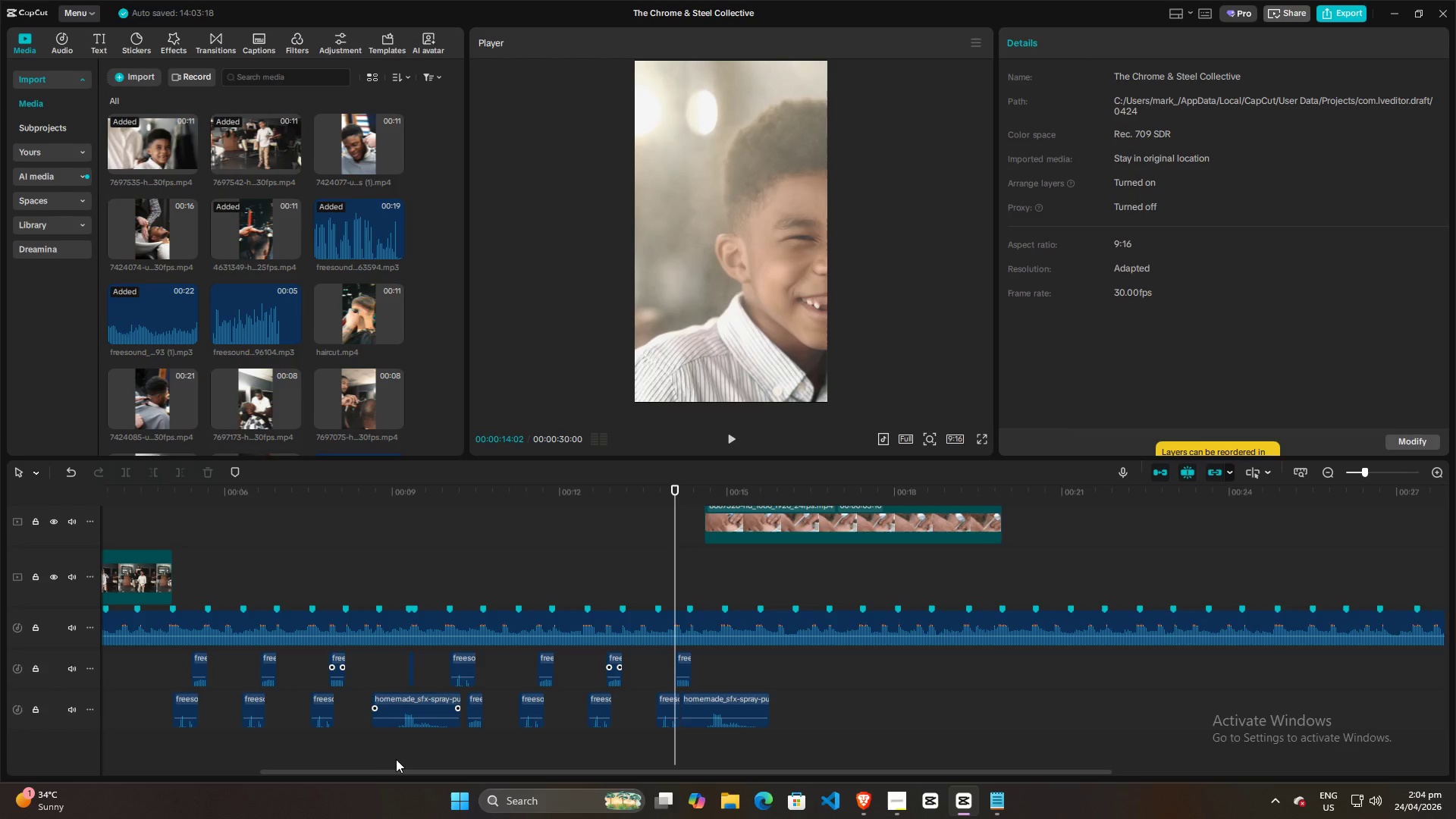 
left_click([369, 759])
 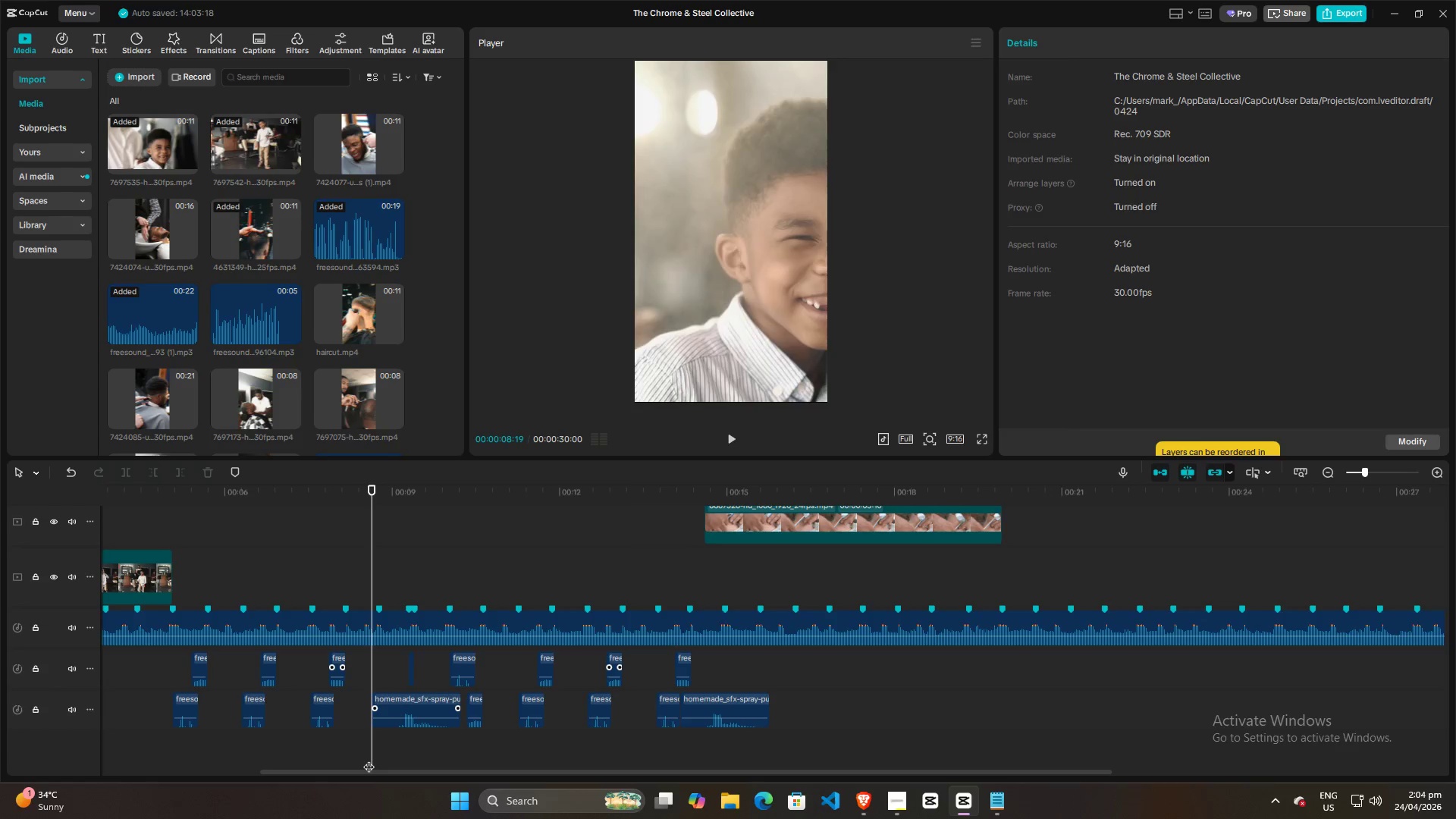 
key(Space)
 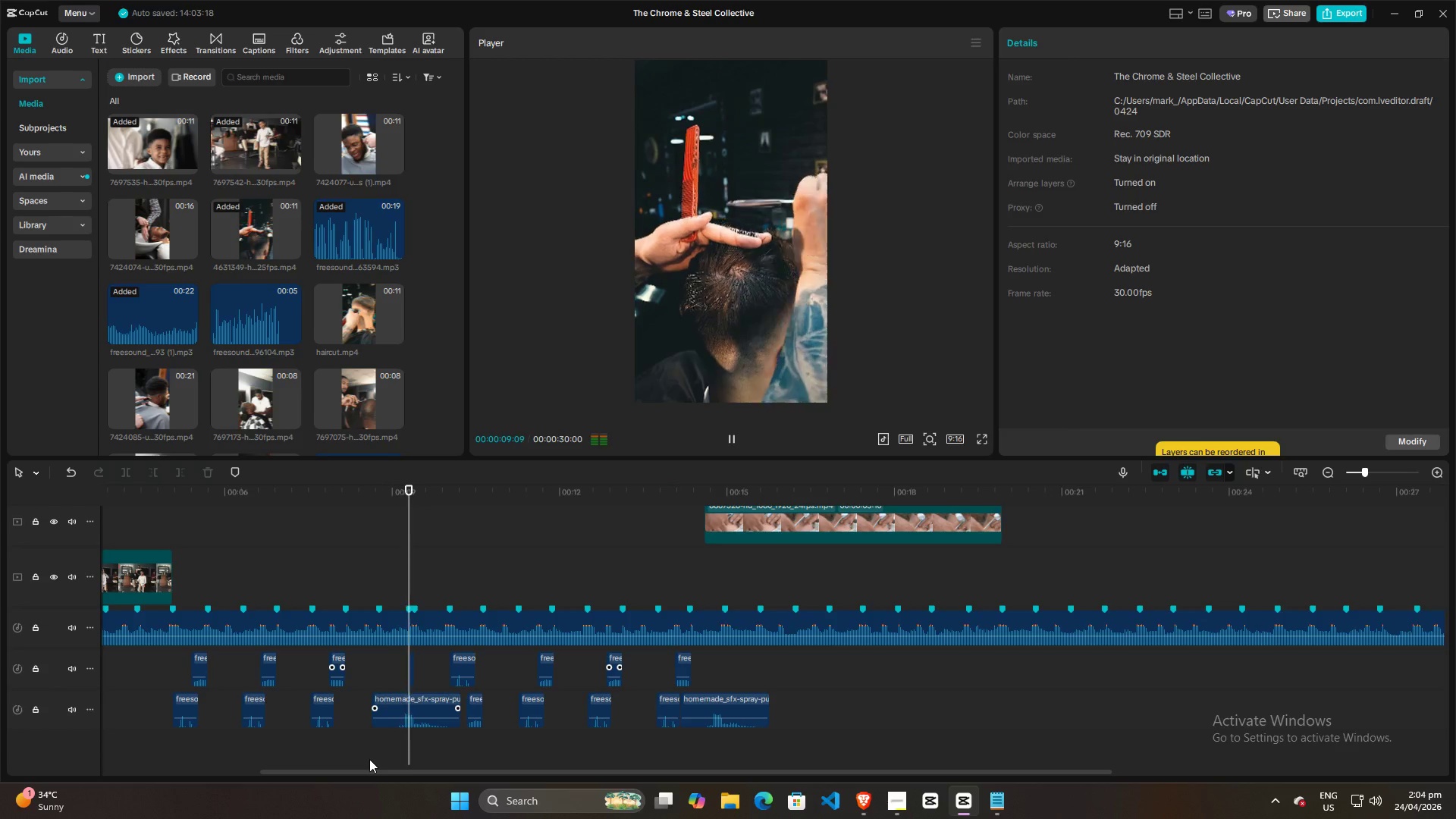 
key(Space)
 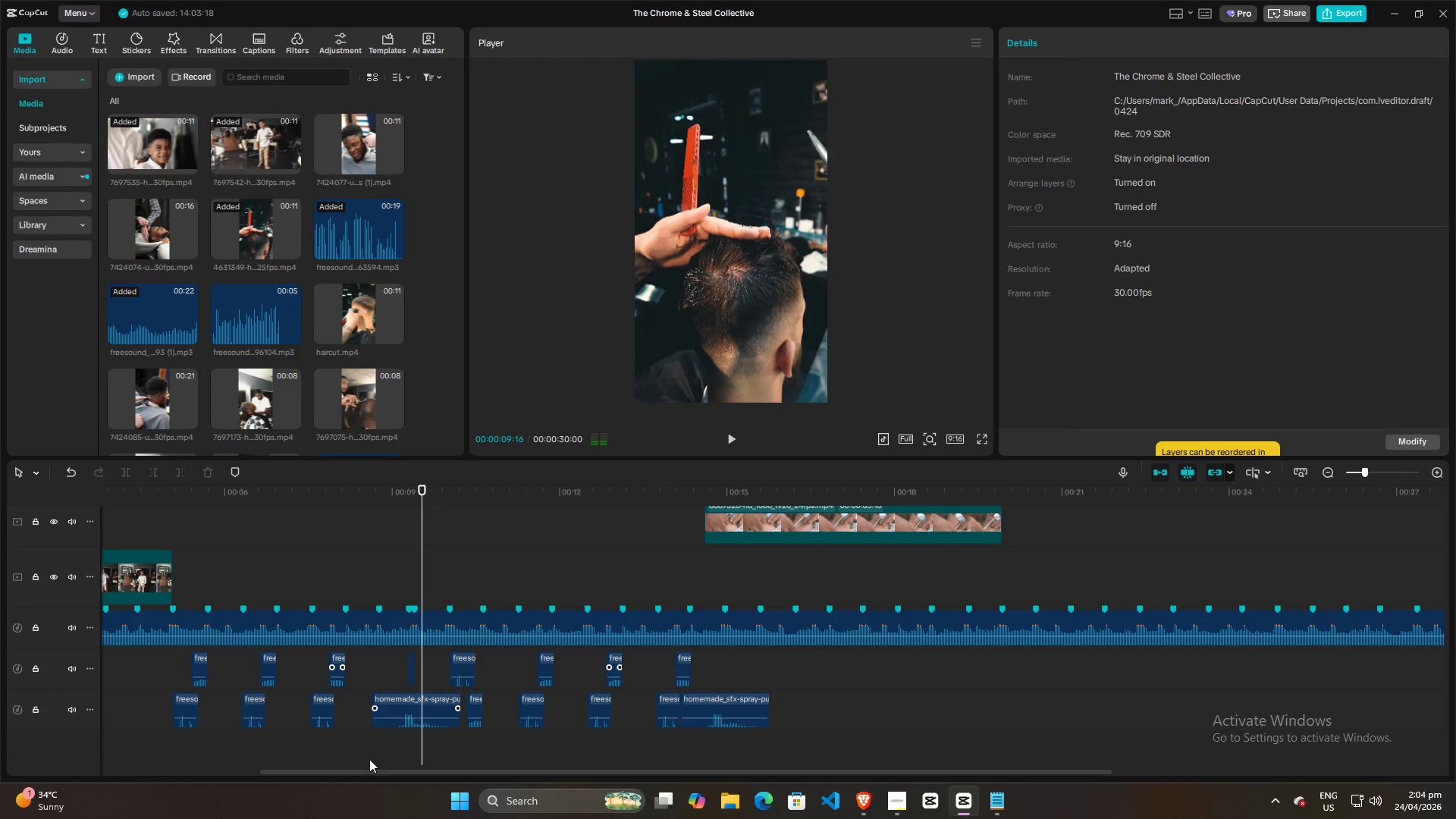 
left_click([369, 759])
 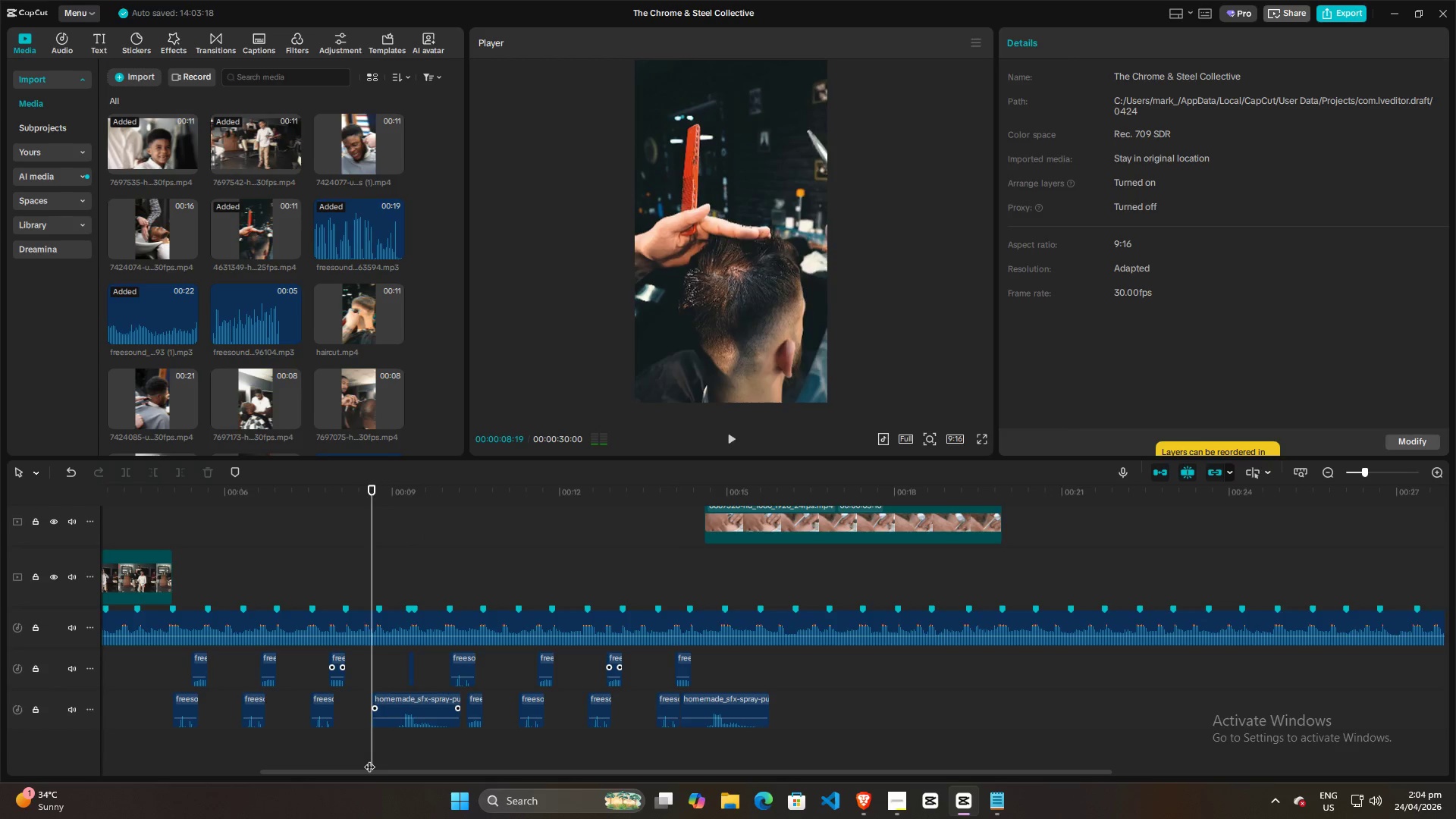 
key(Space)
 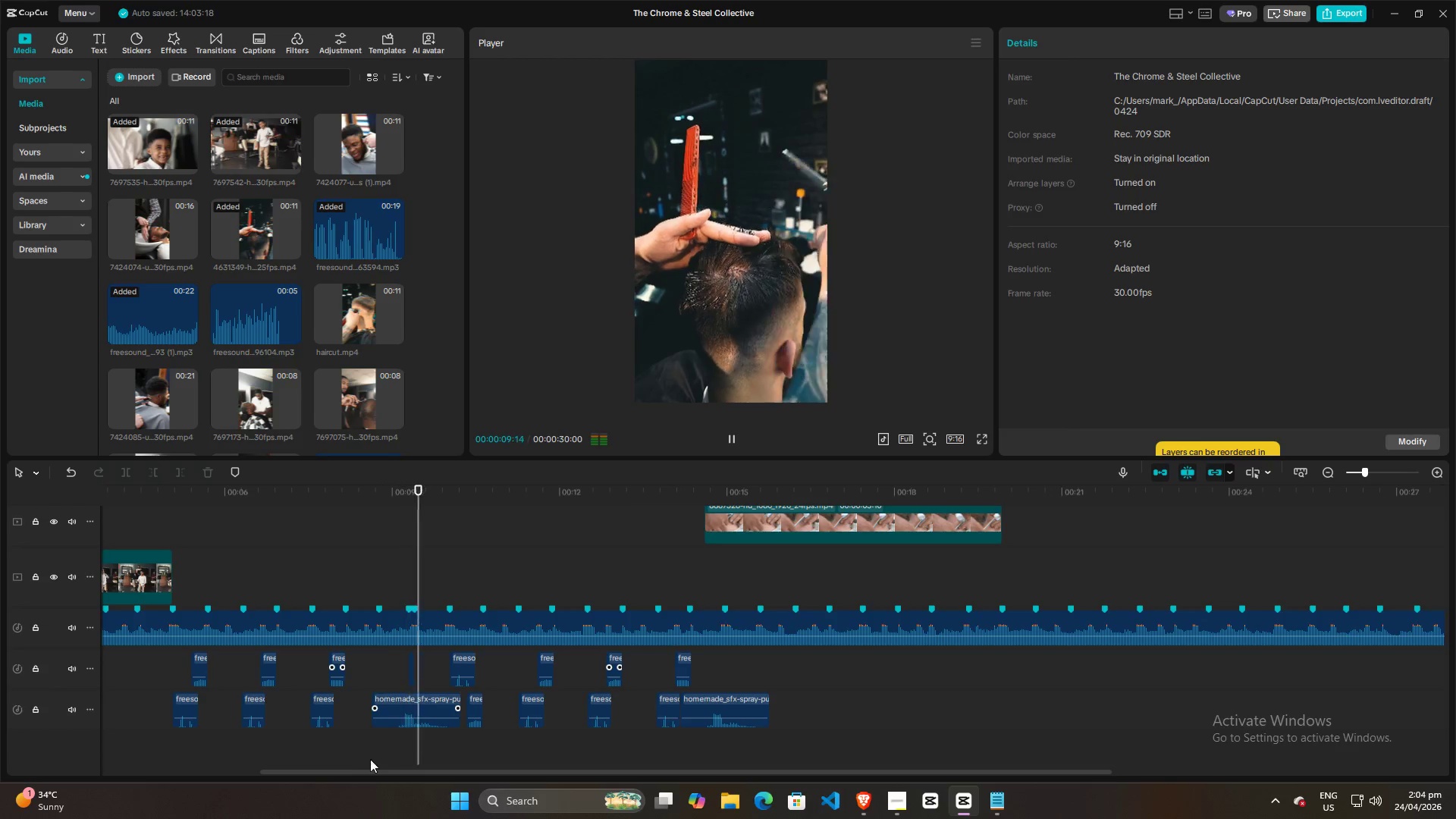 
key(Space)
 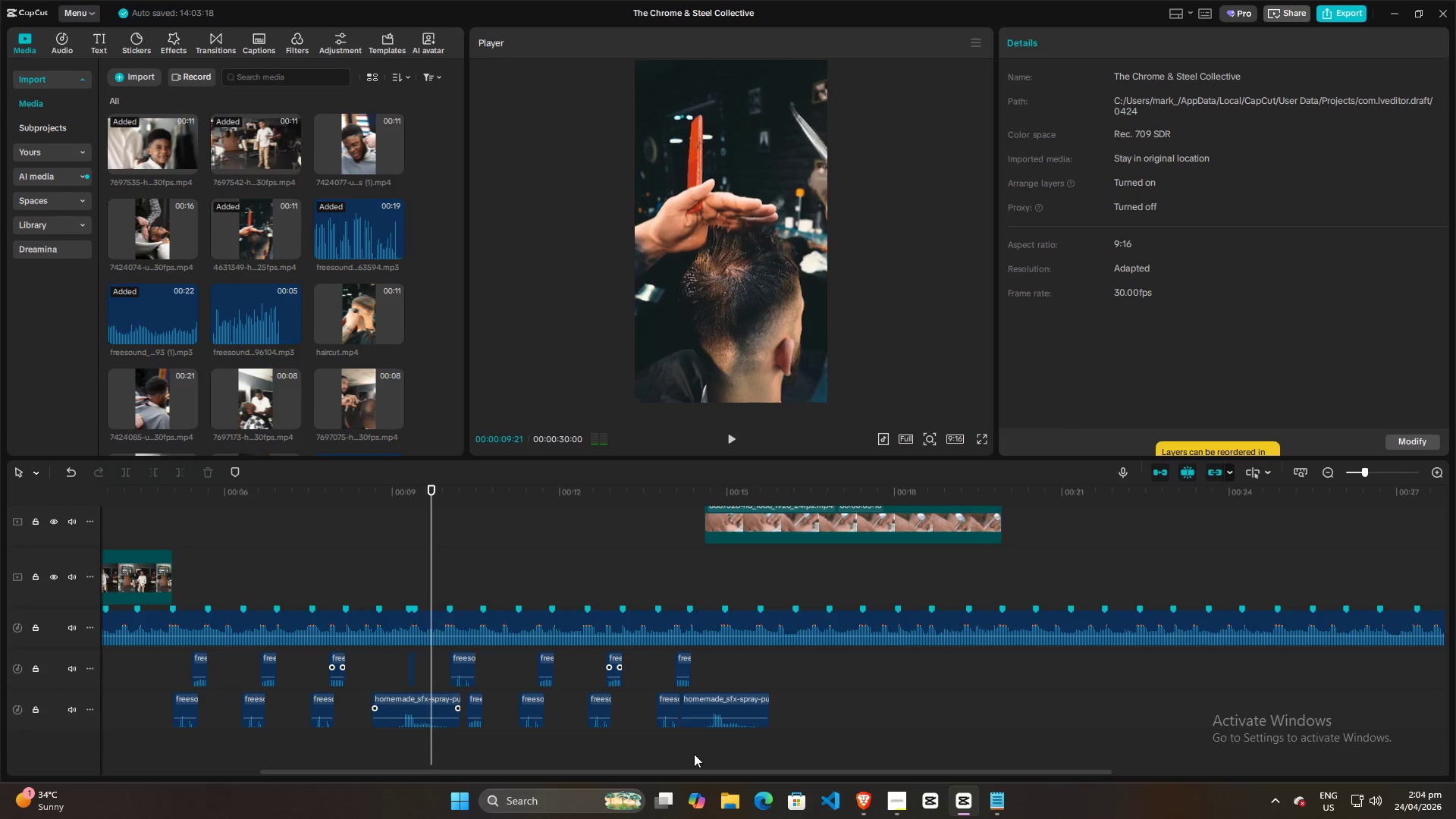 
left_click([685, 755])
 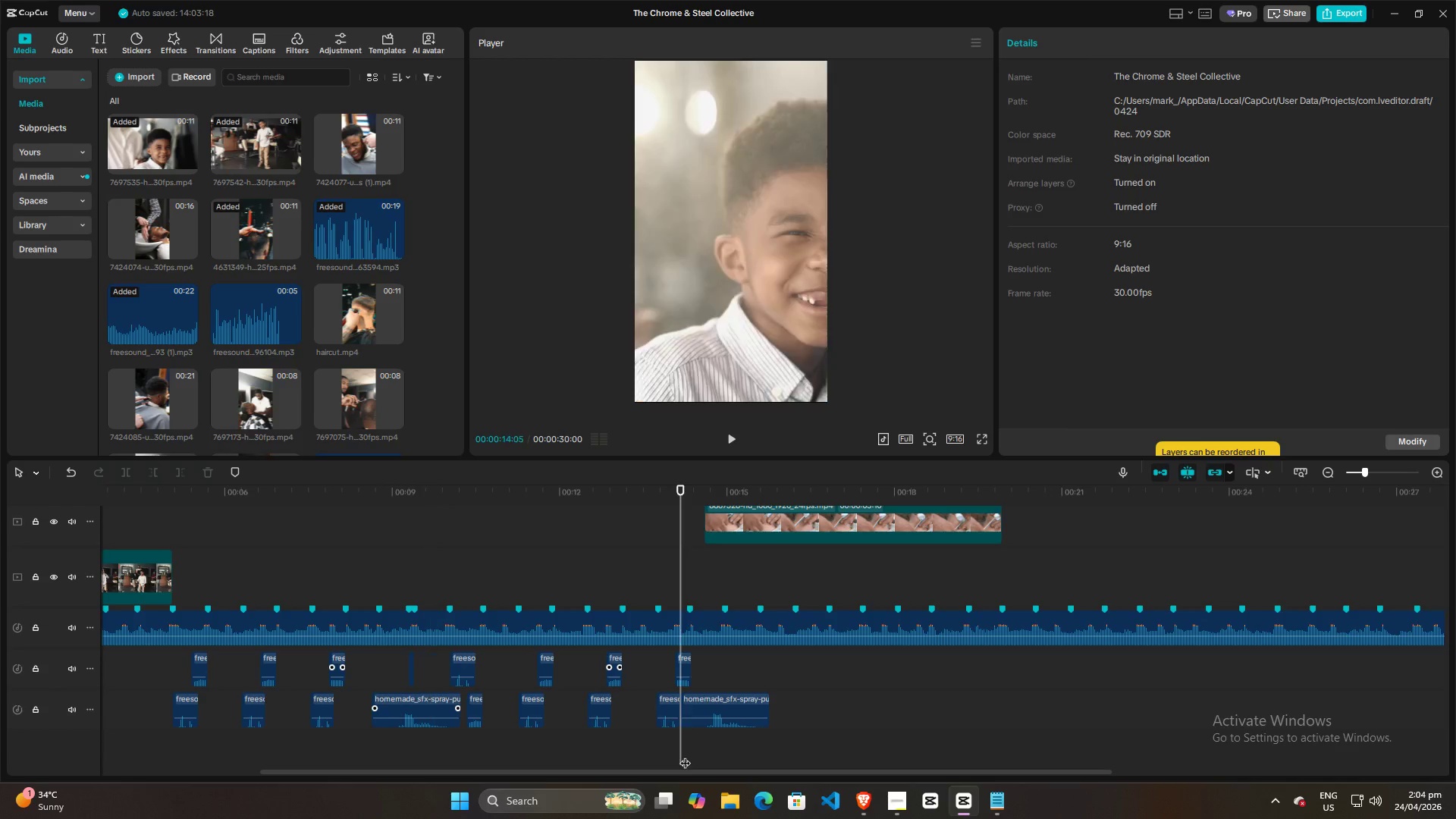 
key(Space)
 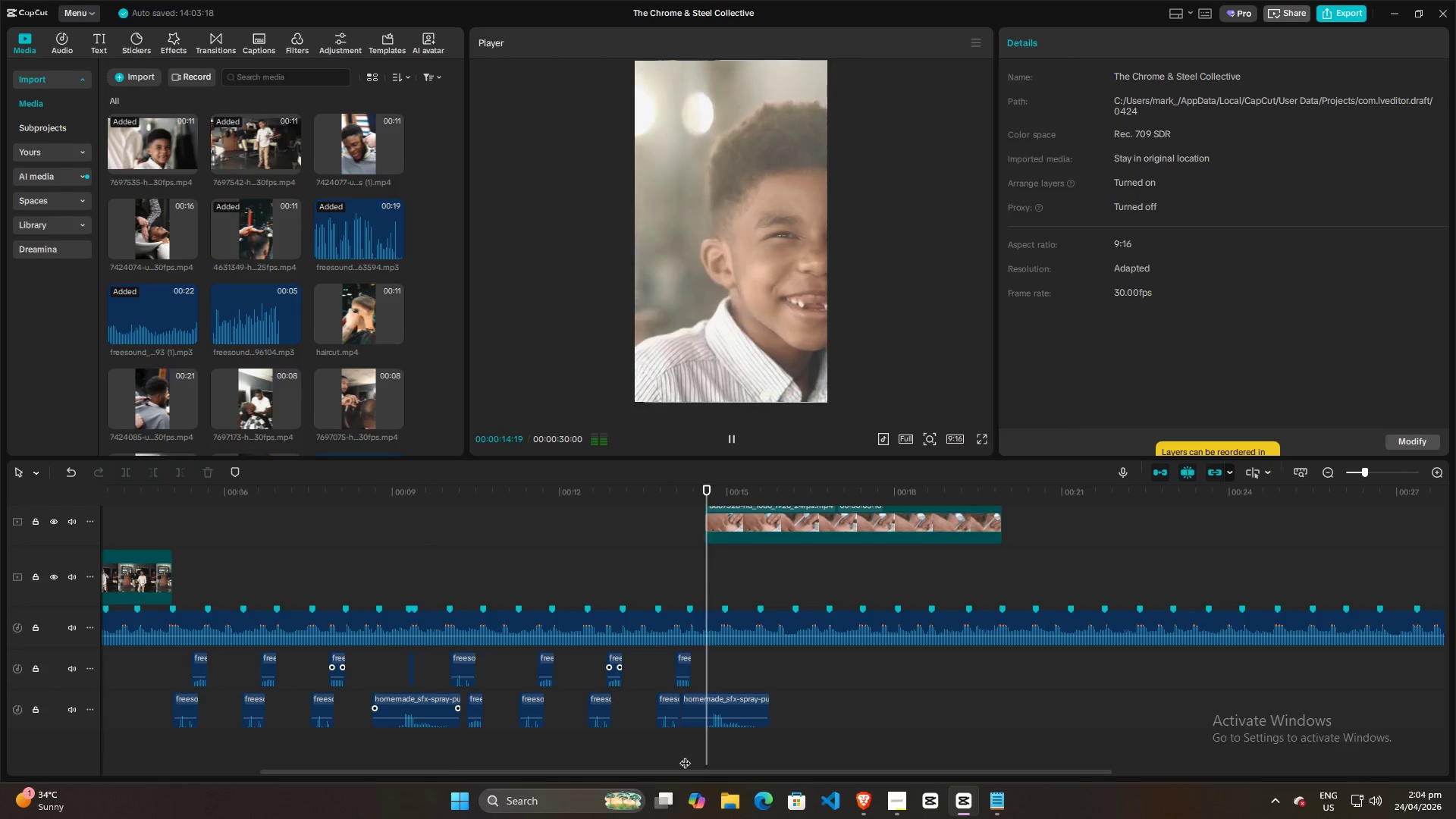 
key(Space)
 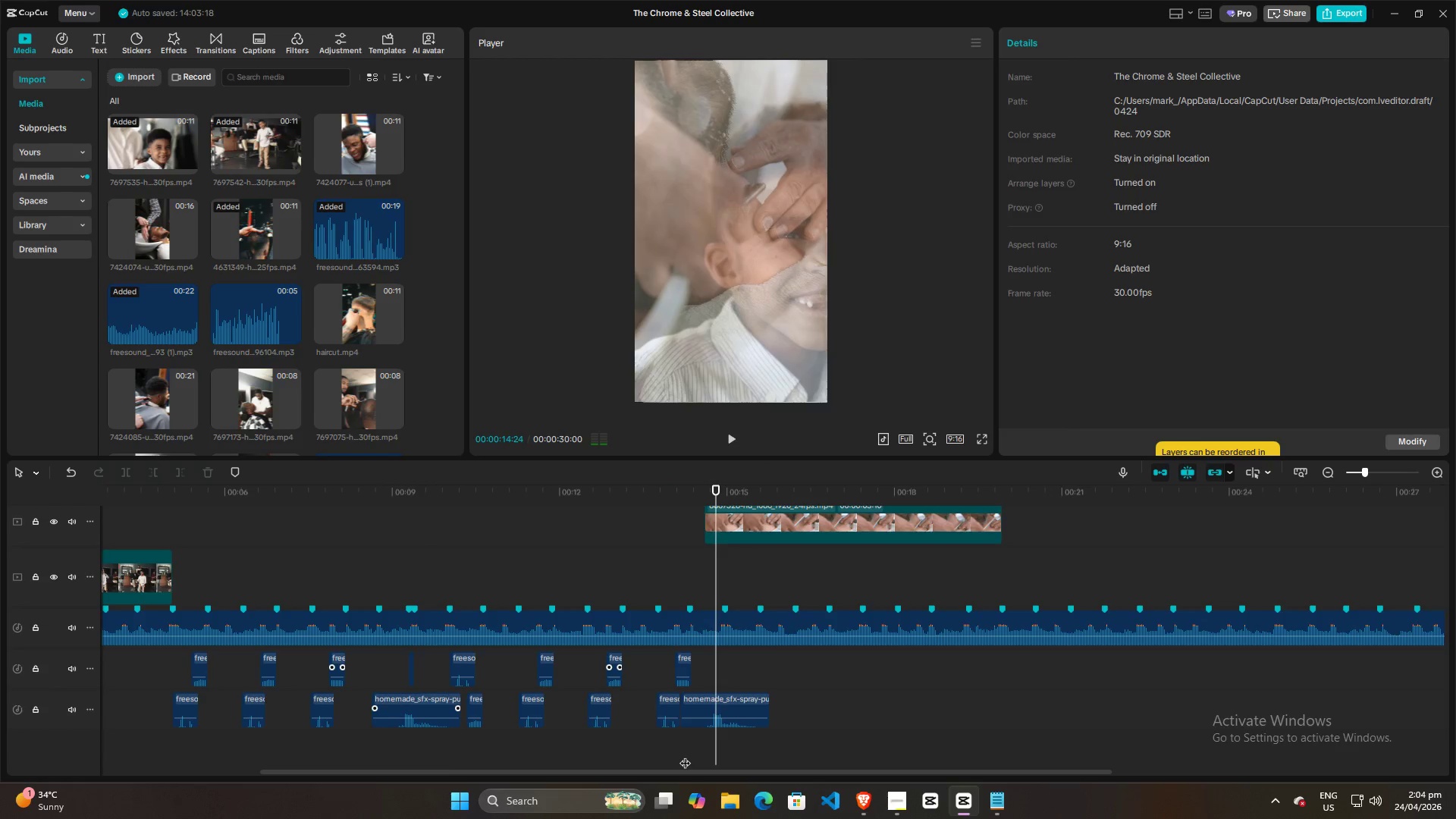 
key(Space)
 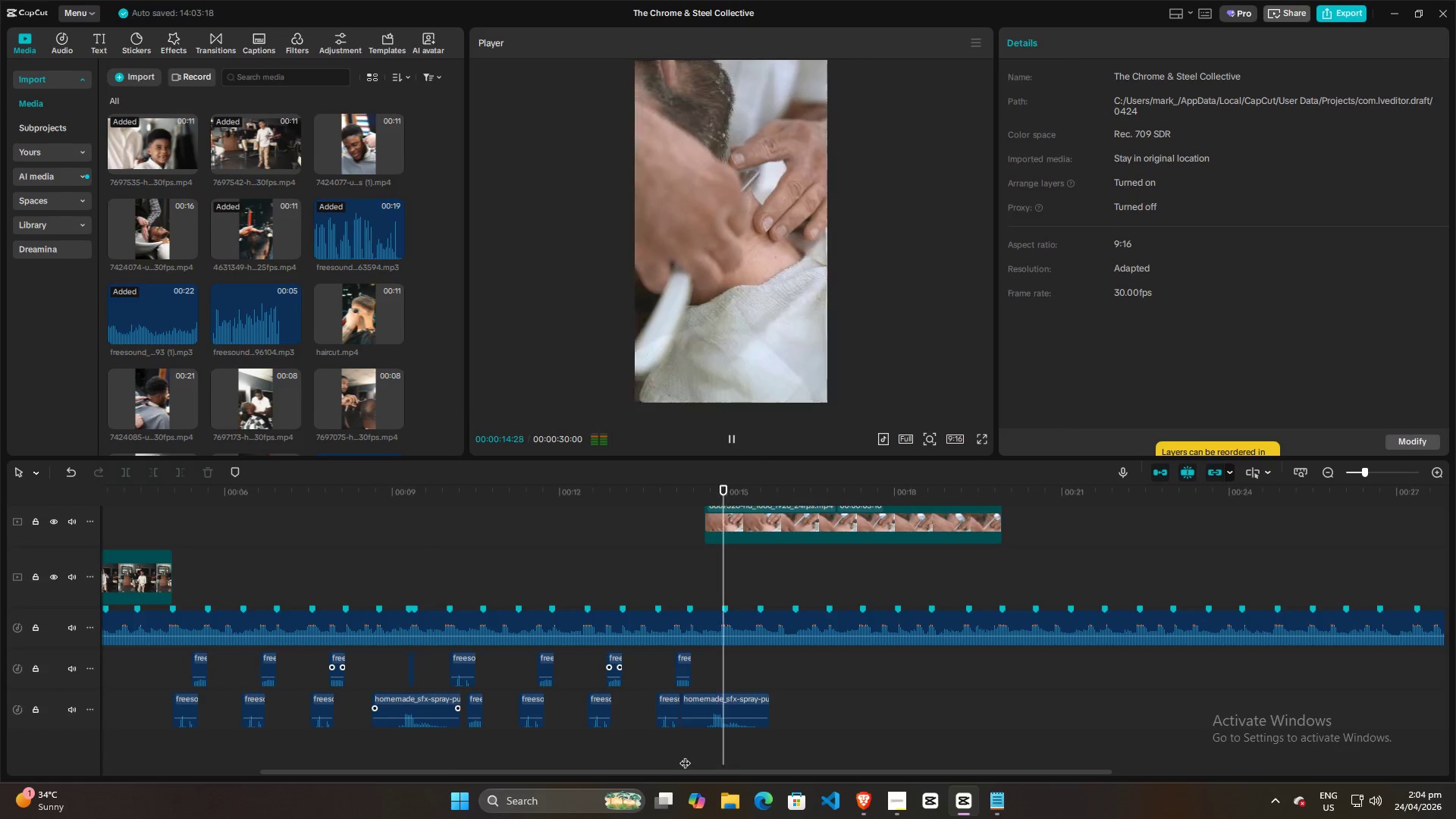 
key(Space)
 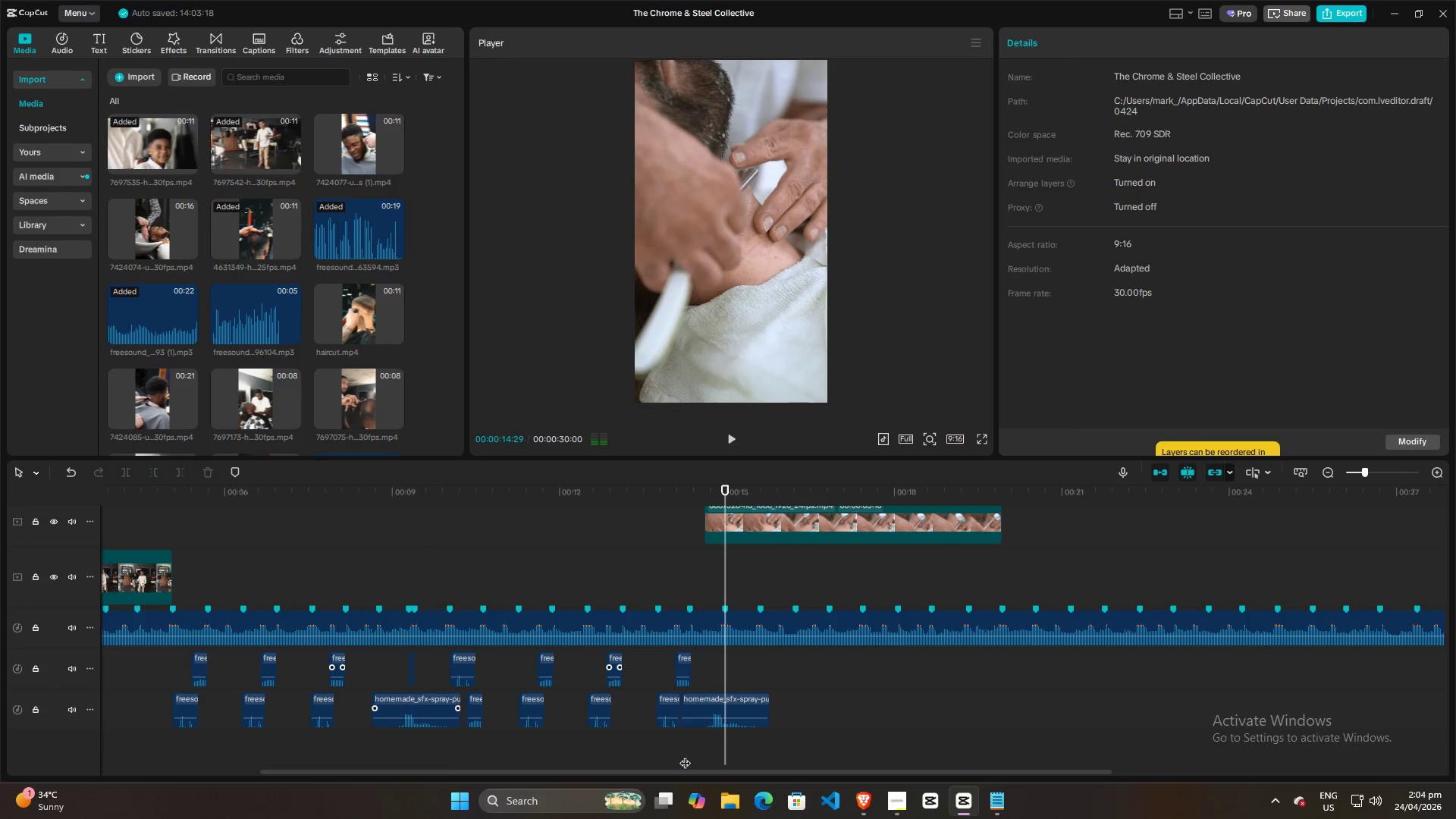 
left_click([685, 755])
 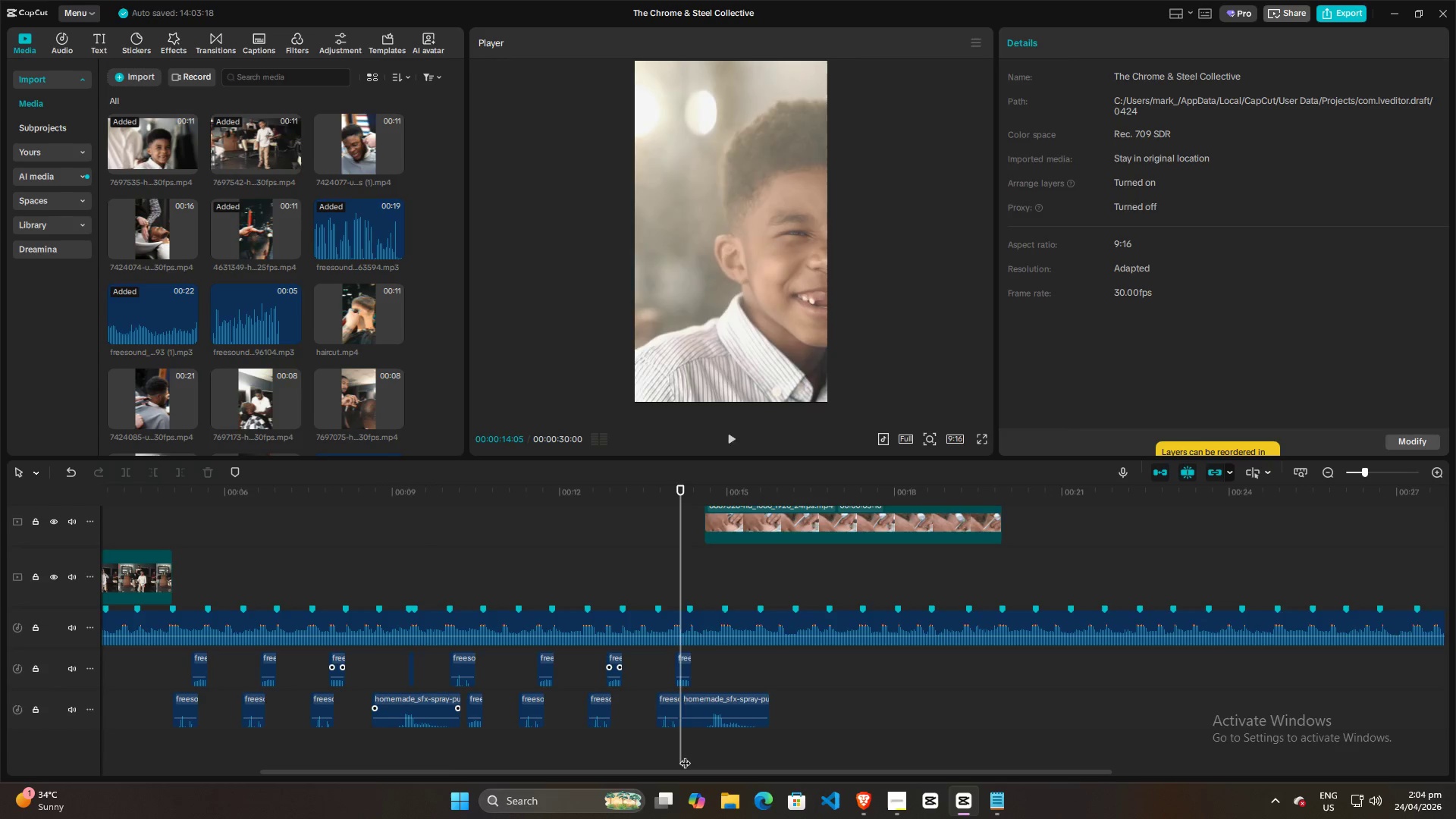 
key(Space)
 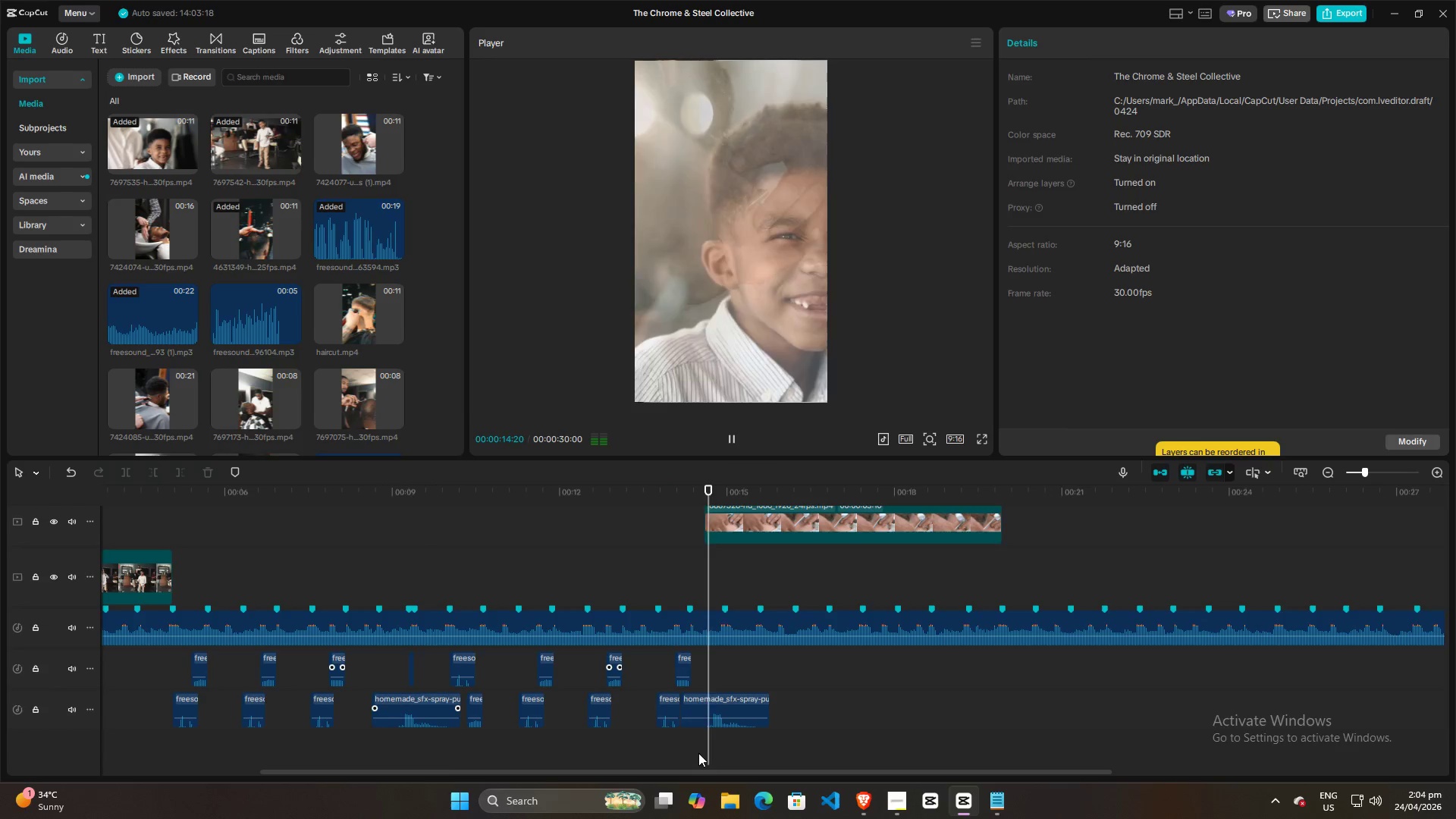 
key(Space)
 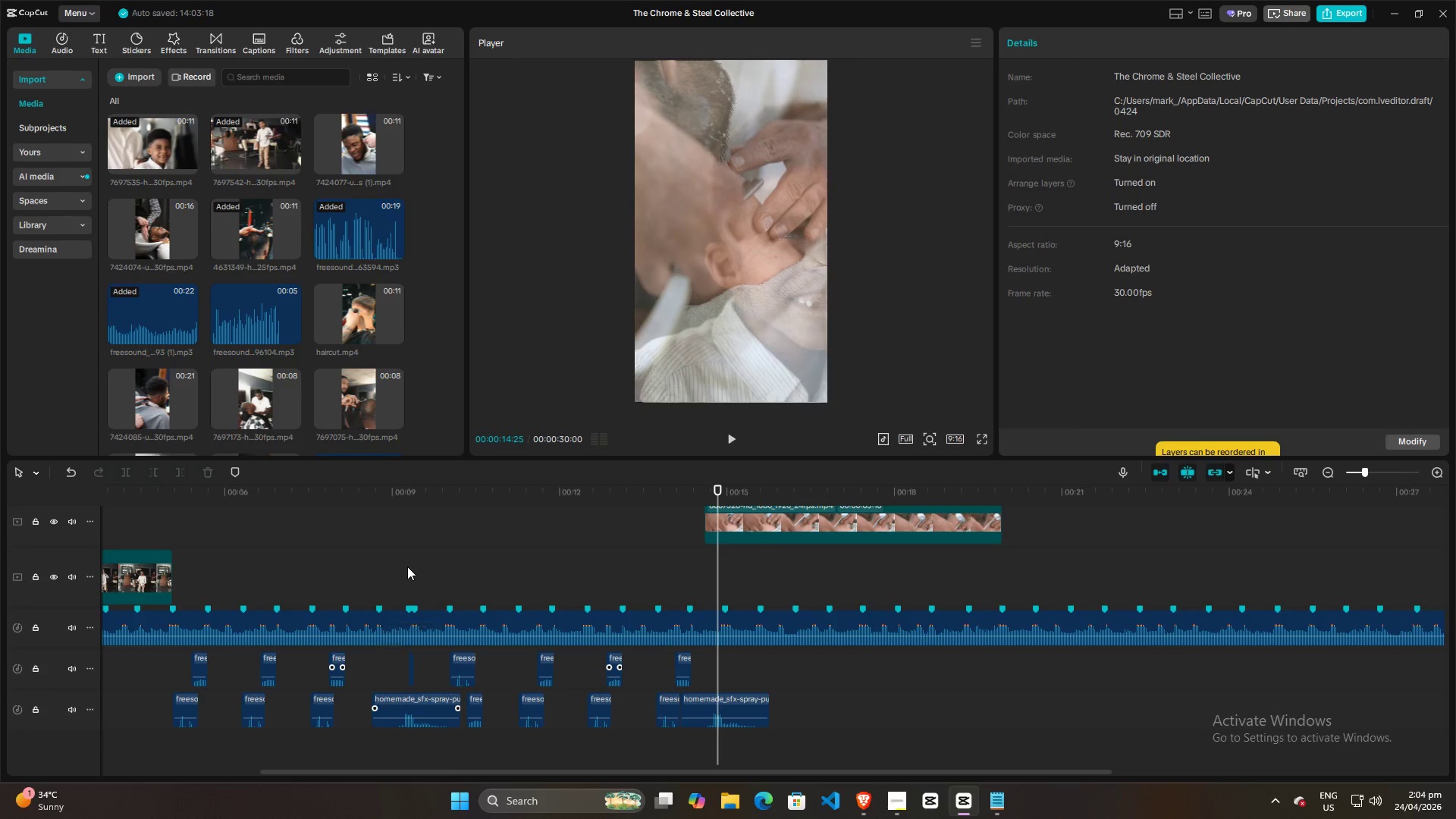 
left_click([407, 565])
 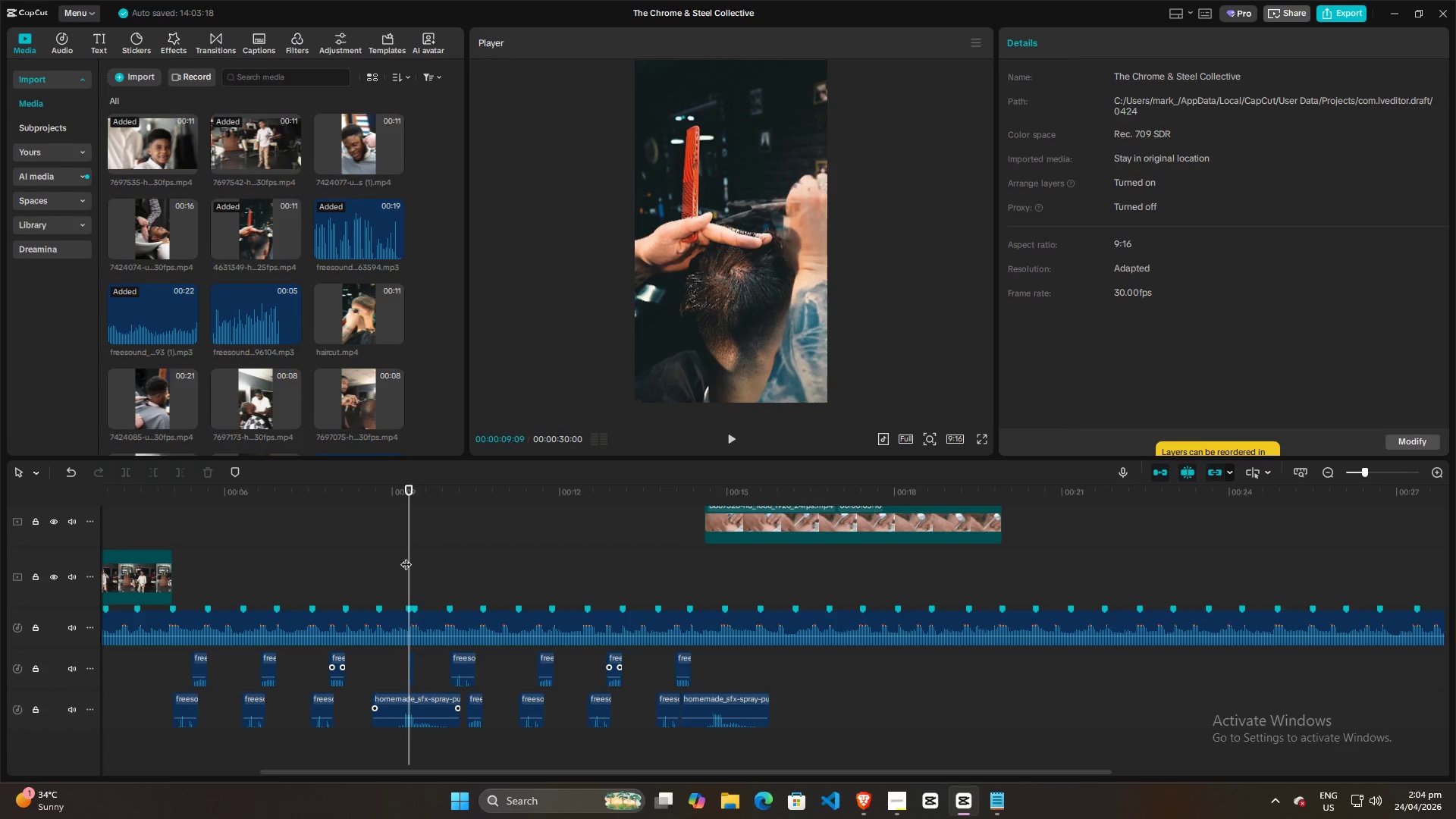 
left_click([714, 576])
 